 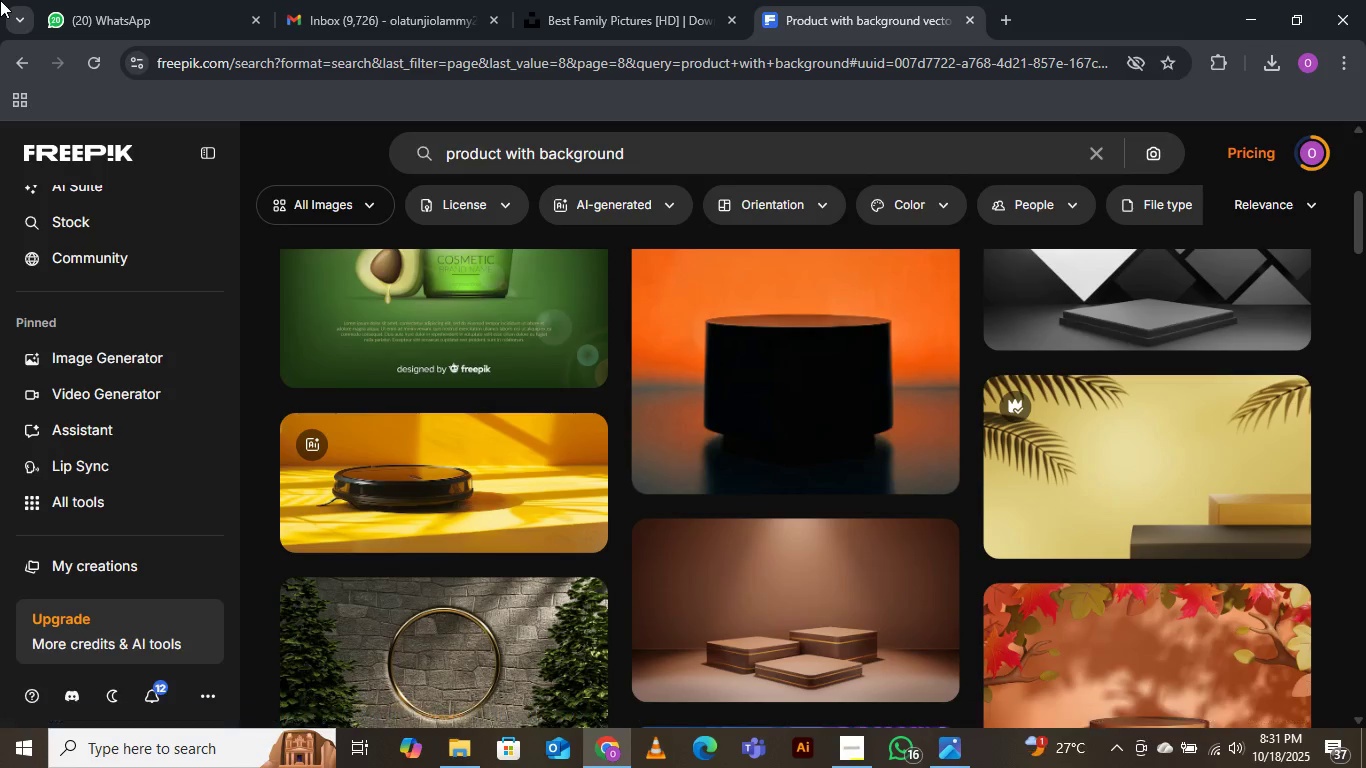 
scroll: coordinate [787, 424], scroll_direction: down, amount: 9.0
 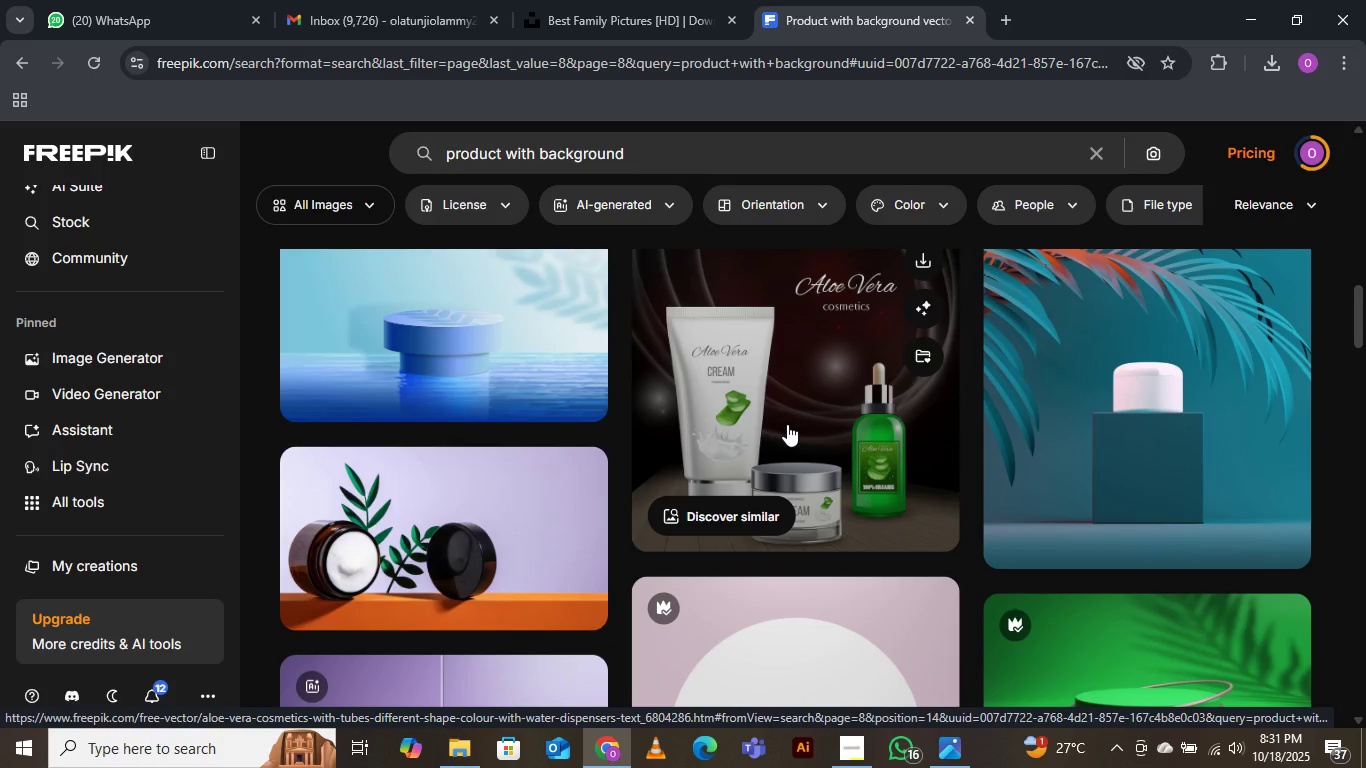 
scroll: coordinate [787, 424], scroll_direction: down, amount: 10.0
 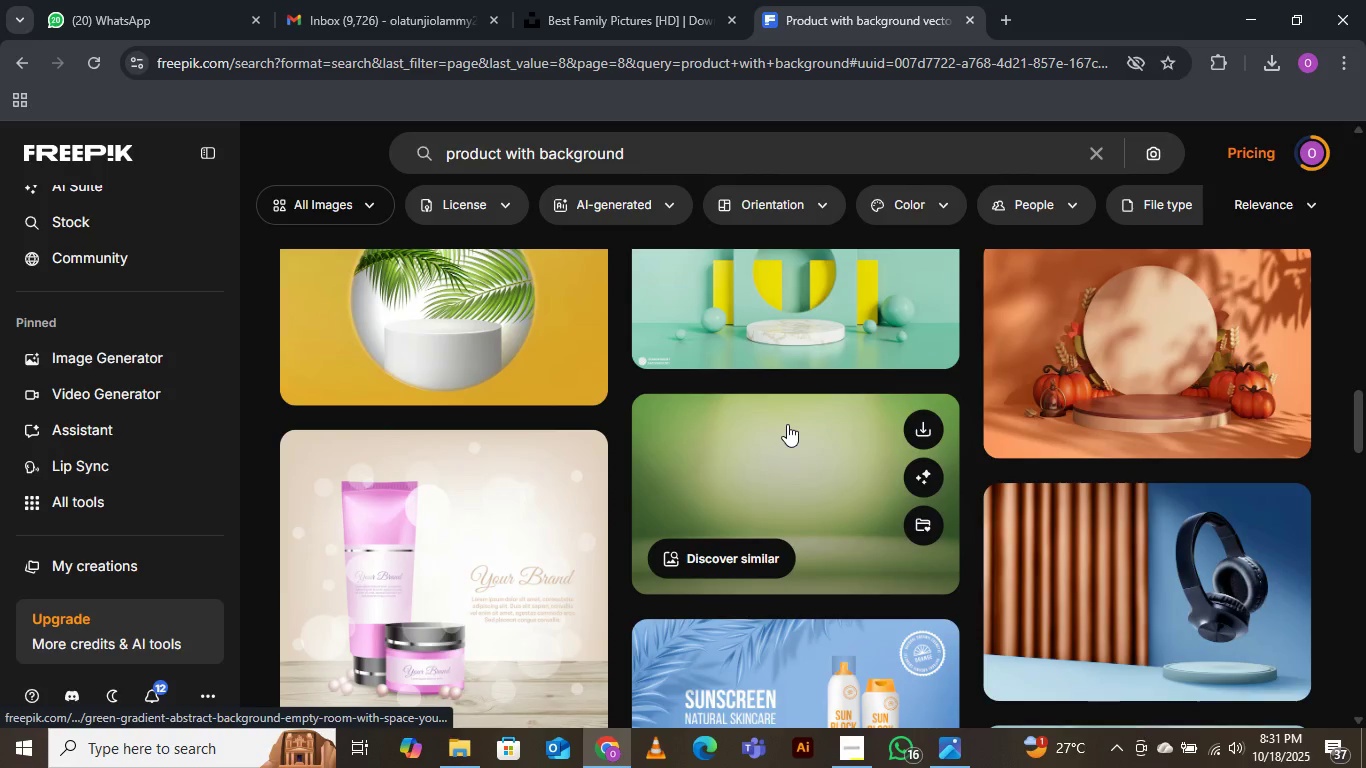 
scroll: coordinate [547, 509], scroll_direction: down, amount: 6.0
 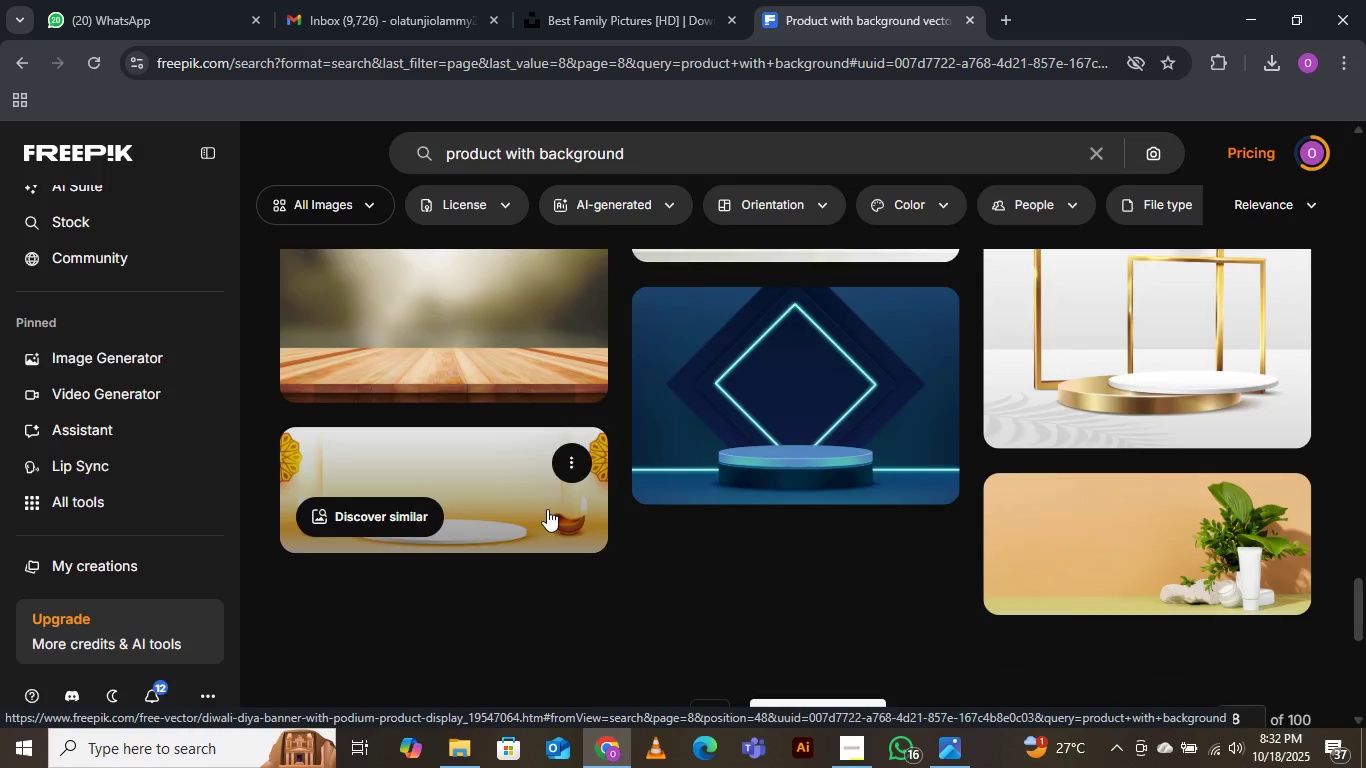 
left_click([824, 411])
 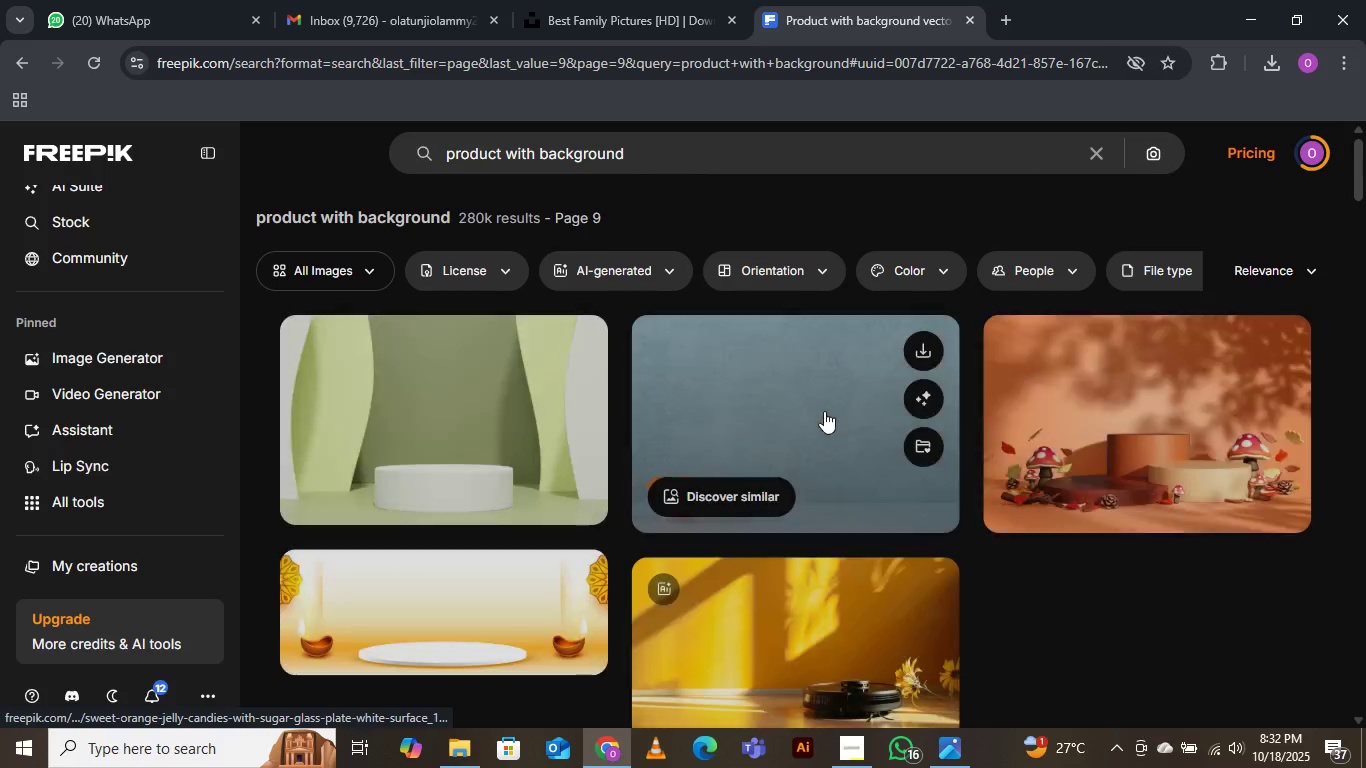 
scroll: coordinate [824, 411], scroll_direction: down, amount: 12.0
 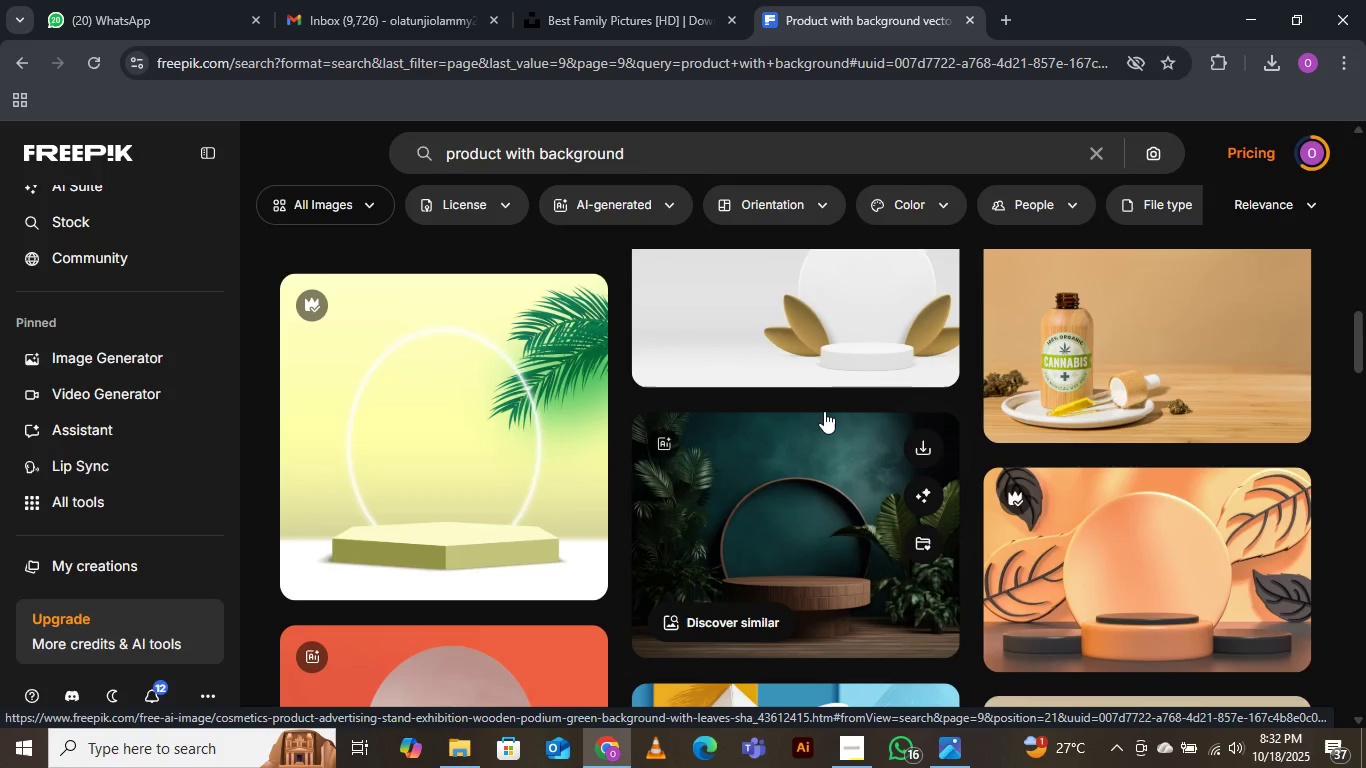 
scroll: coordinate [824, 411], scroll_direction: down, amount: 7.0
 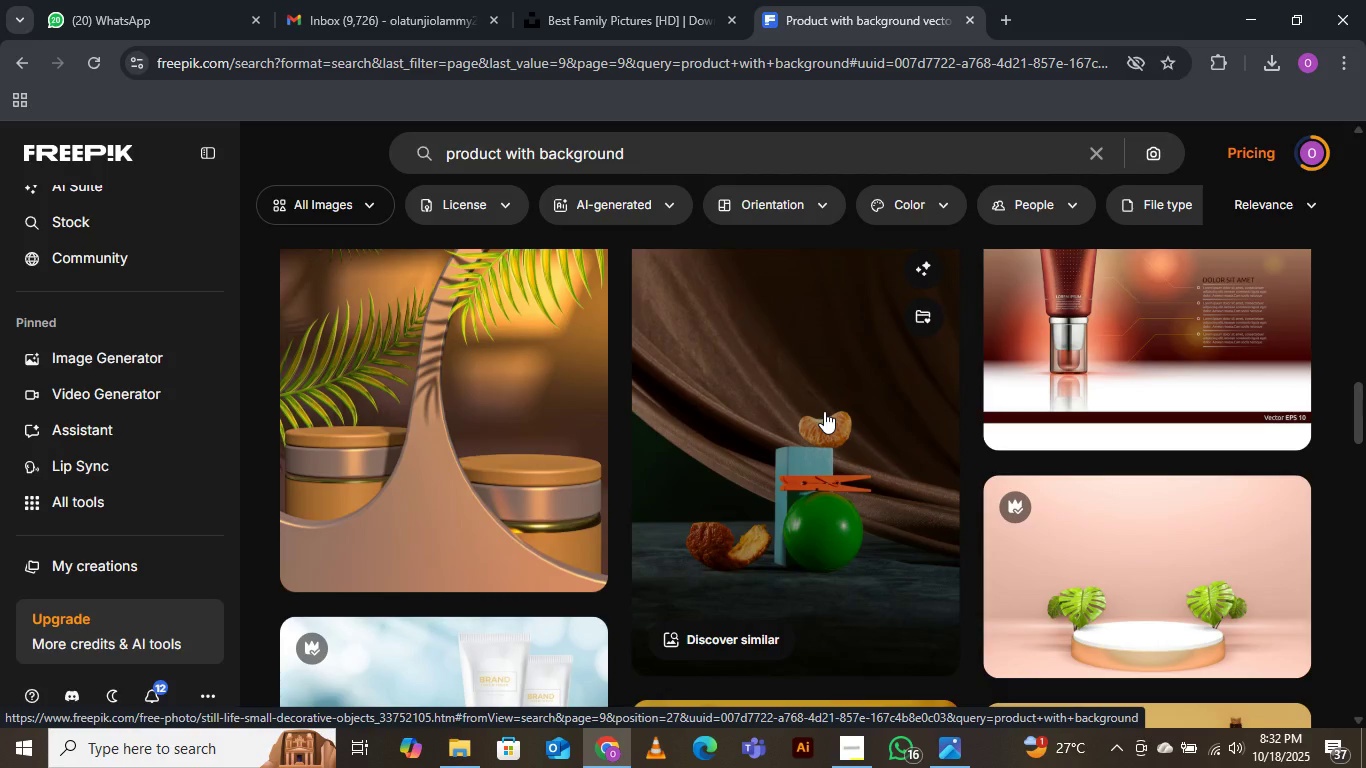 
scroll: coordinate [824, 411], scroll_direction: up, amount: 1.0
 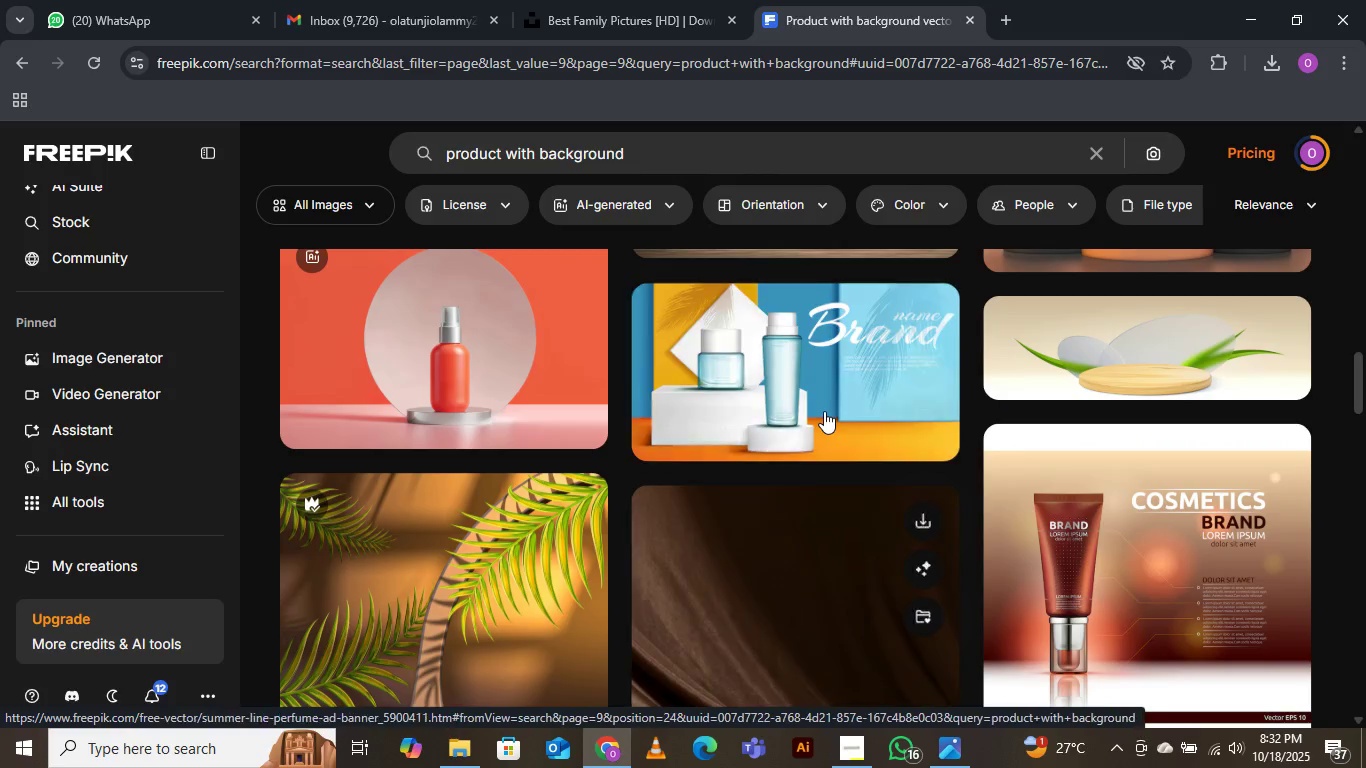 
scroll: coordinate [828, 414], scroll_direction: down, amount: 14.0
 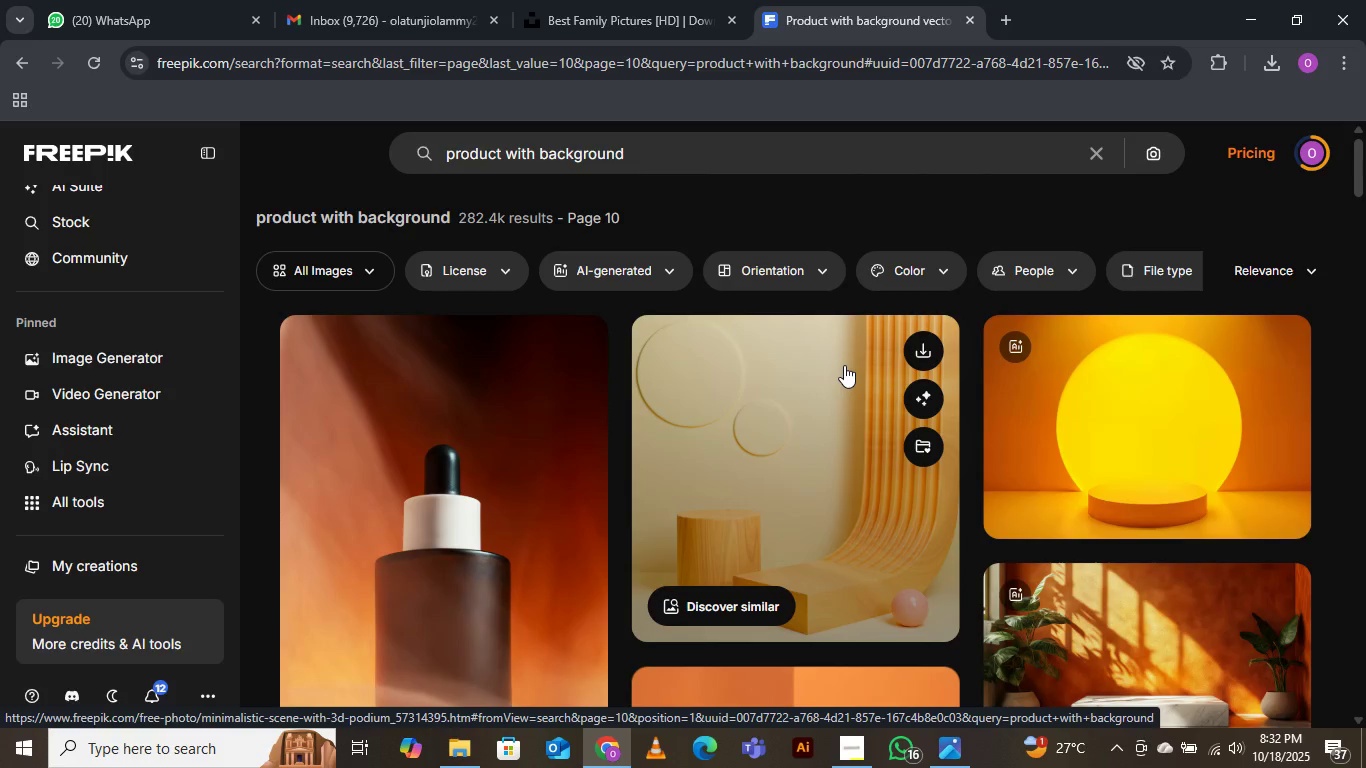 
wait(19.32)
 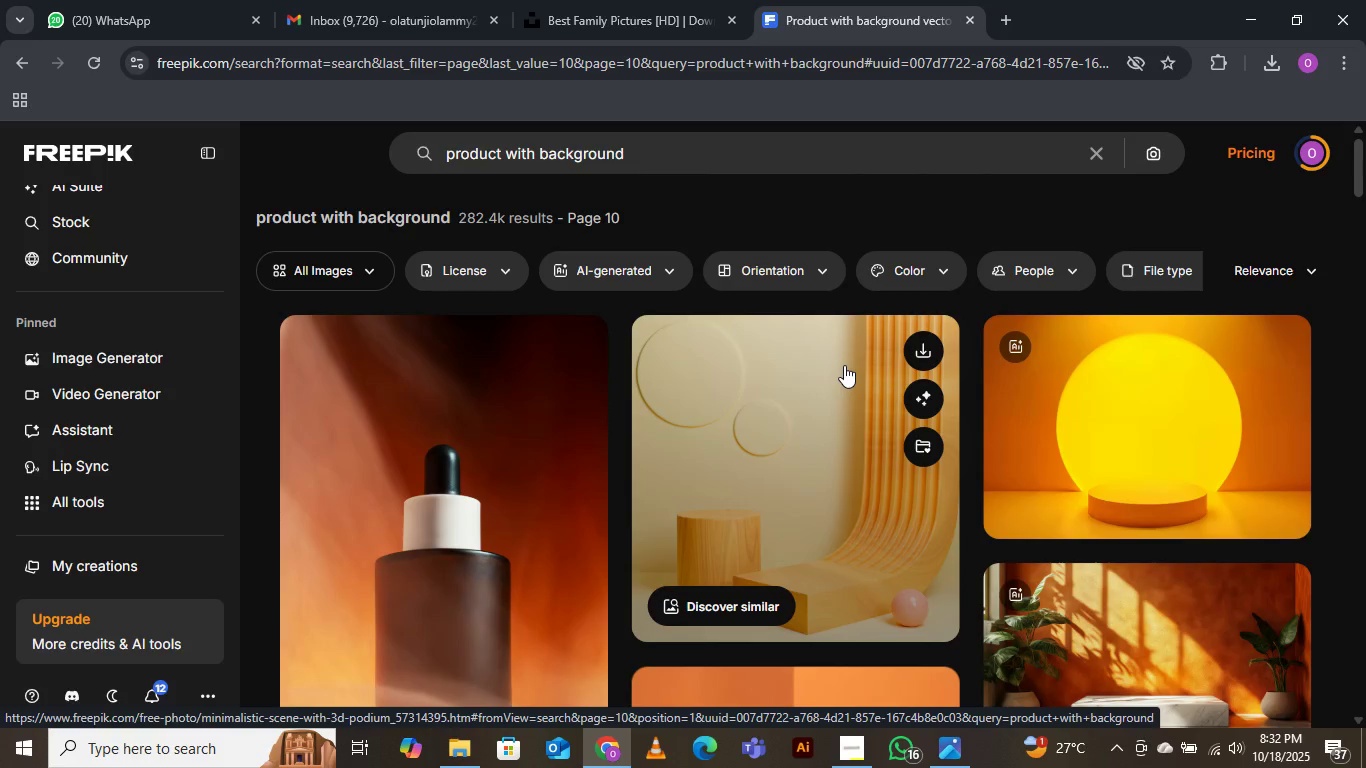 
scroll: coordinate [924, 435], scroll_direction: down, amount: 13.0
 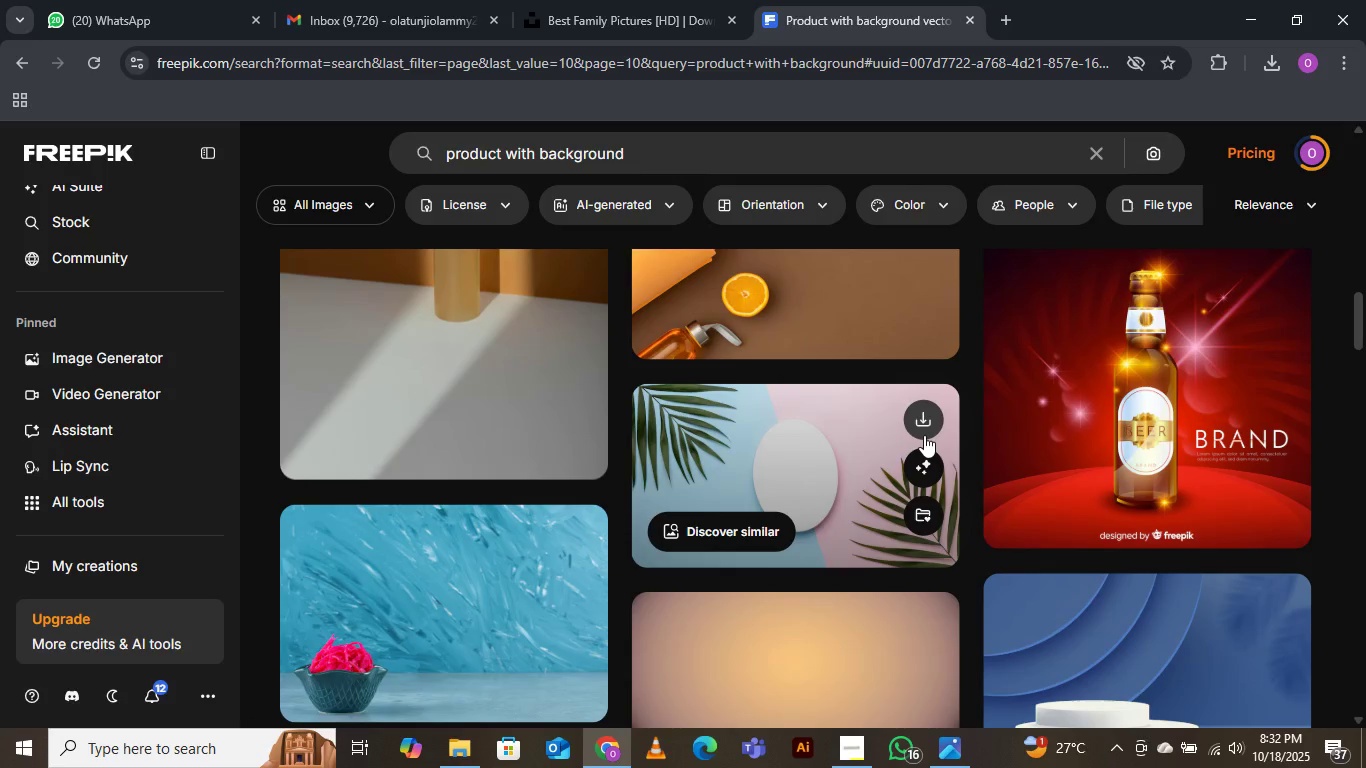 
scroll: coordinate [909, 413], scroll_direction: down, amount: 11.0
 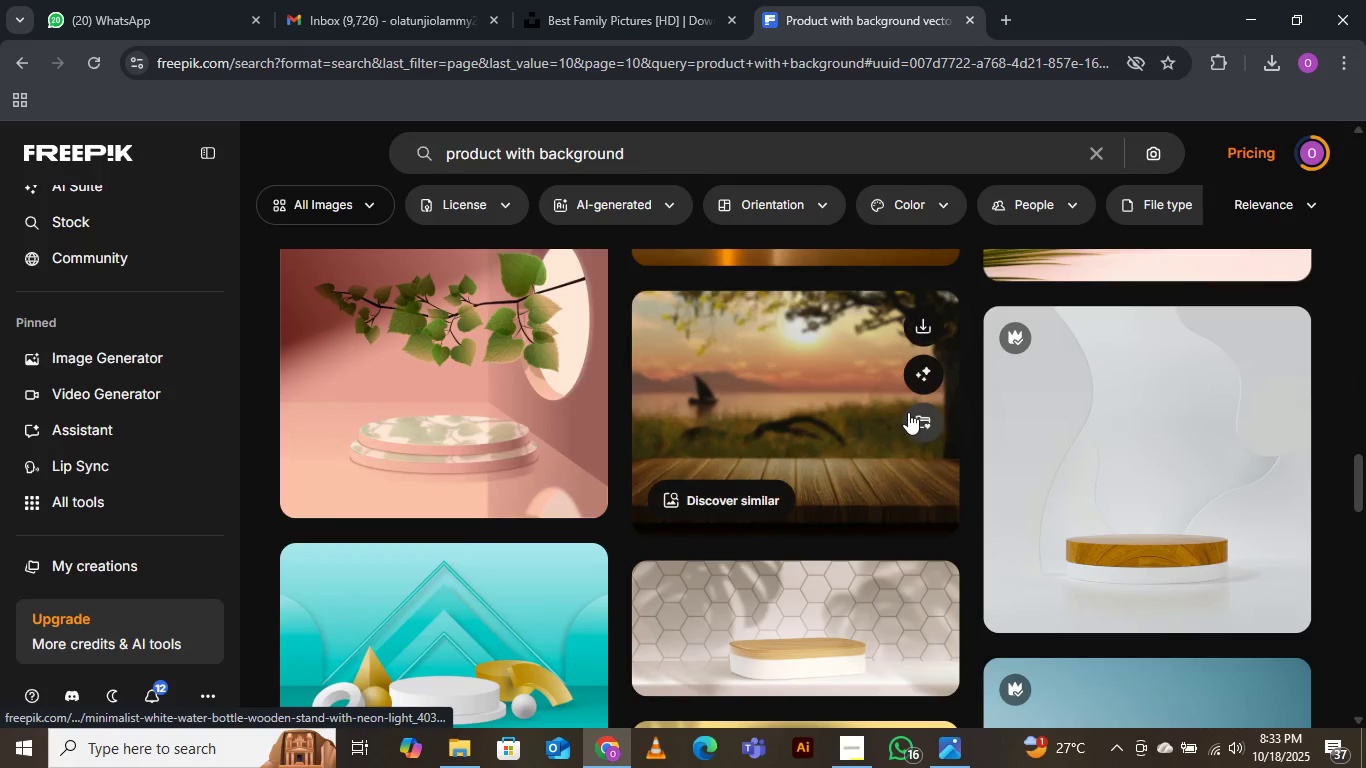 
scroll: coordinate [908, 412], scroll_direction: up, amount: 2.0
 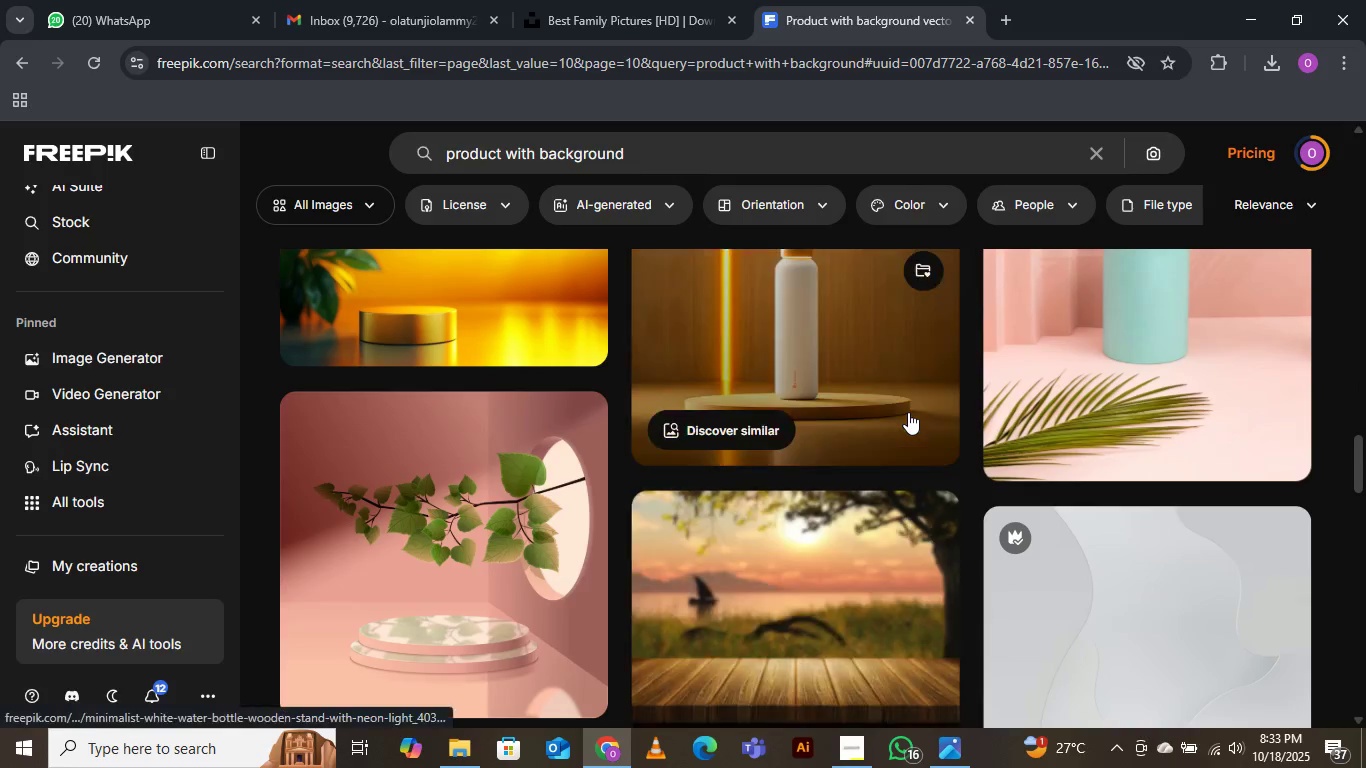 
scroll: coordinate [908, 412], scroll_direction: down, amount: 9.0
 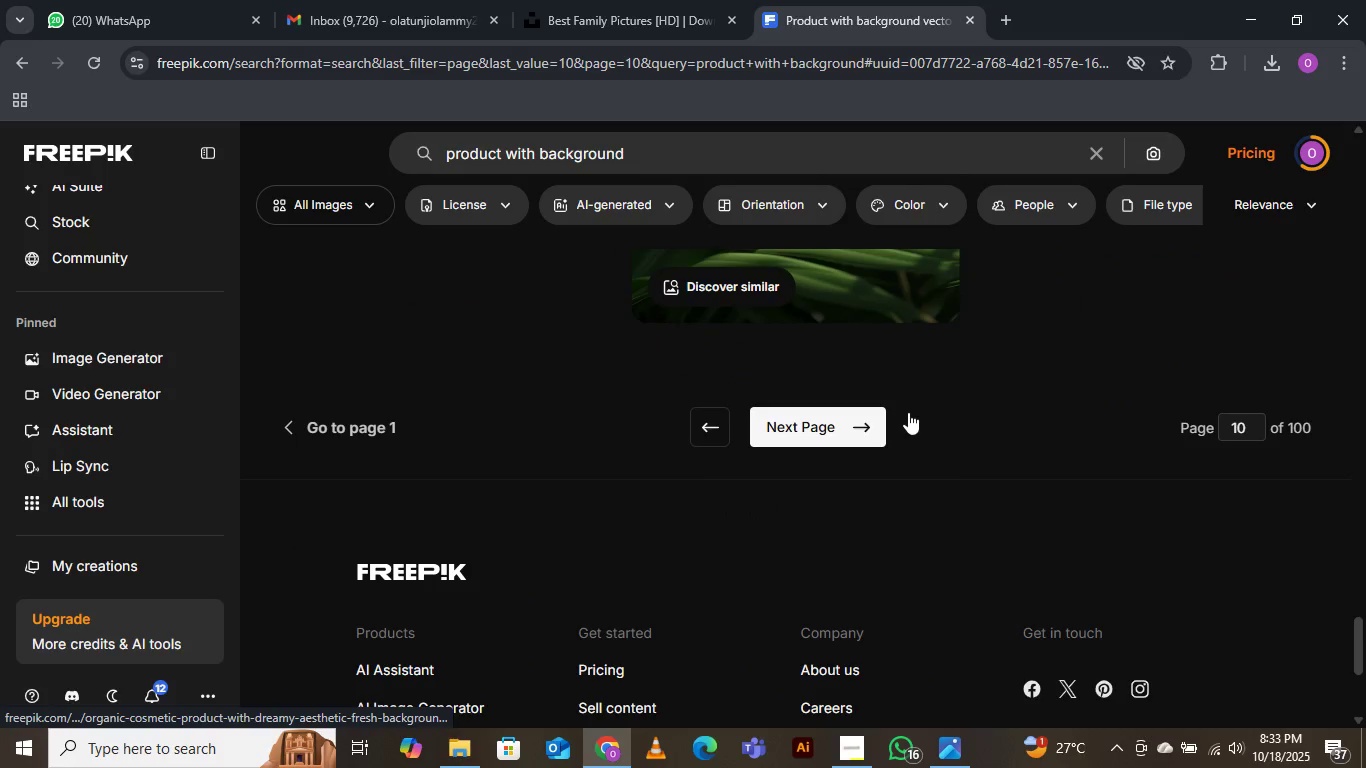 
scroll: coordinate [876, 394], scroll_direction: up, amount: 3.0
 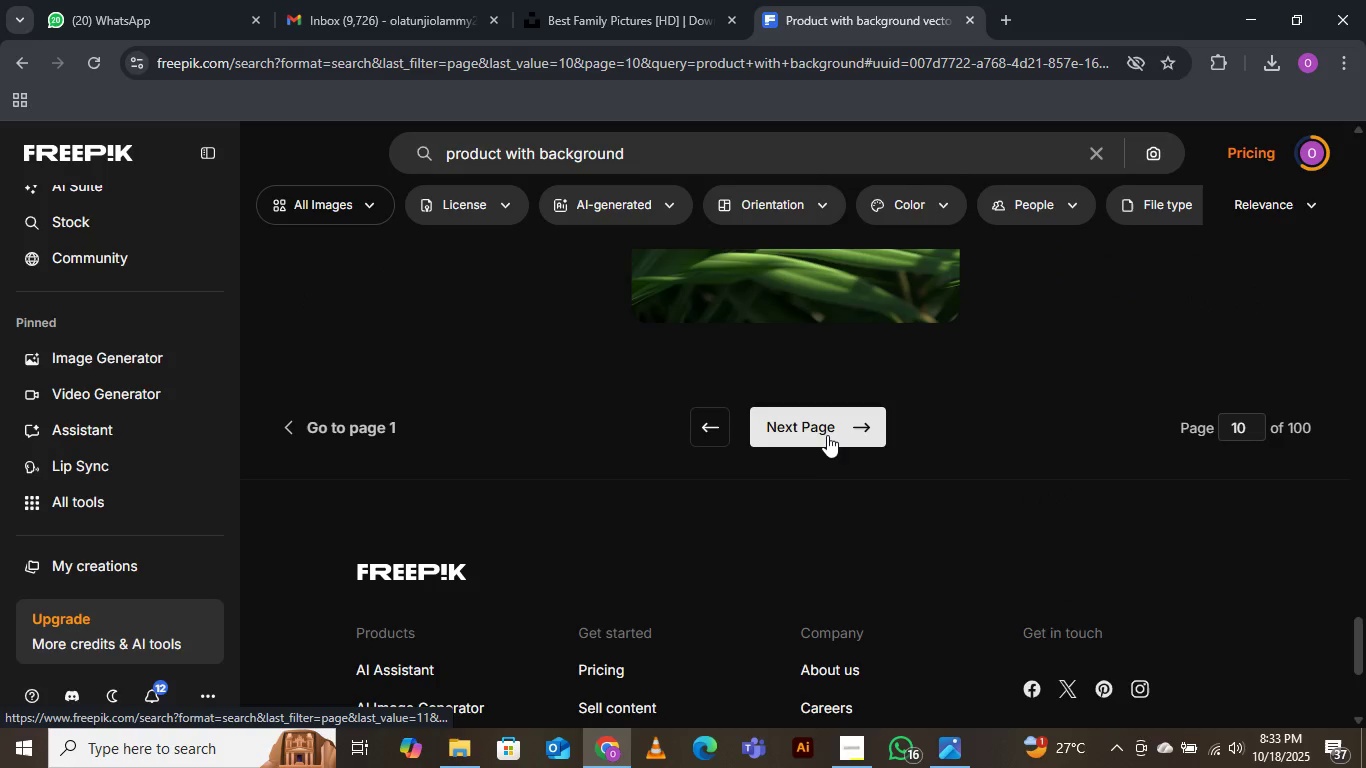 
left_click([827, 434])
 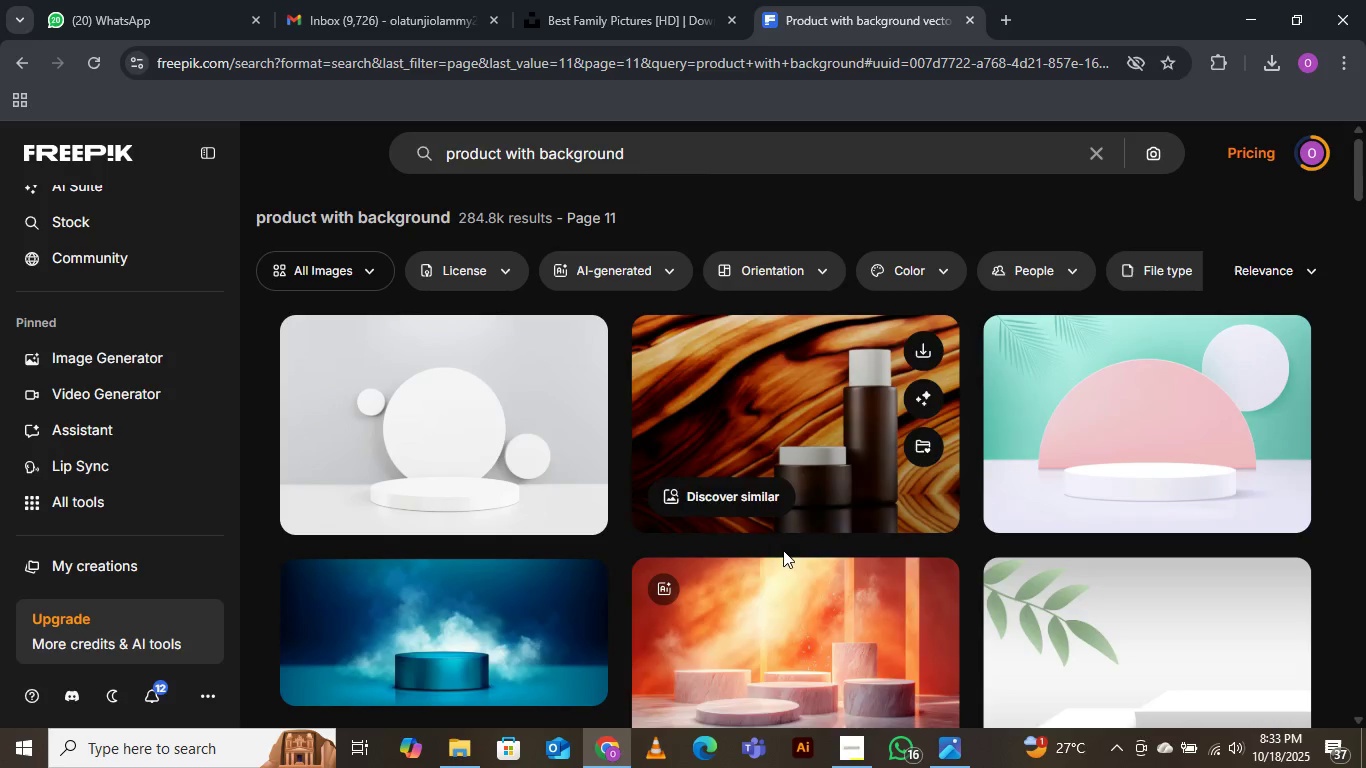 
wait(12.06)
 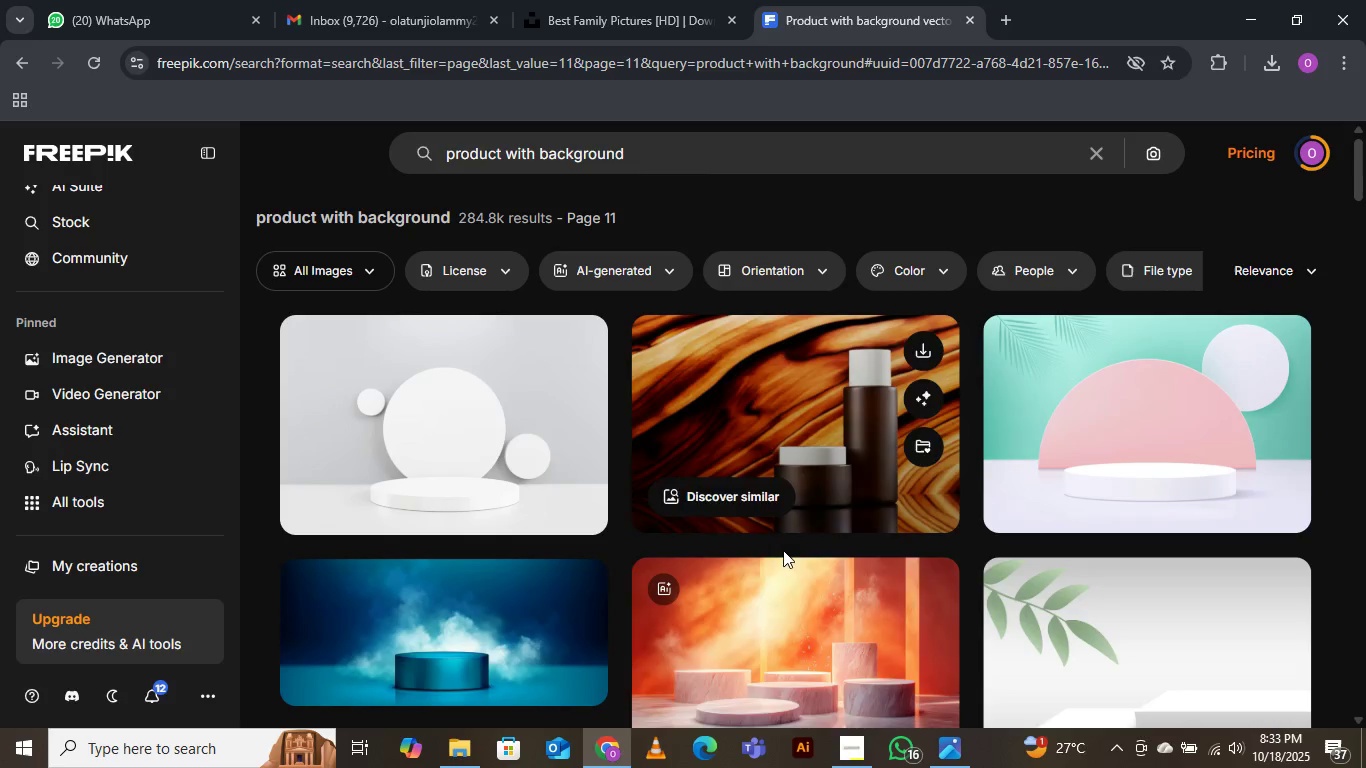 
scroll: coordinate [842, 457], scroll_direction: down, amount: 1.0
 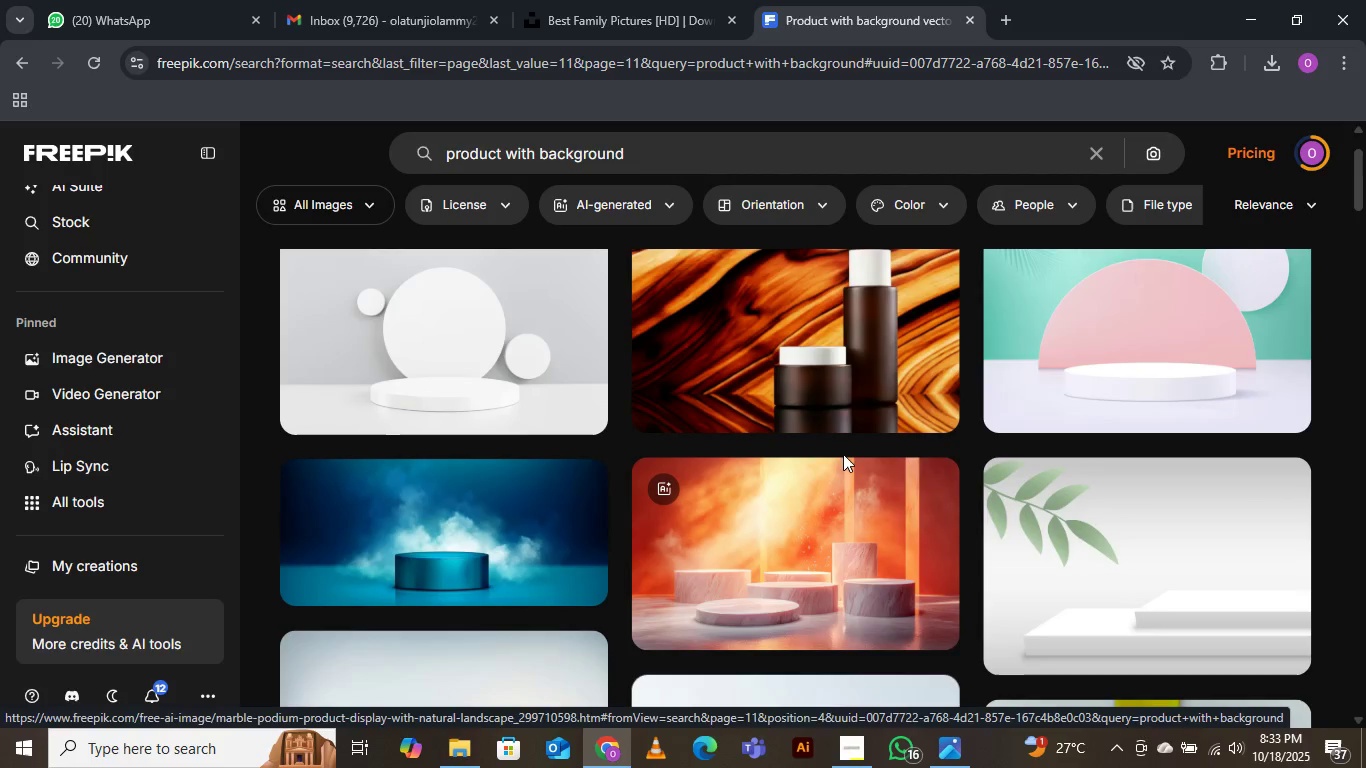 
scroll: coordinate [883, 375], scroll_direction: up, amount: 2.0
 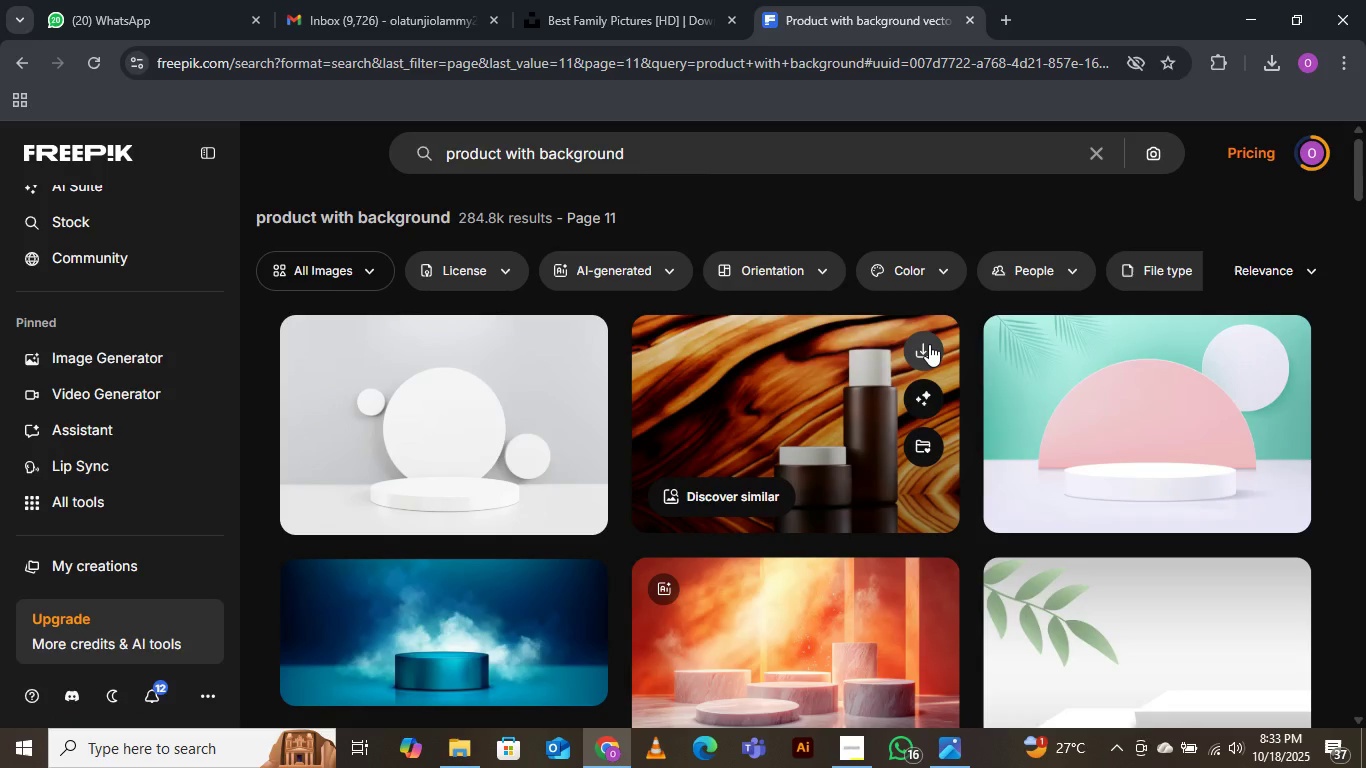 
left_click([929, 344])
 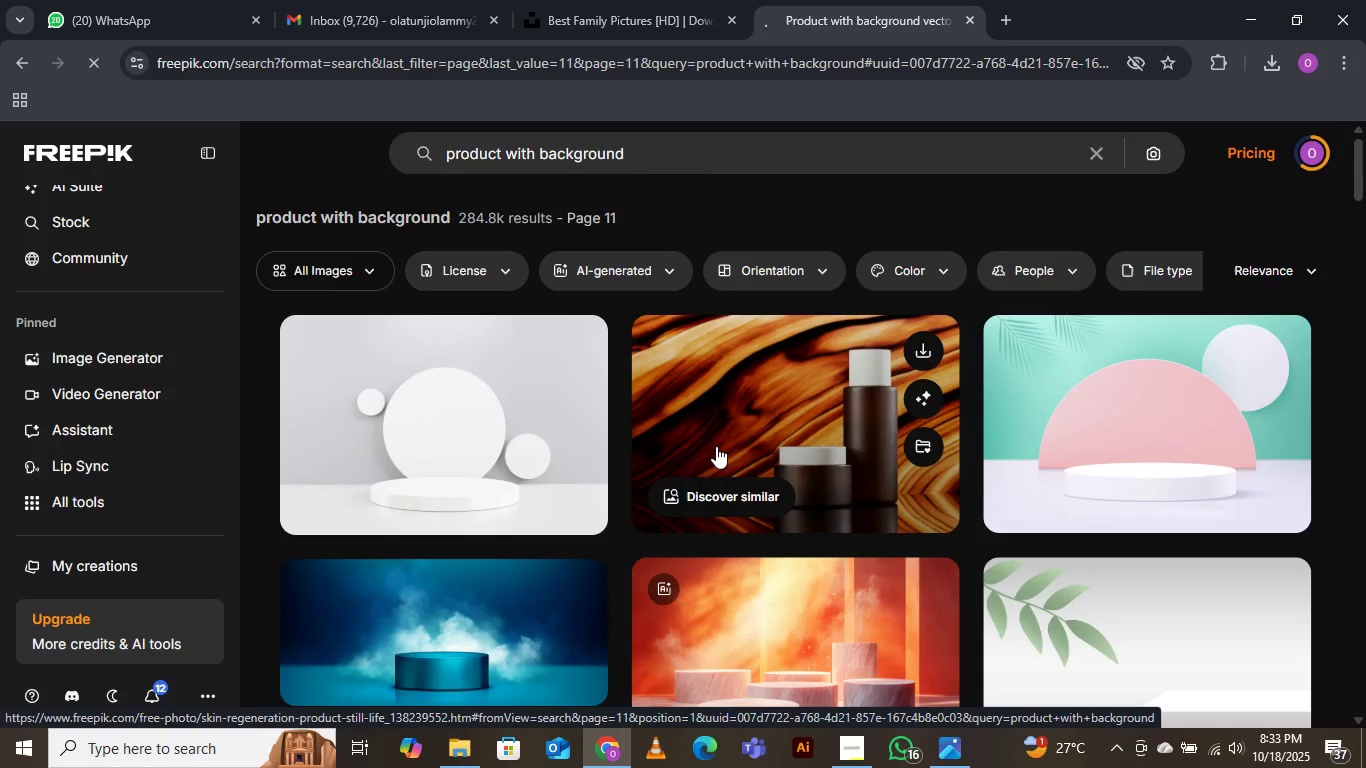 
scroll: coordinate [612, 549], scroll_direction: down, amount: 17.0
 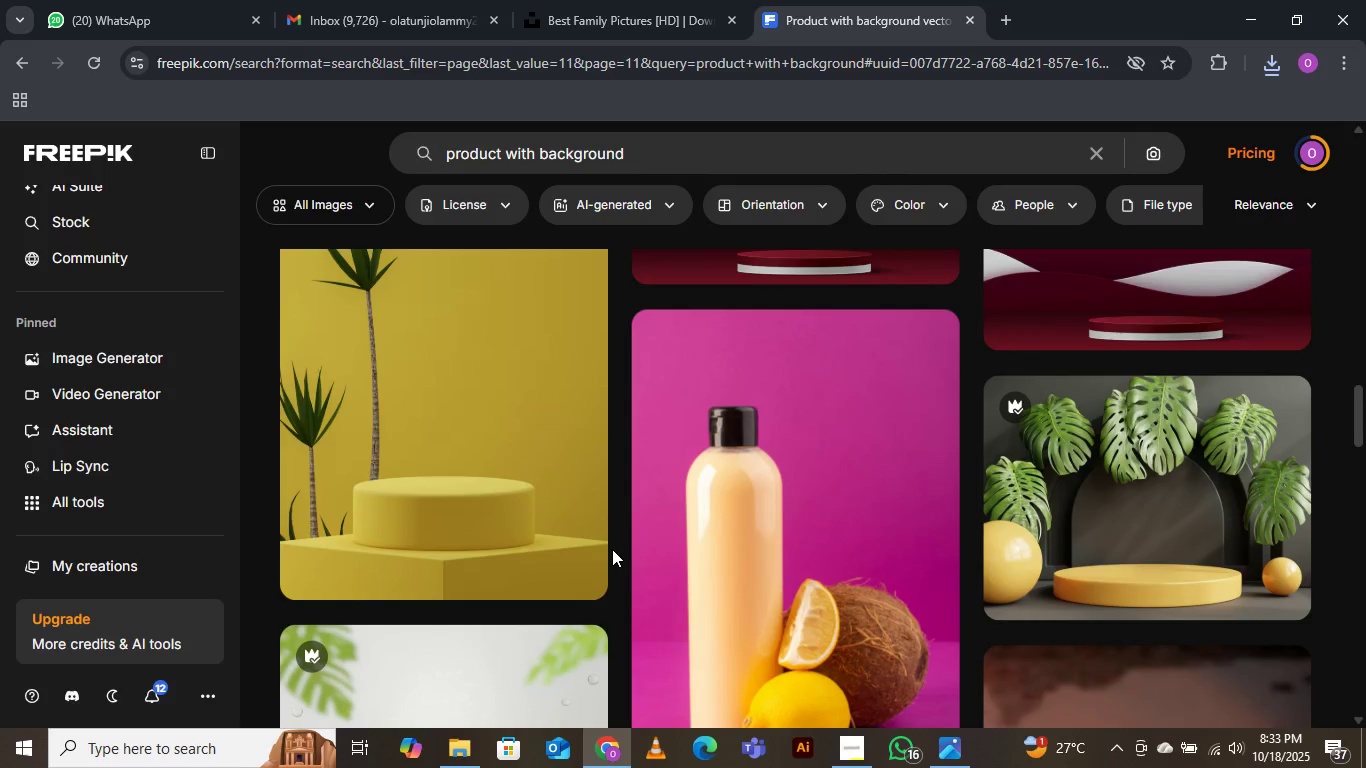 
scroll: coordinate [612, 549], scroll_direction: down, amount: 18.0
 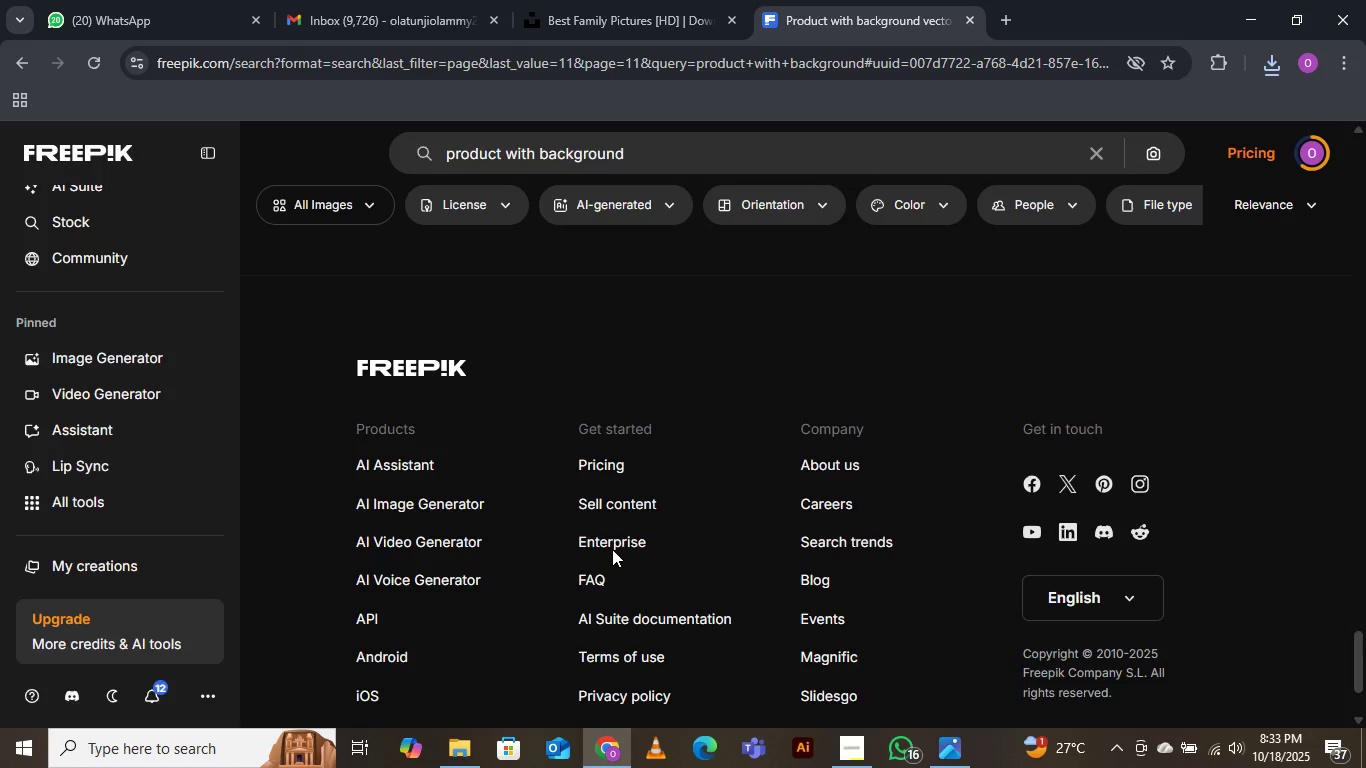 
scroll: coordinate [612, 549], scroll_direction: up, amount: 8.0
 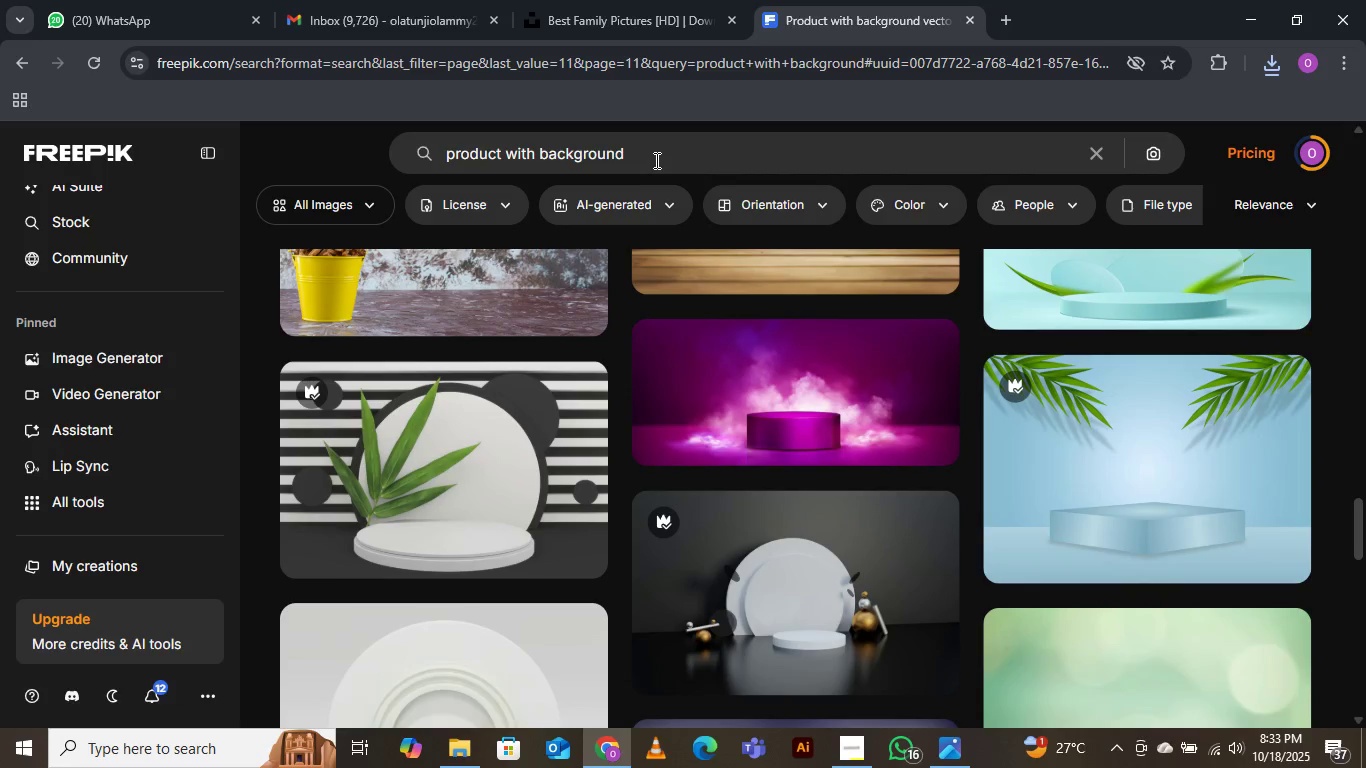 
left_click([655, 146])
 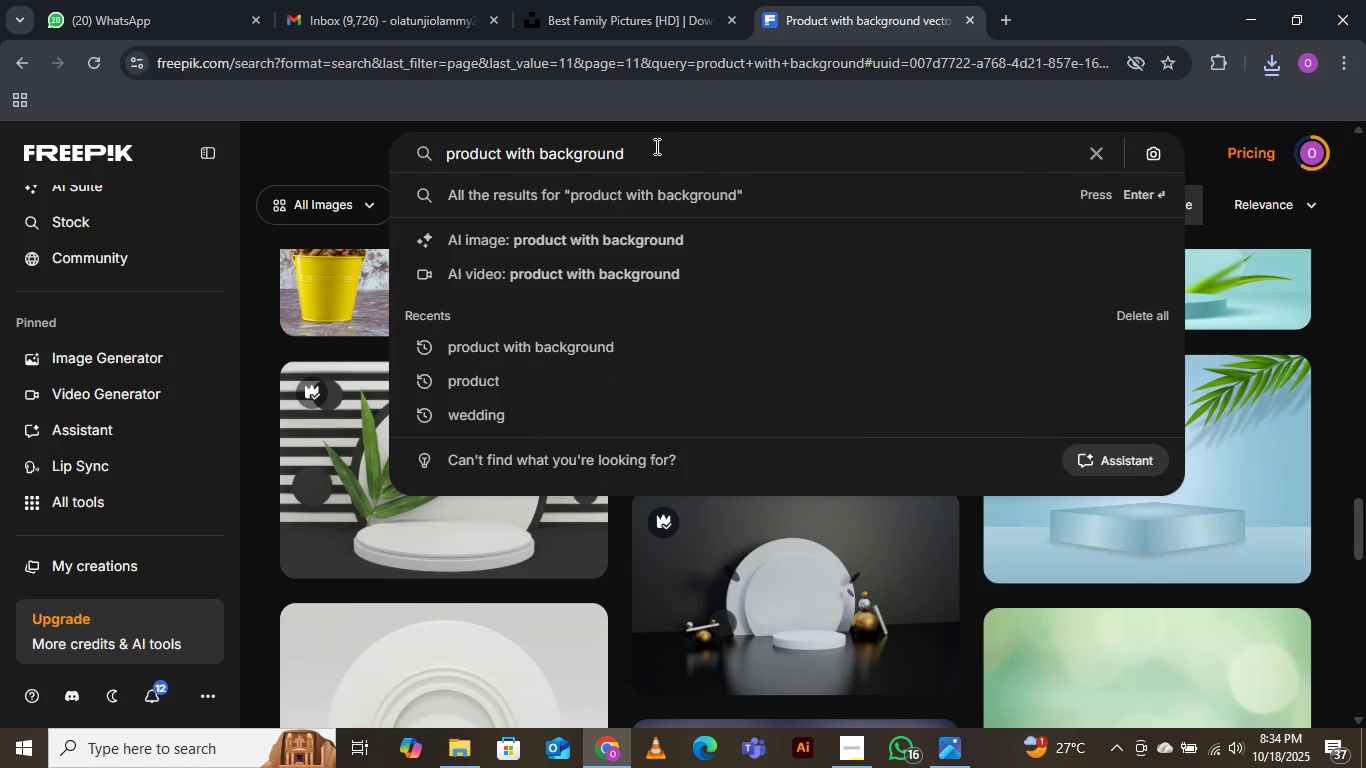 
key(Backslash)
 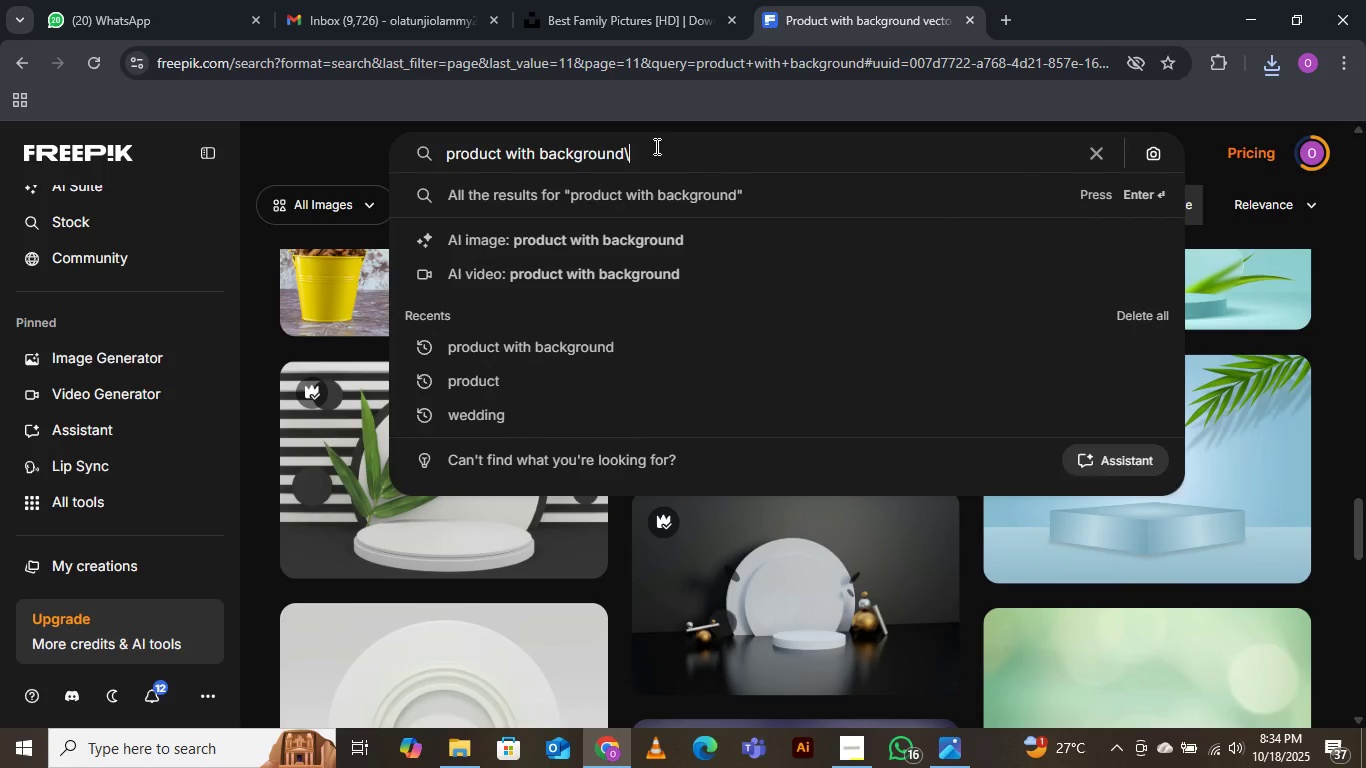 
key(Backspace)
 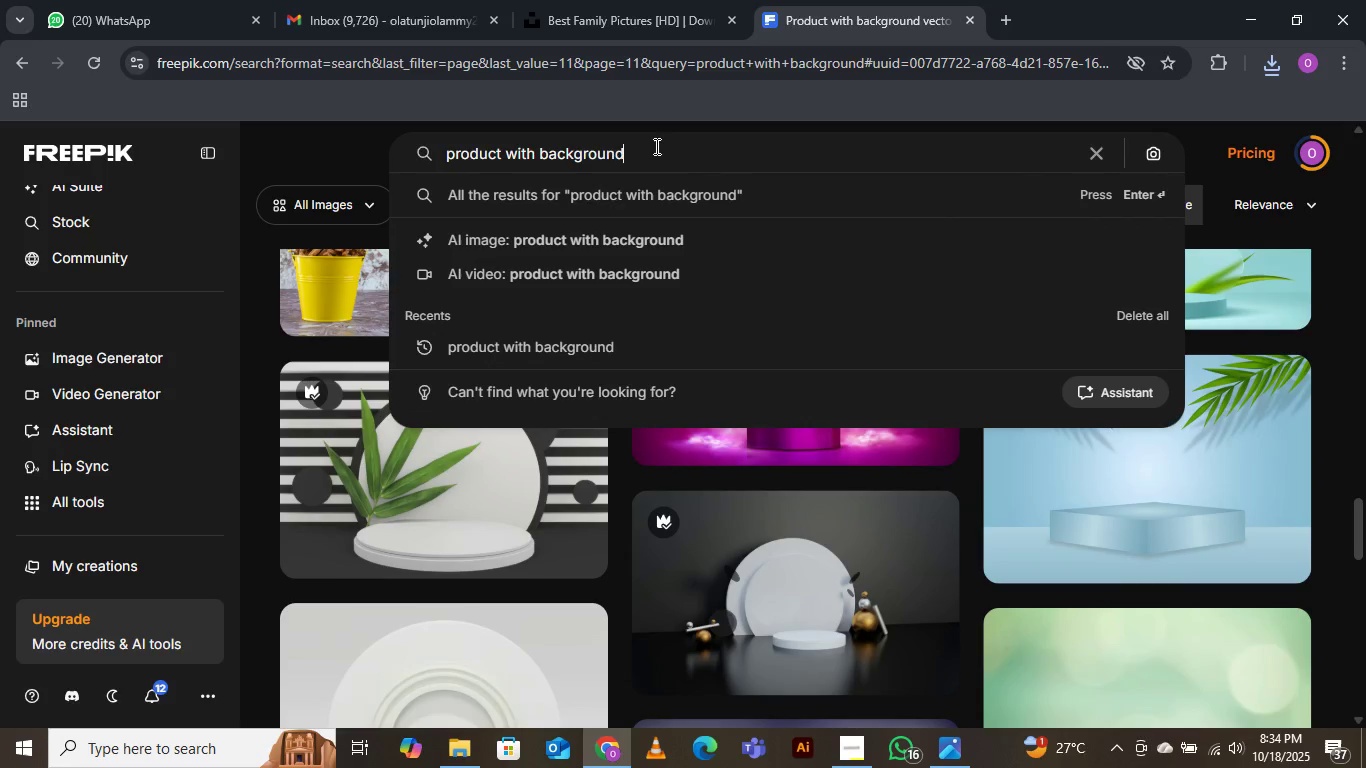 
key(Backspace)
 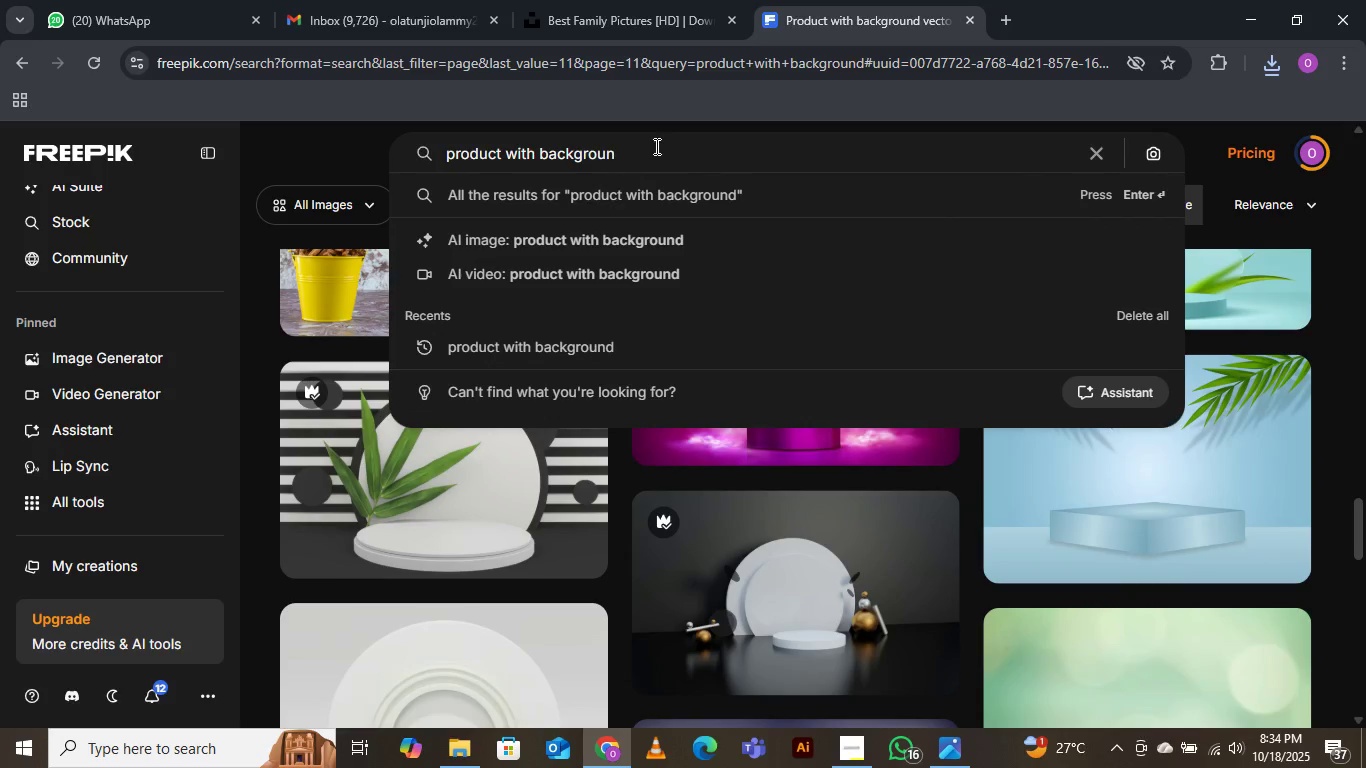 
key(Backspace)
 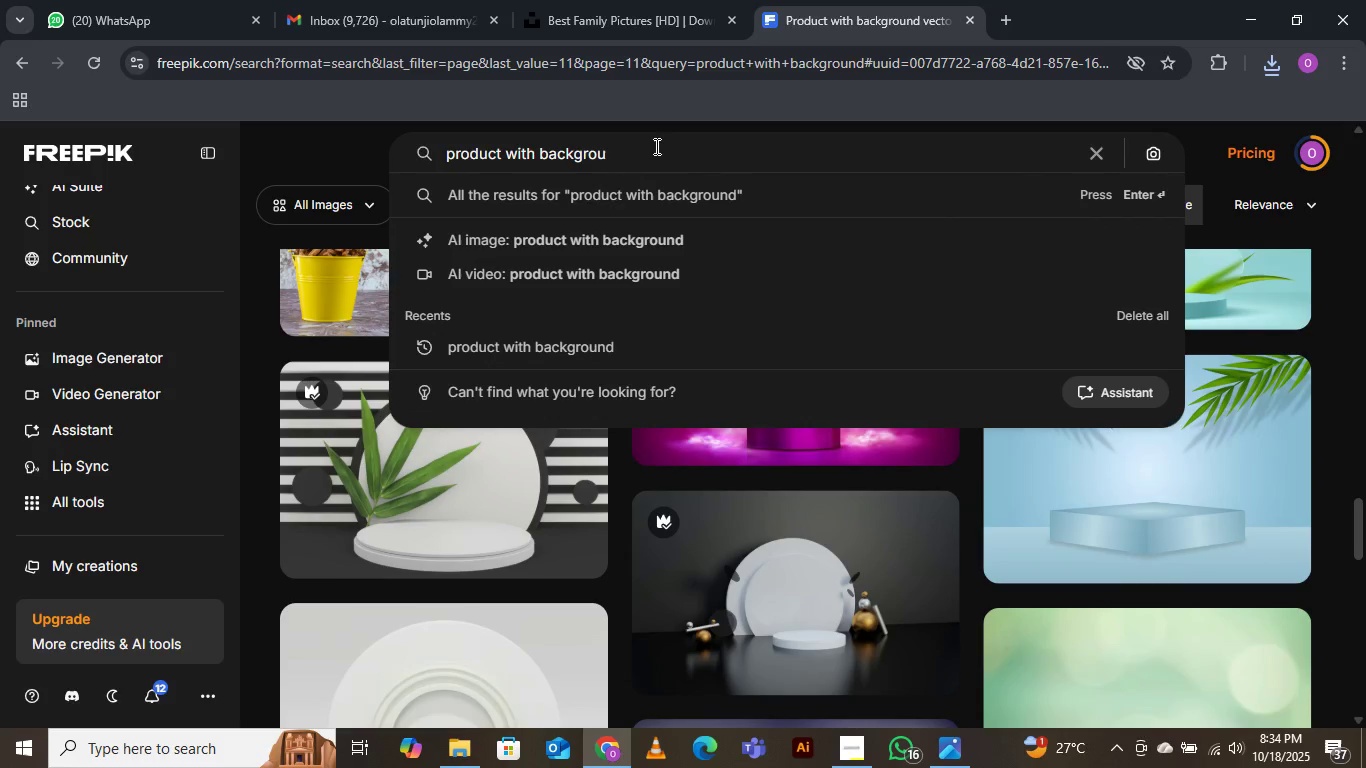 
key(Backspace)
 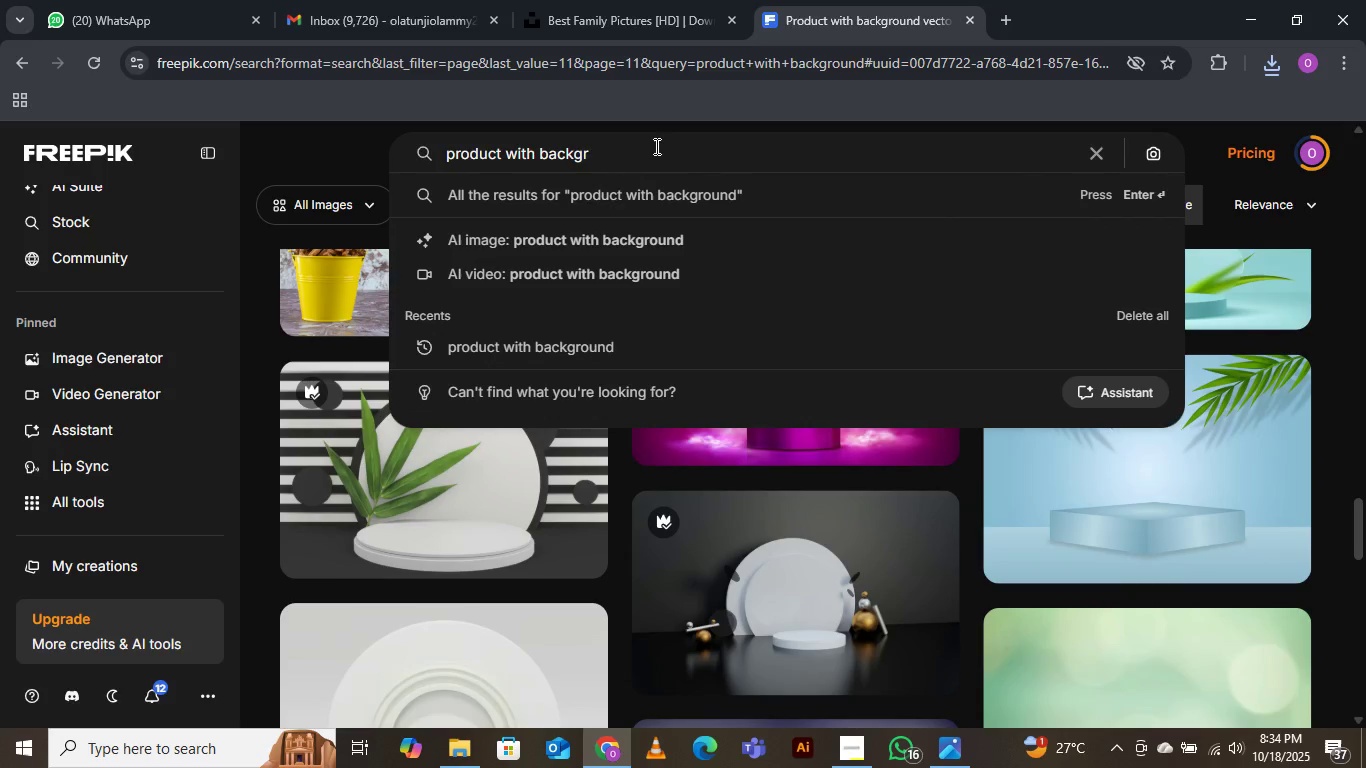 
key(Backspace)
 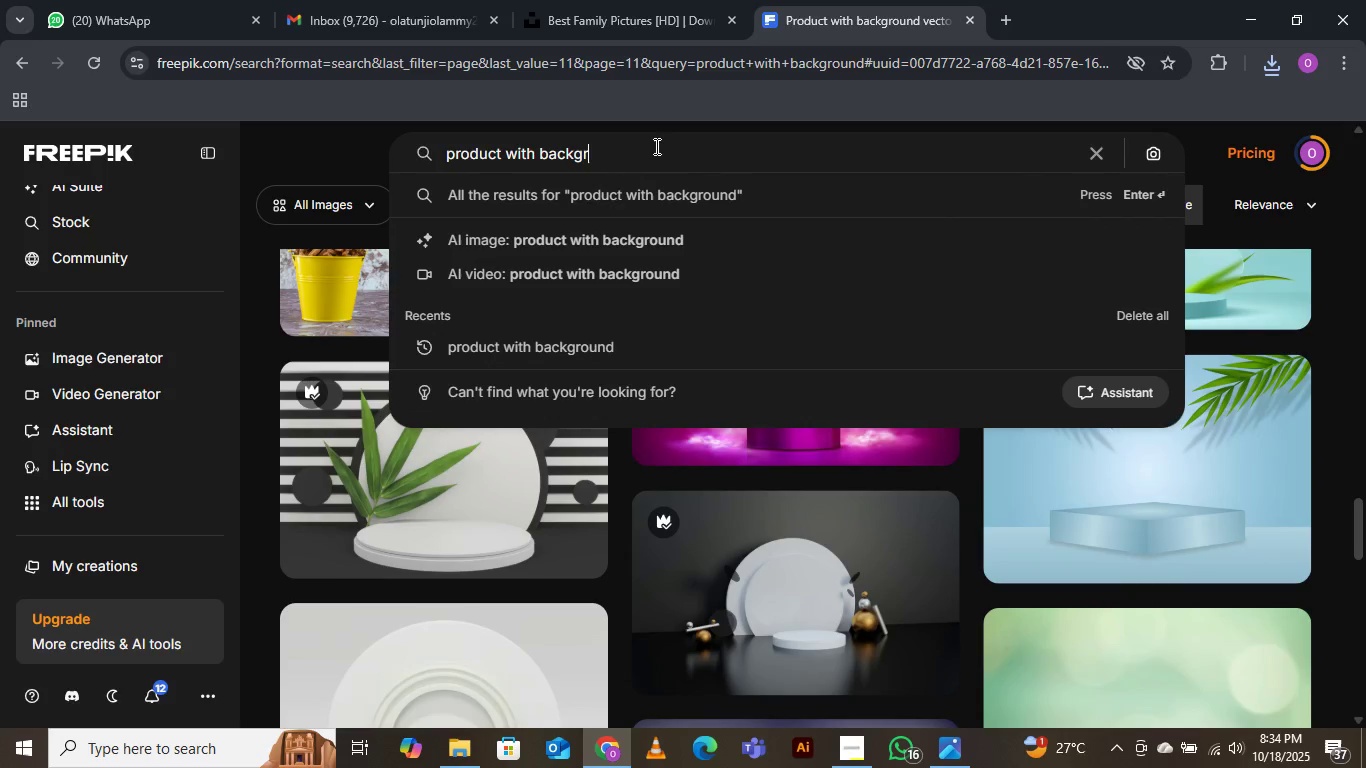 
key(Backspace)
 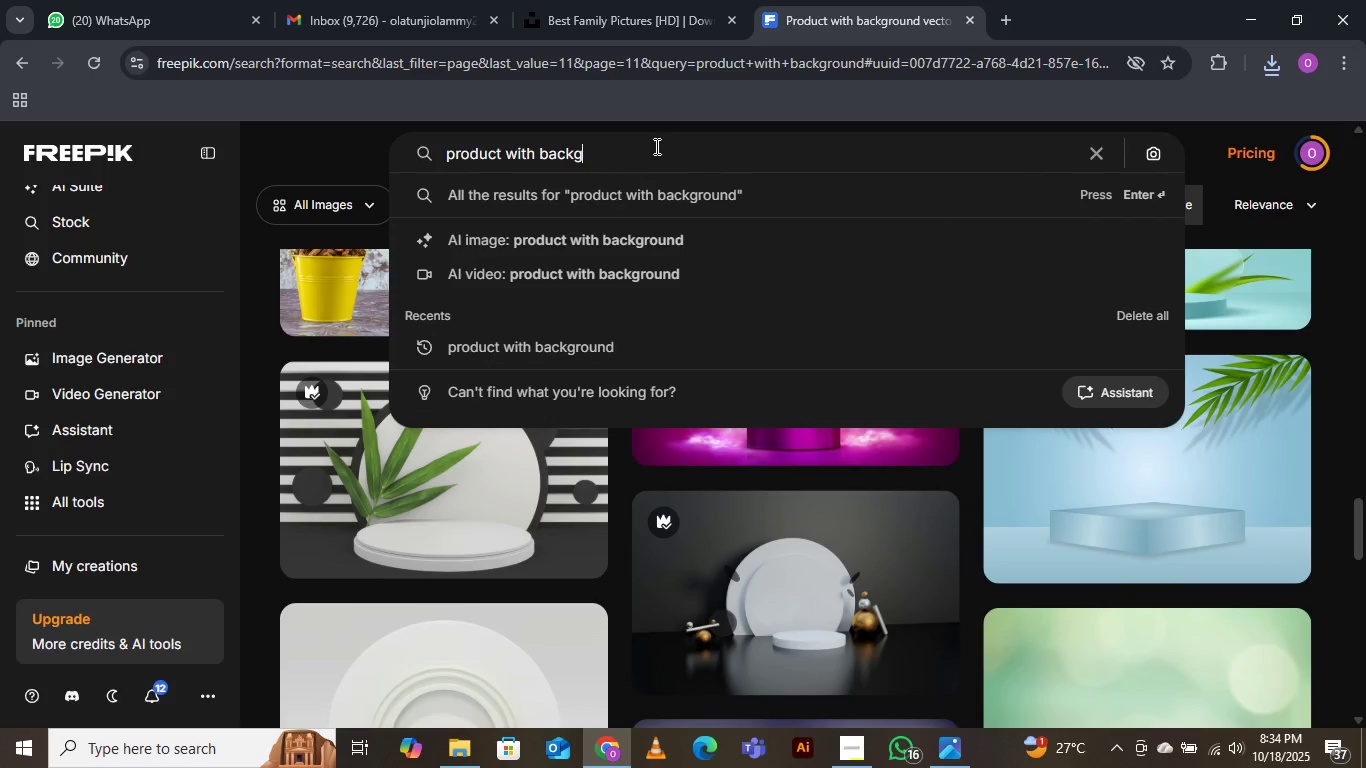 
key(Backspace)
 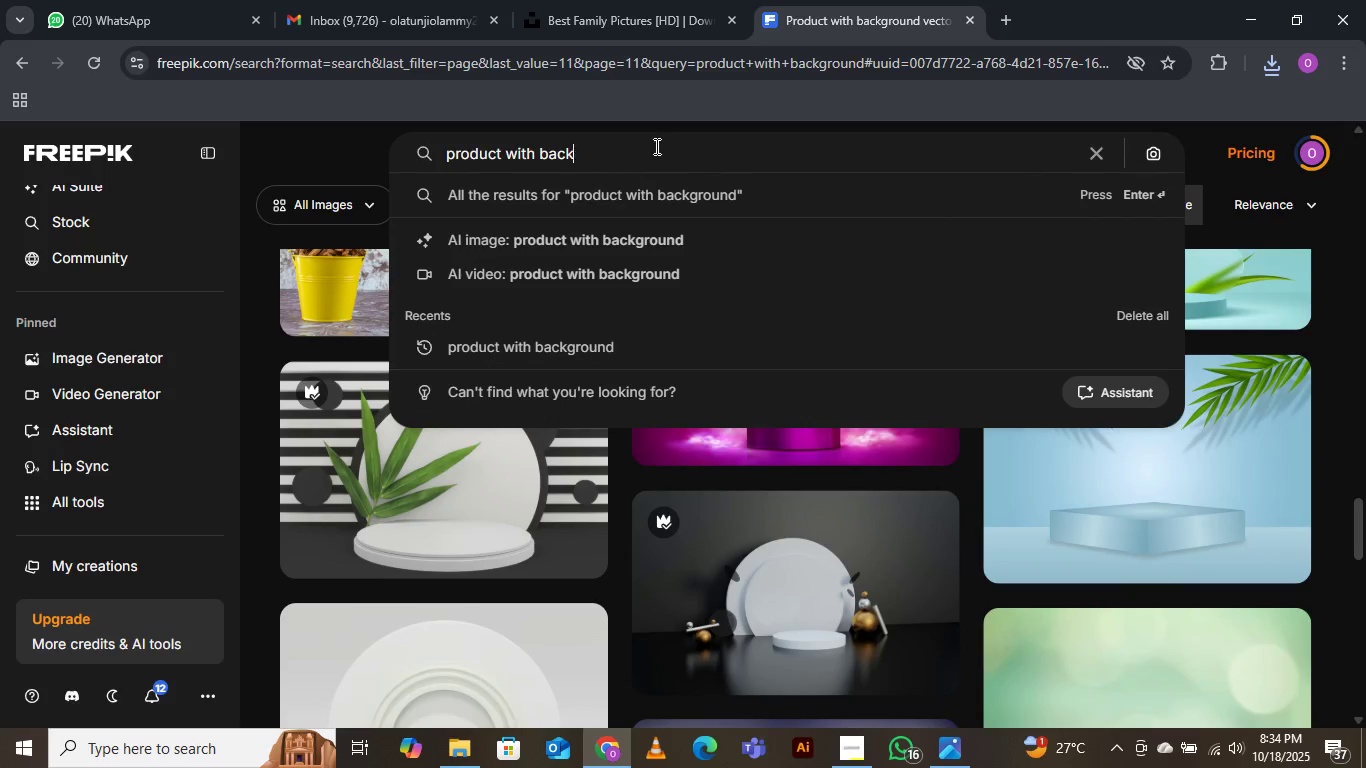 
key(Backspace)
 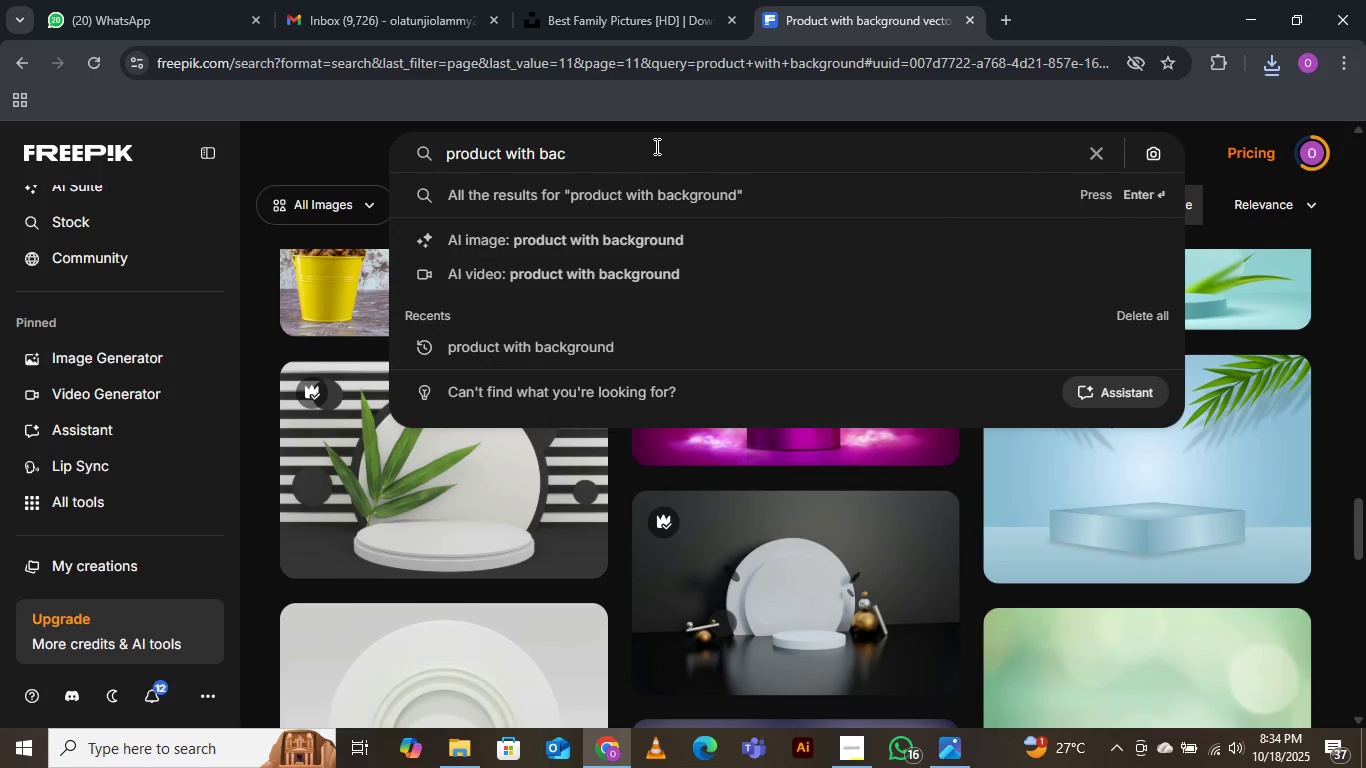 
key(Backspace)
 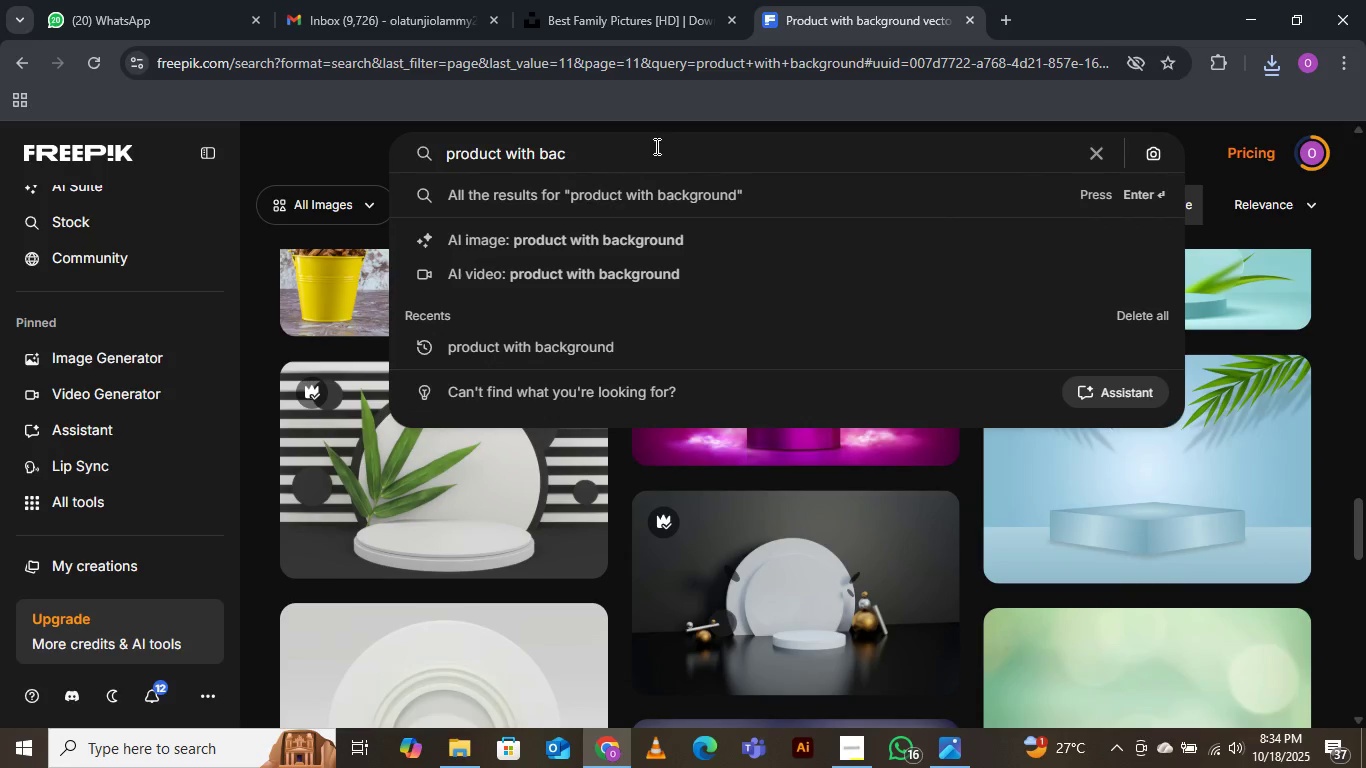 
key(Backspace)
 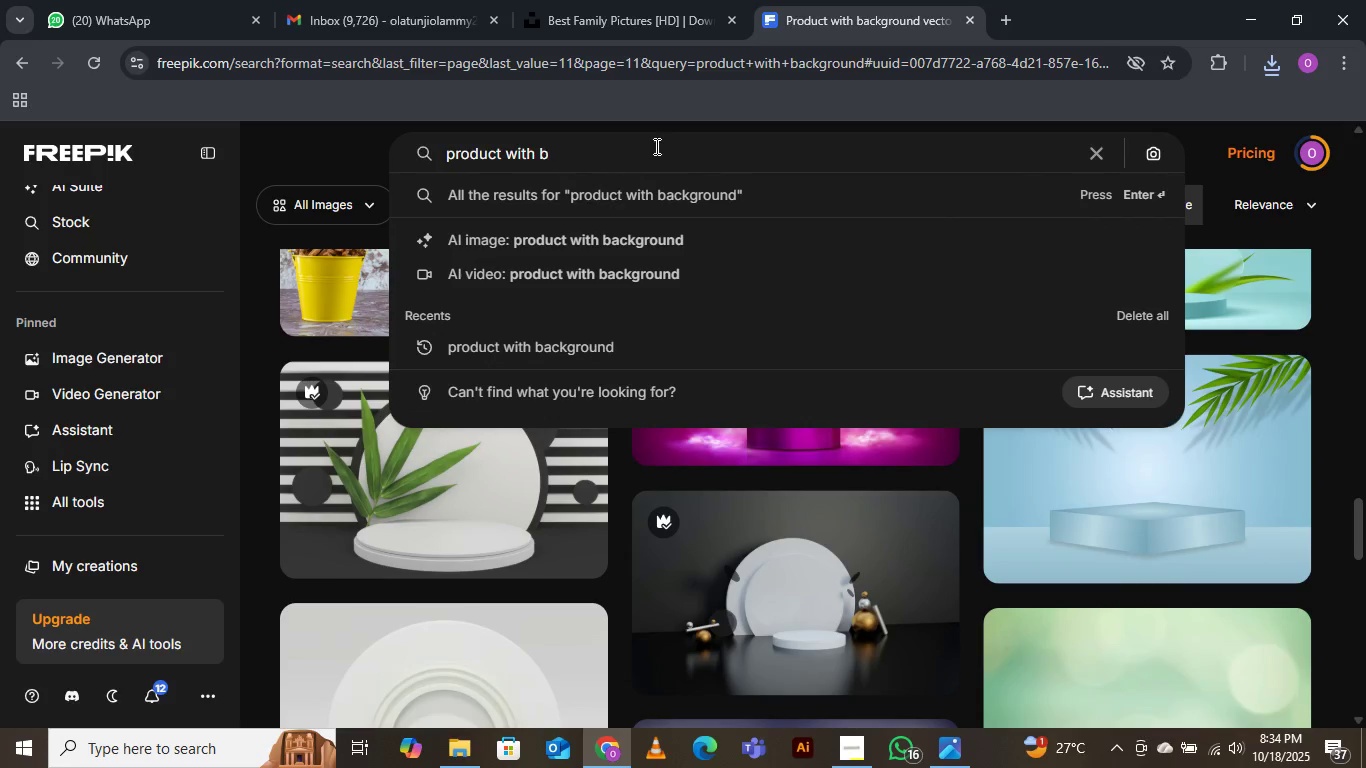 
key(Backspace)
 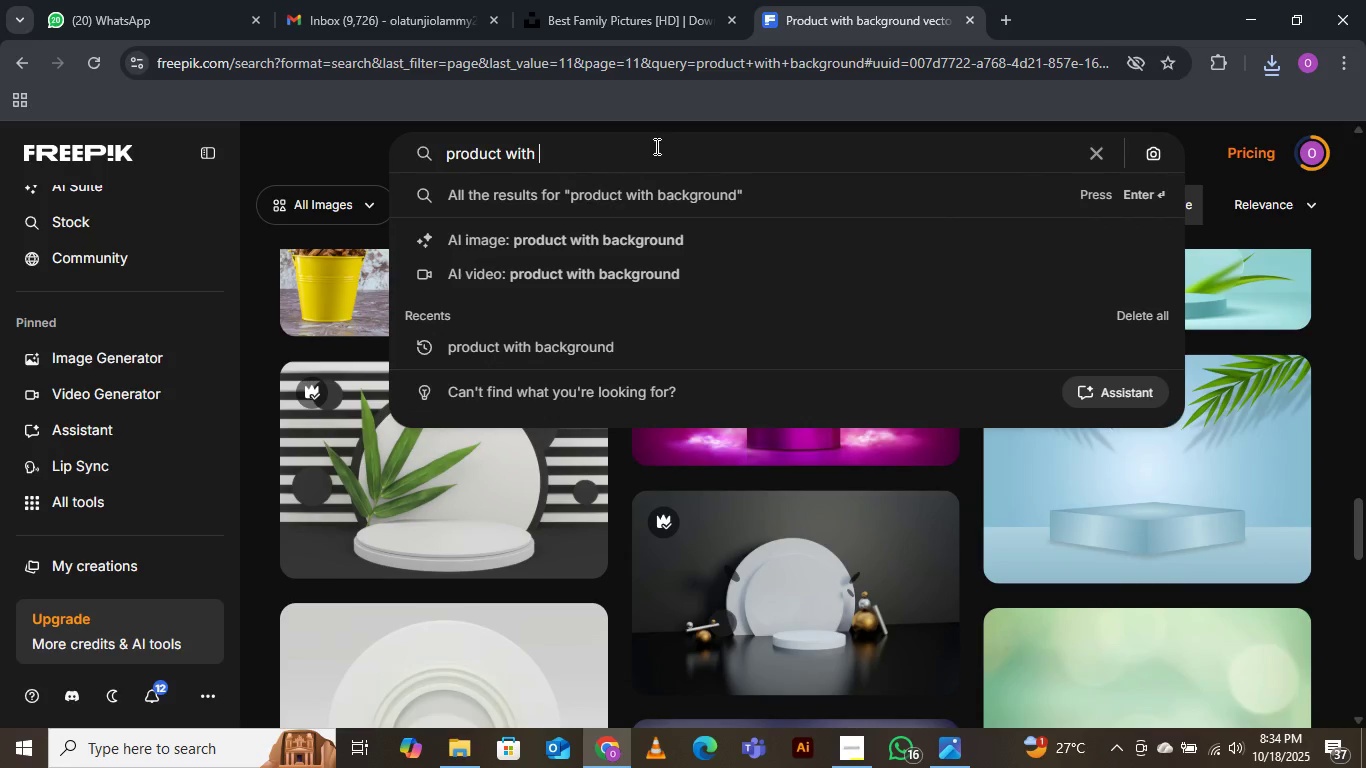 
key(Backspace)
 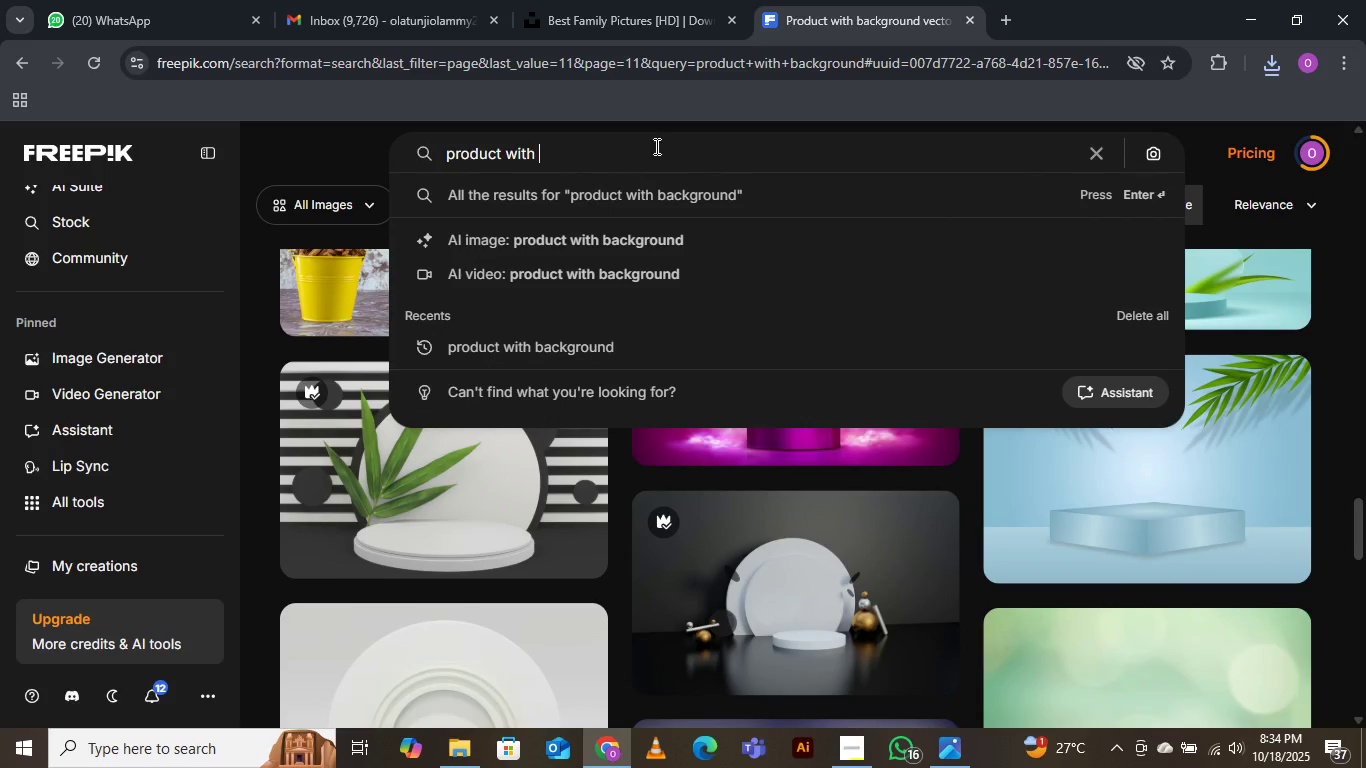 
key(Backspace)
 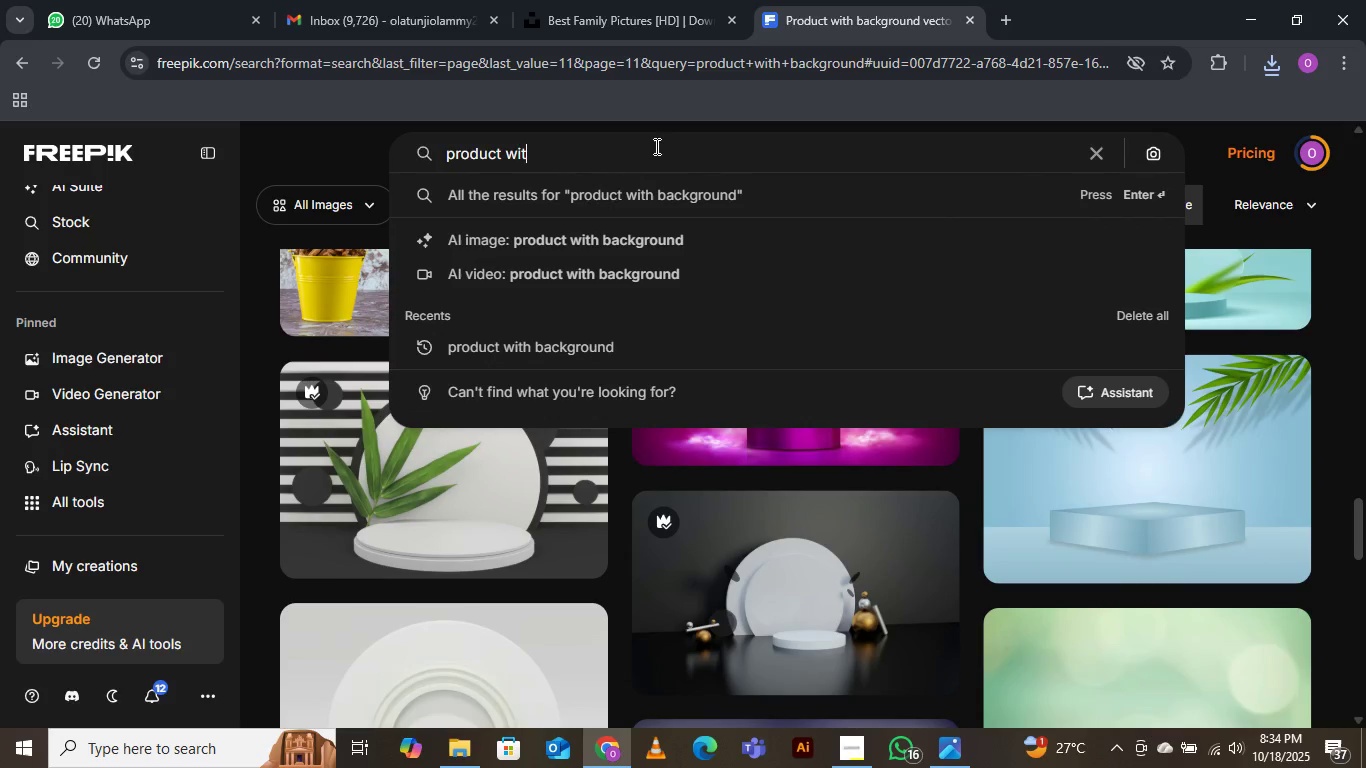 
key(Backspace)
 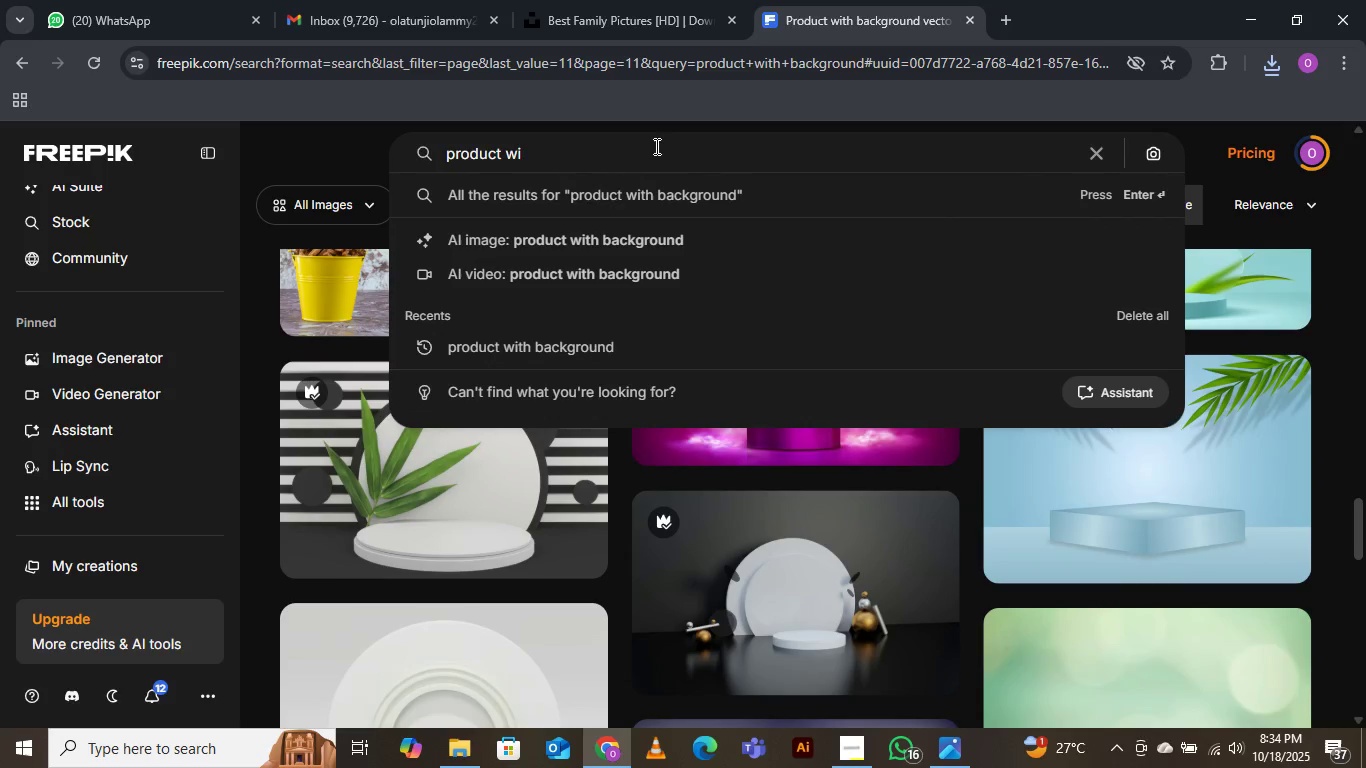 
key(Backspace)
 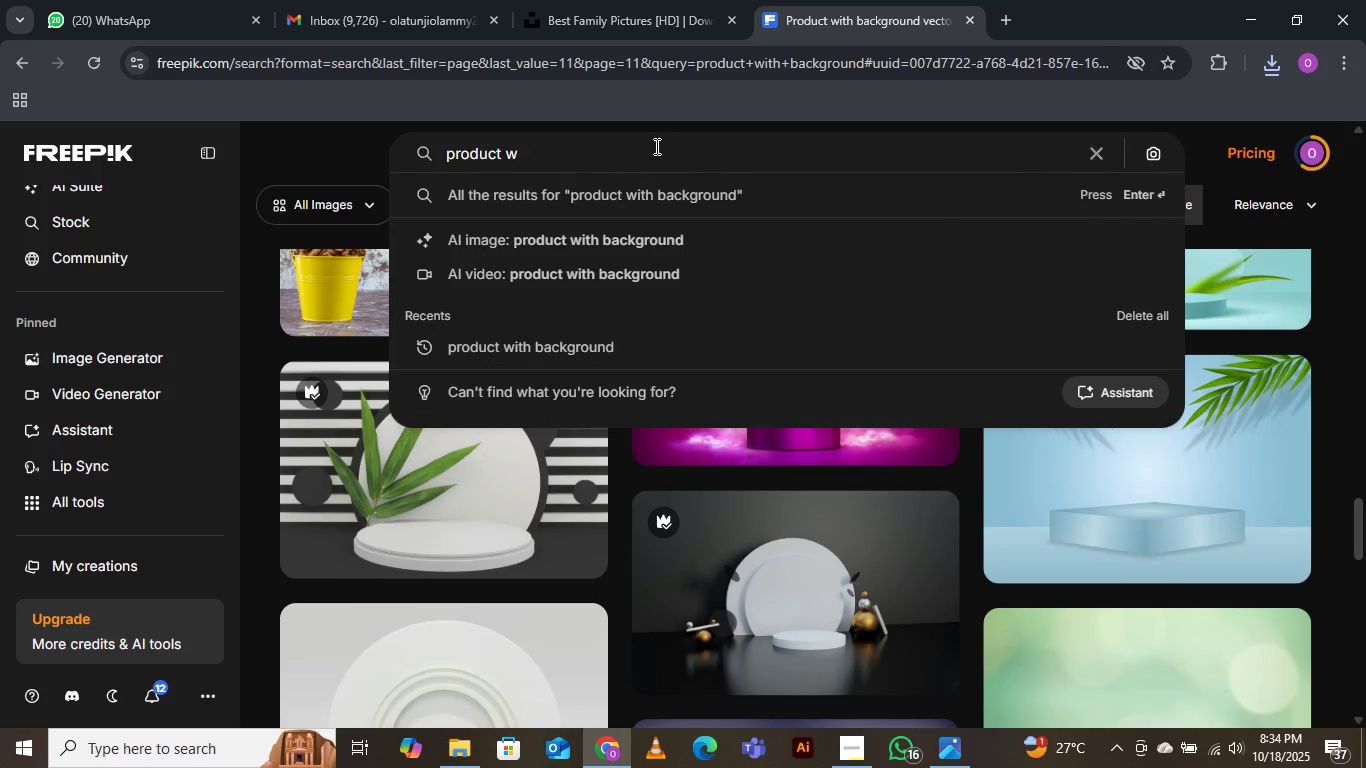 
key(Backspace)
 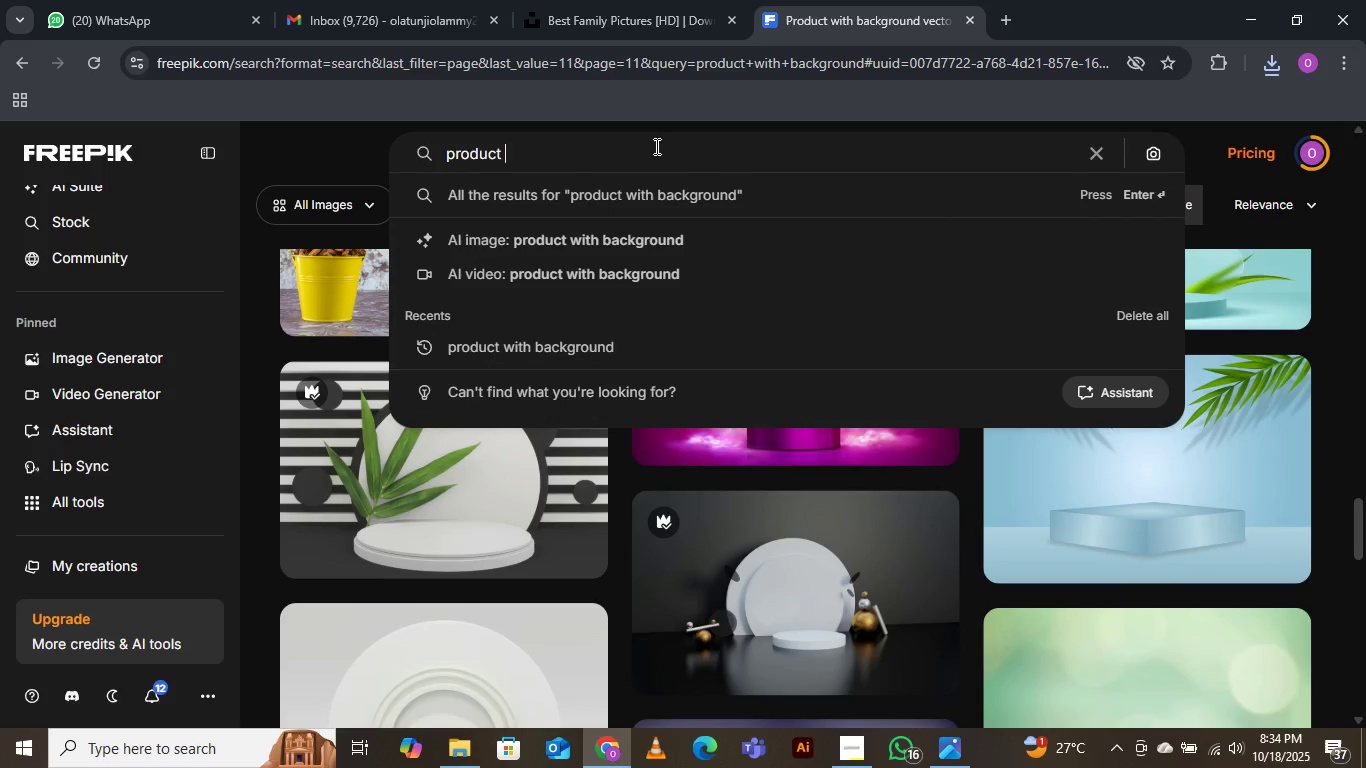 
key(Backspace)
 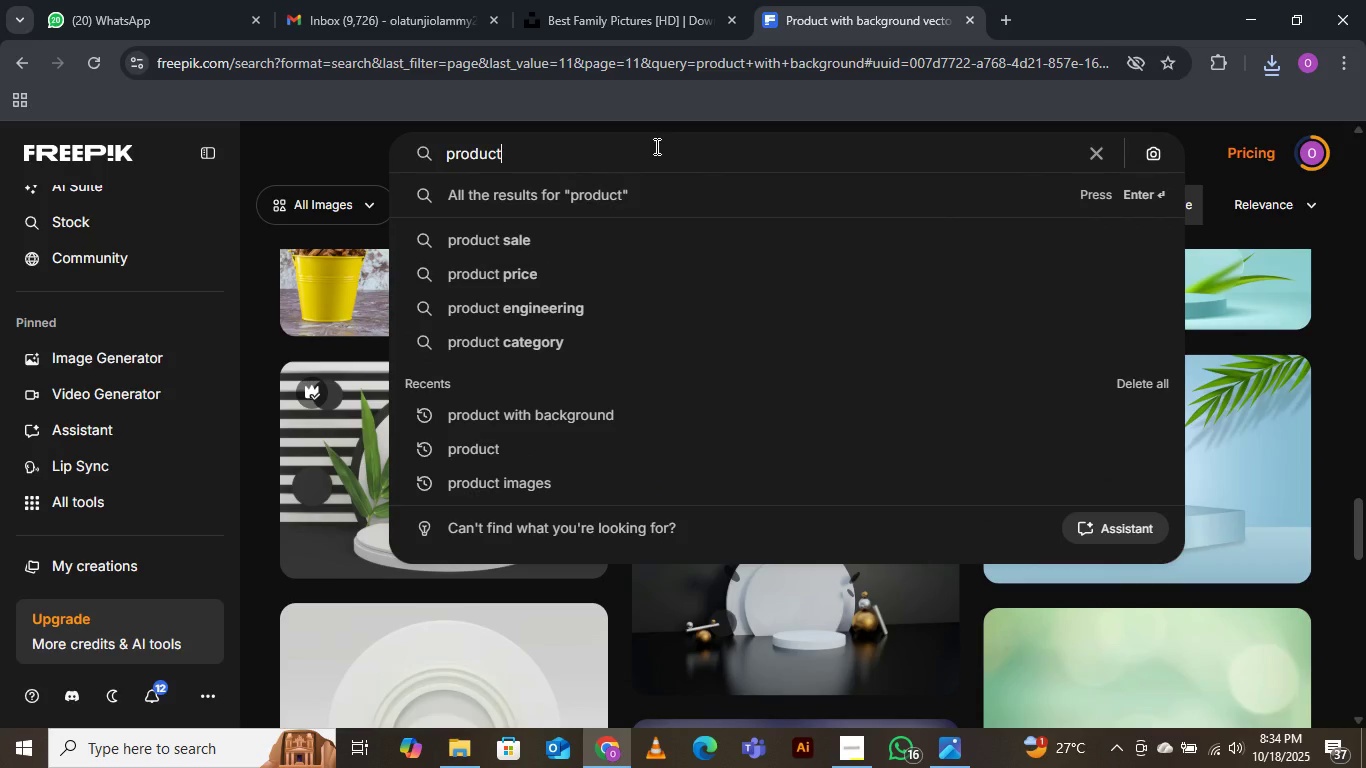 
key(Enter)
 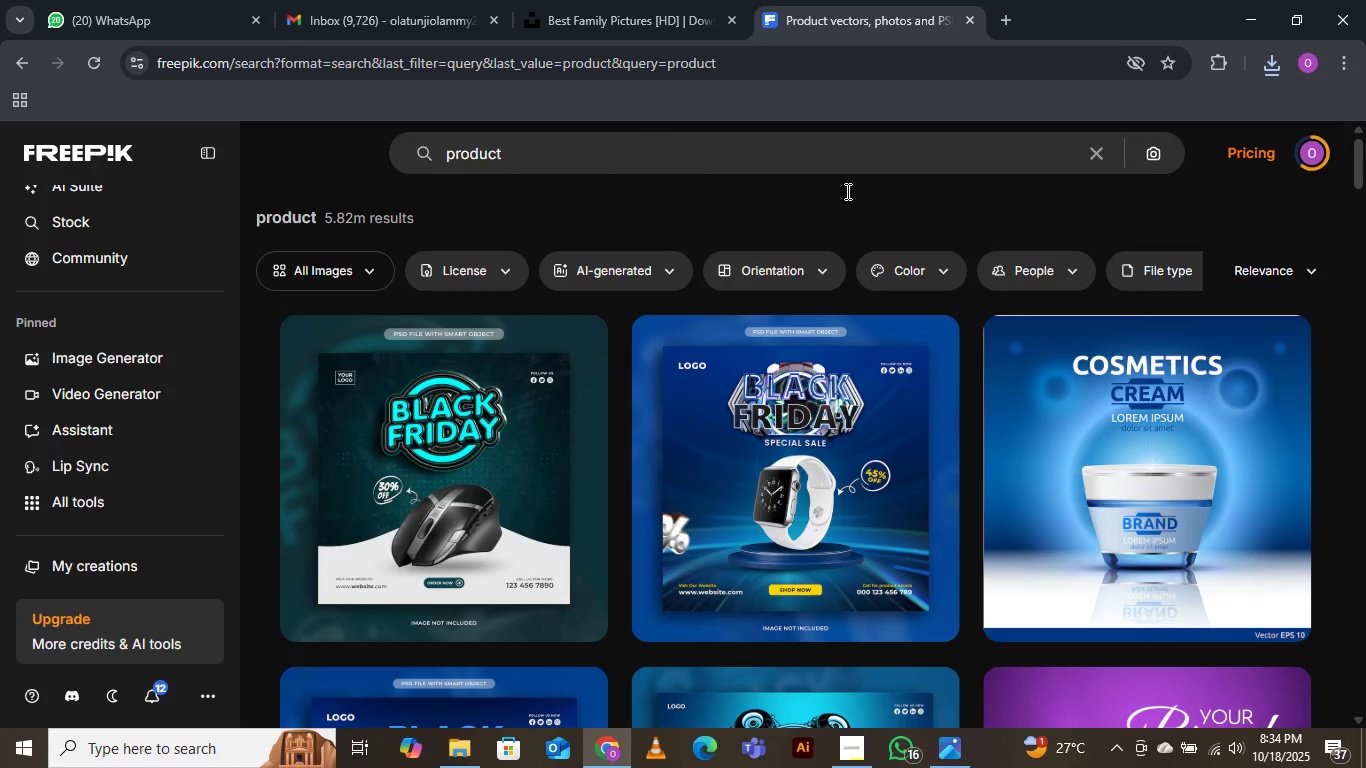 
wait(6.3)
 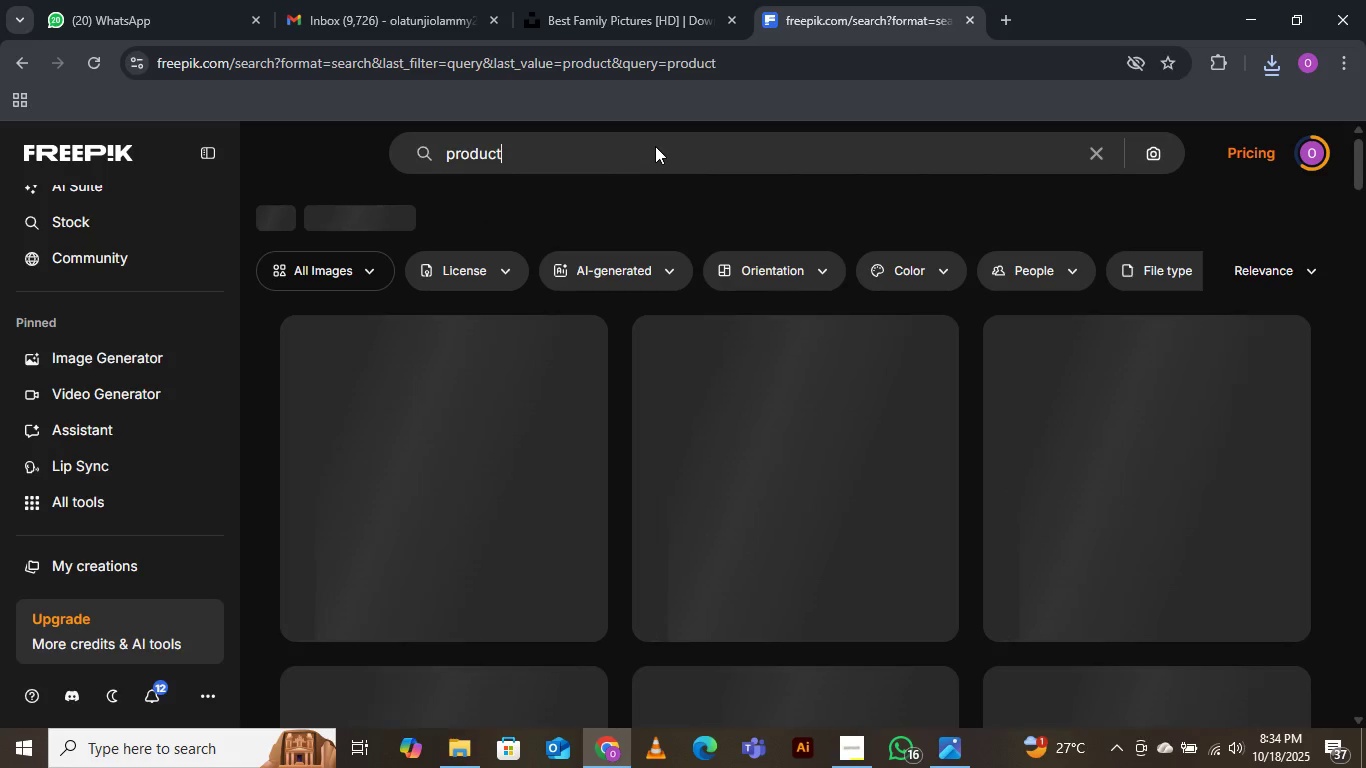 
scroll: coordinate [812, 507], scroll_direction: down, amount: 21.0
 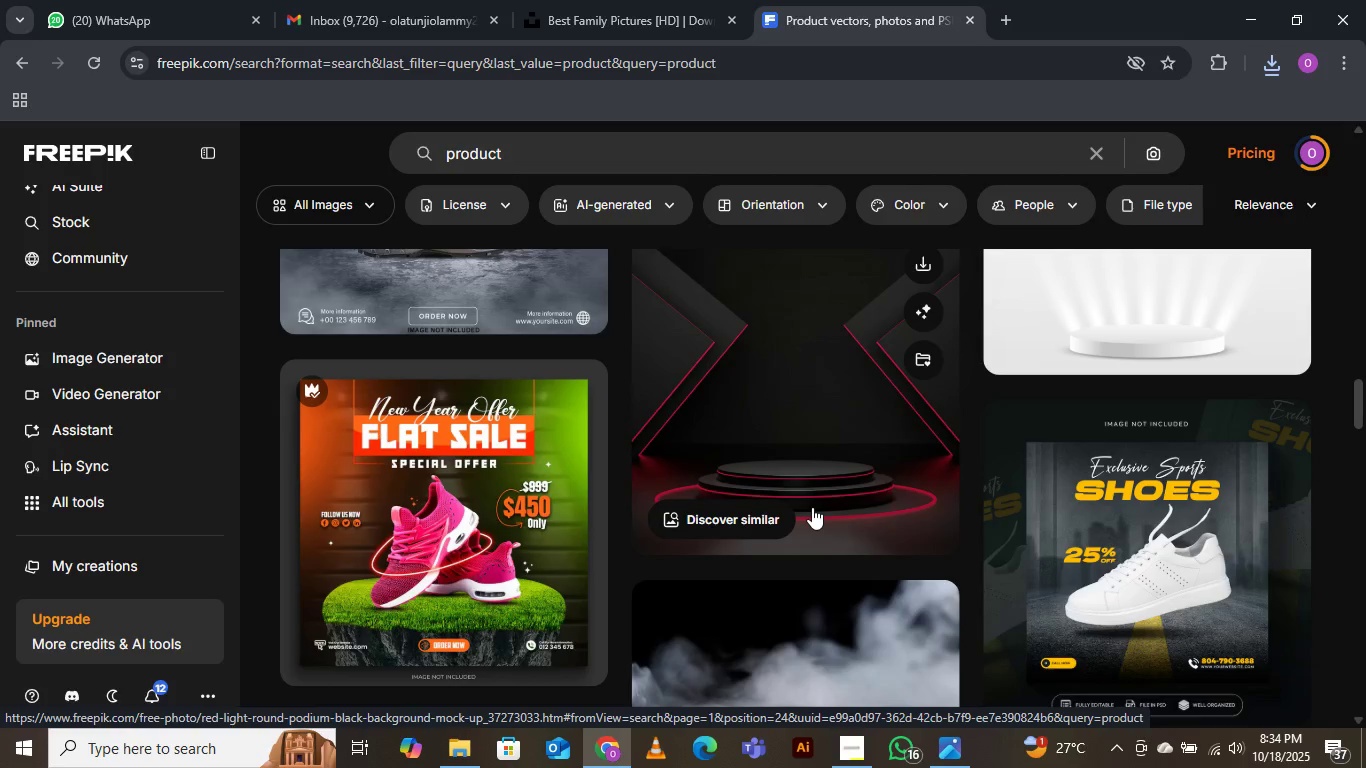 
scroll: coordinate [813, 507], scroll_direction: down, amount: 8.0
 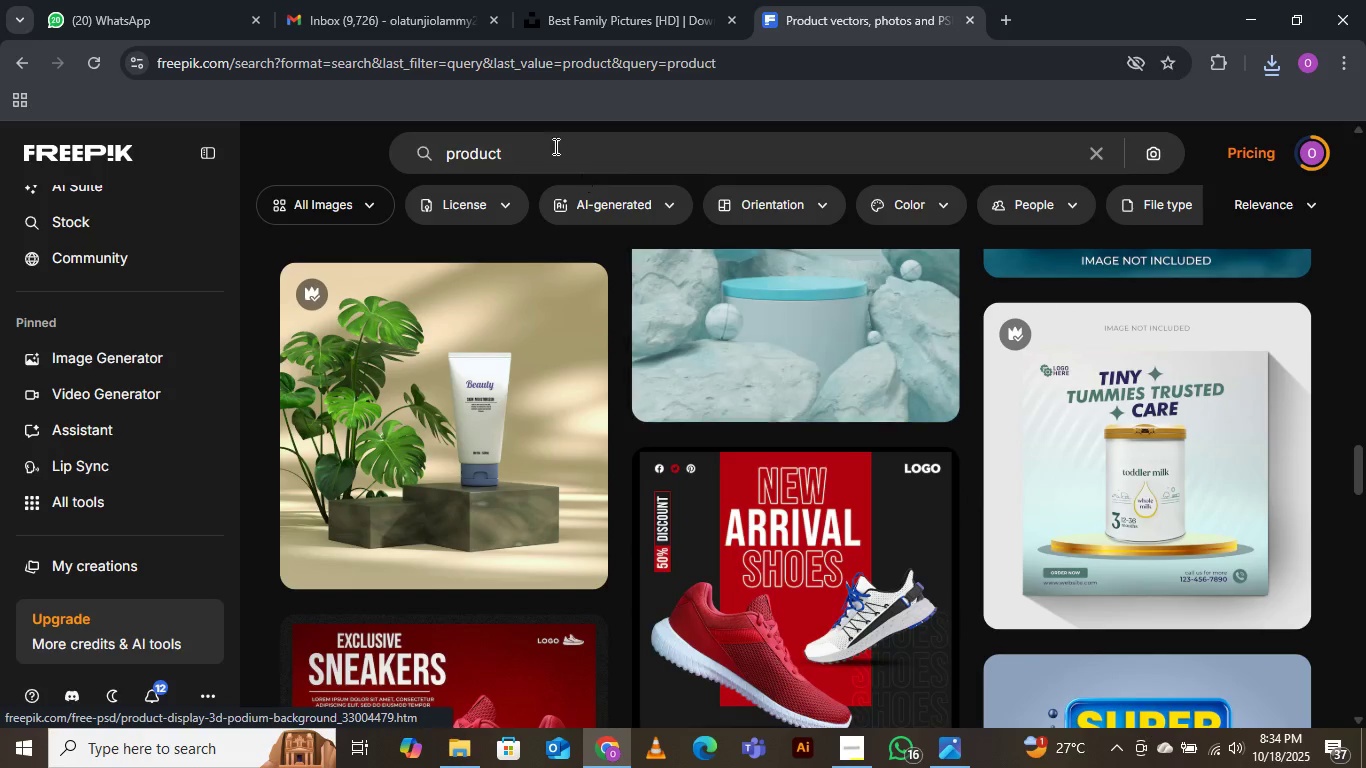 
left_click([580, 23])
 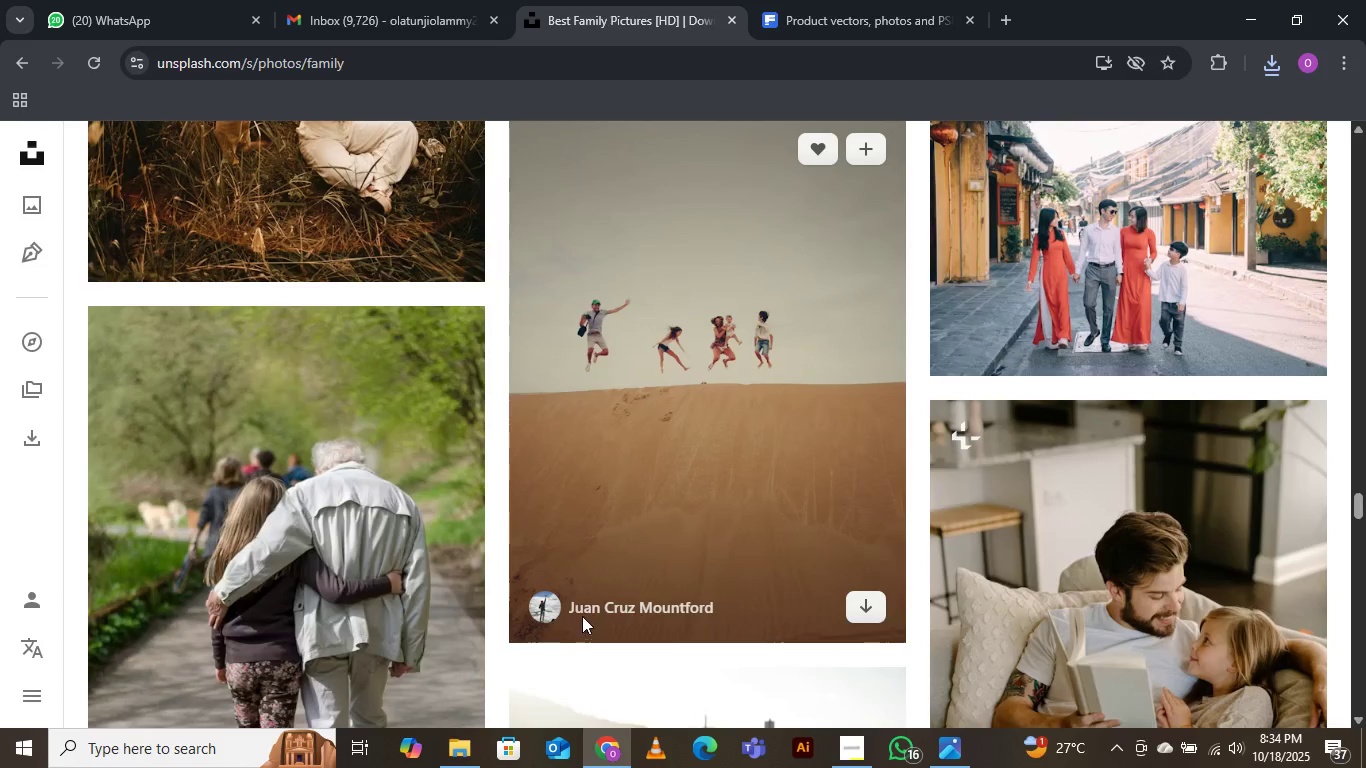 
scroll: coordinate [769, 517], scroll_direction: down, amount: 15.0
 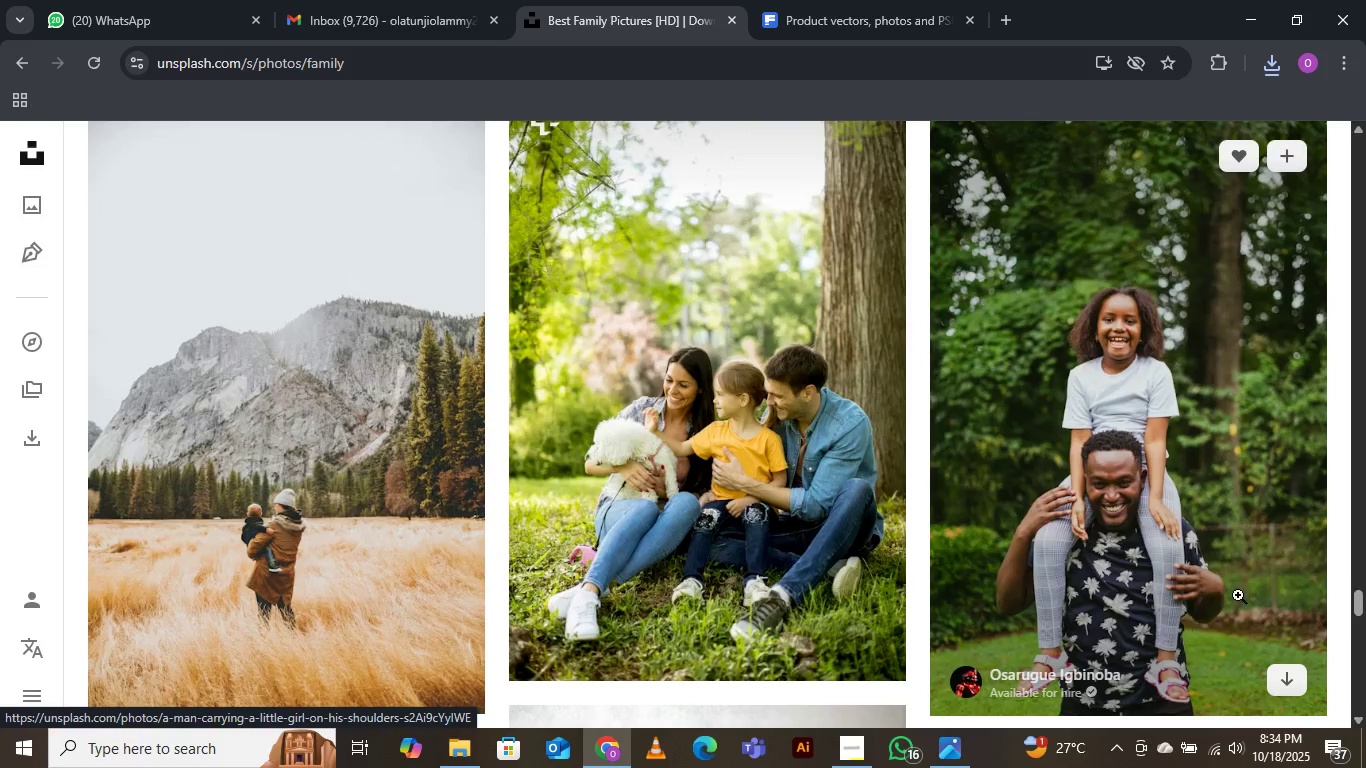 
left_click([1288, 683])
 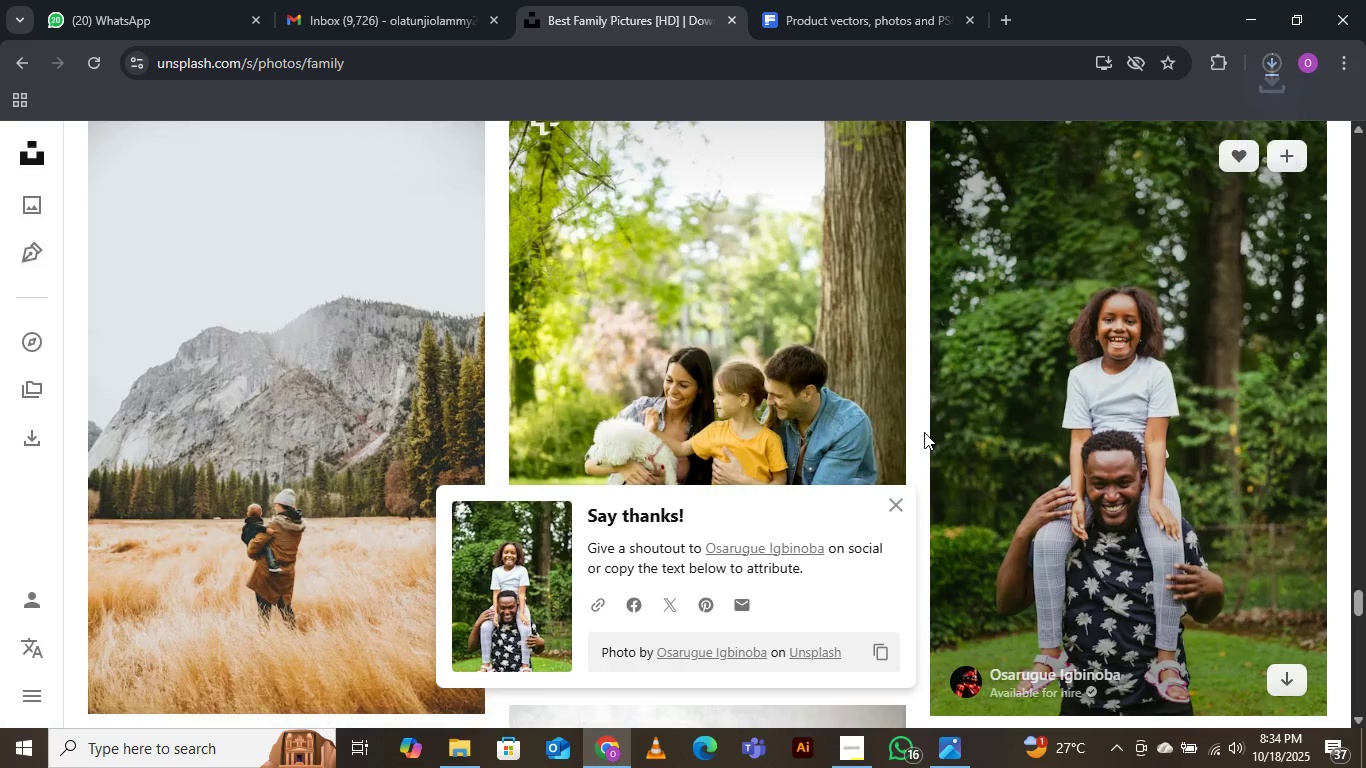 
scroll: coordinate [929, 434], scroll_direction: down, amount: 10.0
 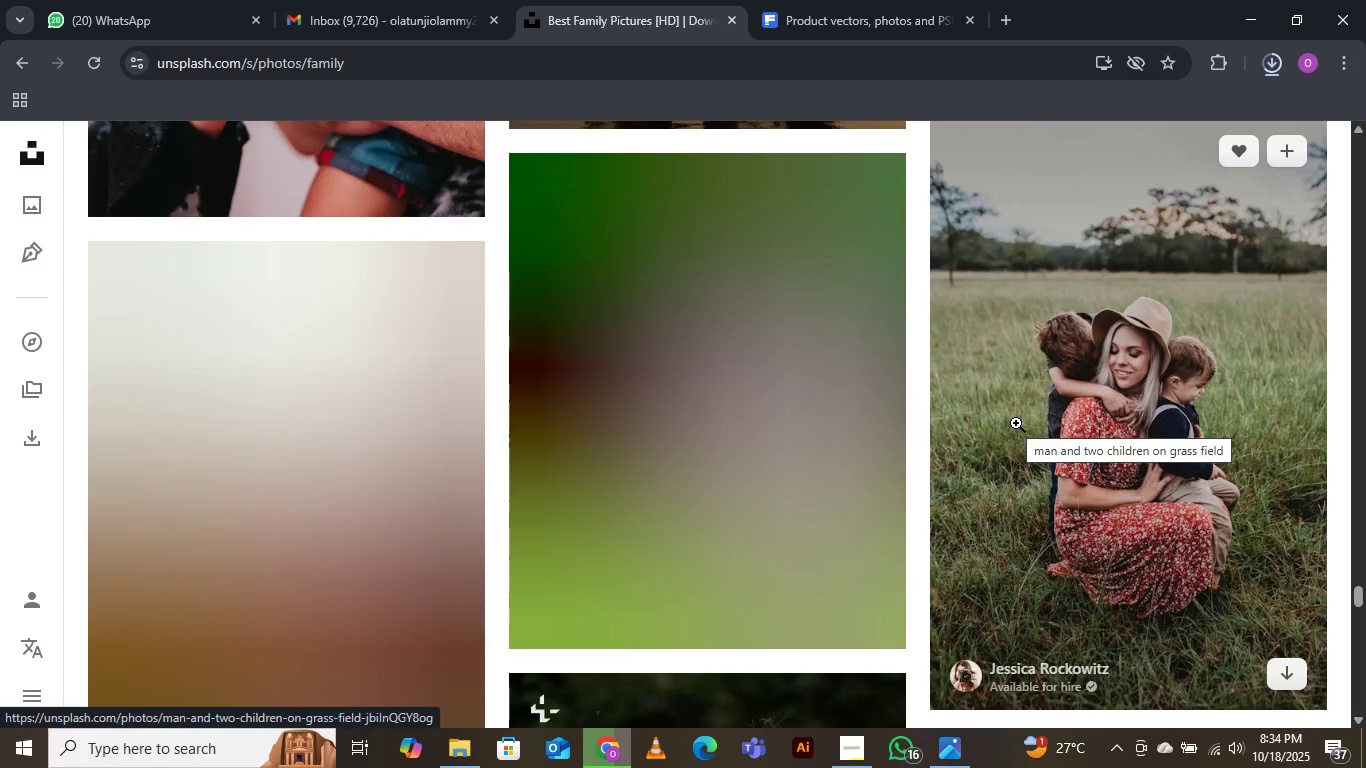 
wait(13.49)
 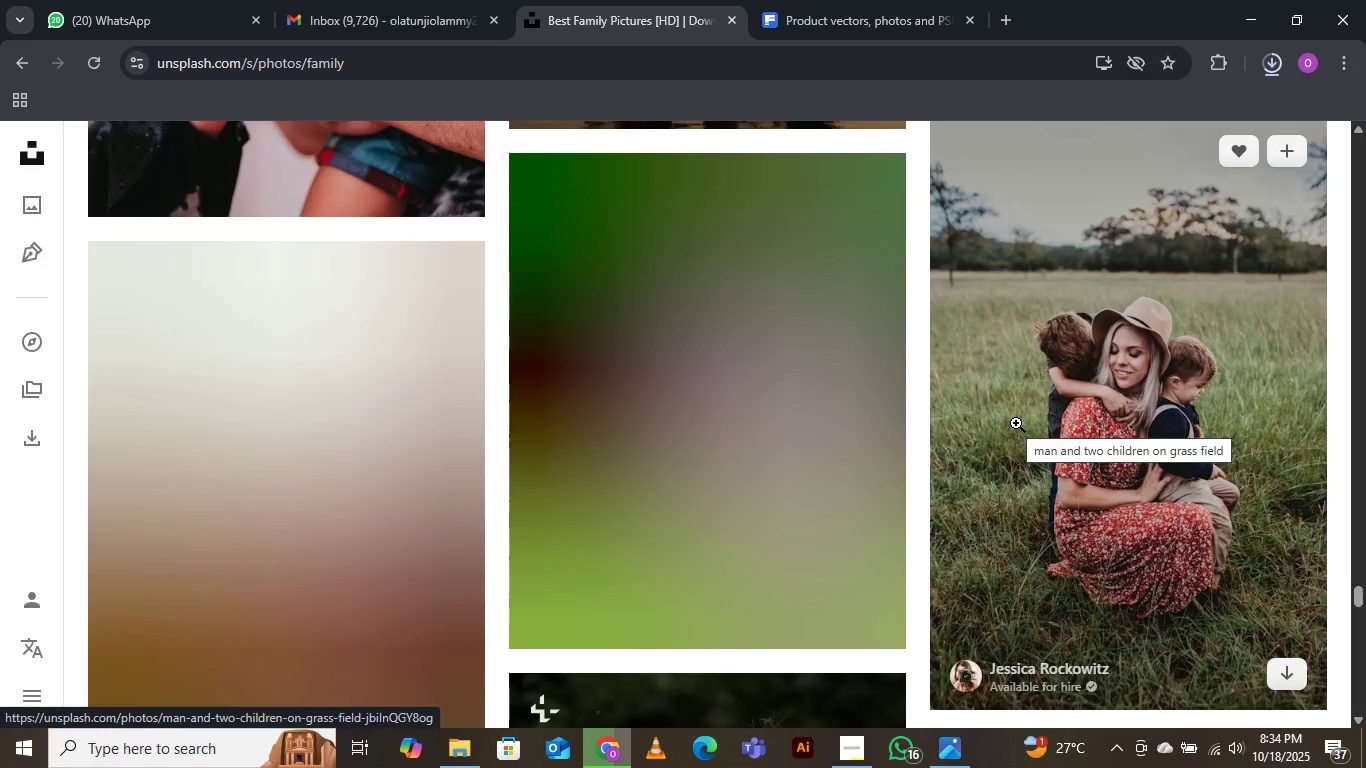 
scroll: coordinate [447, 422], scroll_direction: down, amount: 5.0
 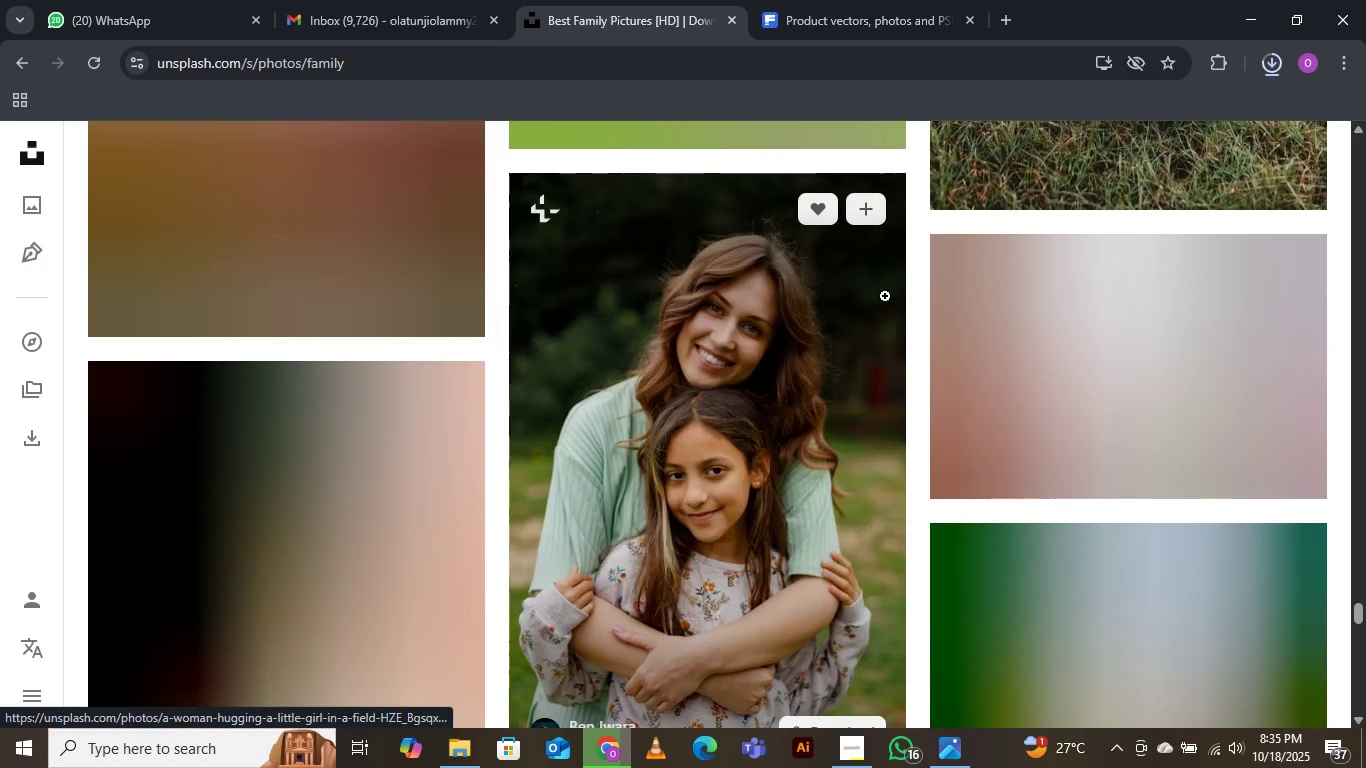 
mouse_move([641, 557])
 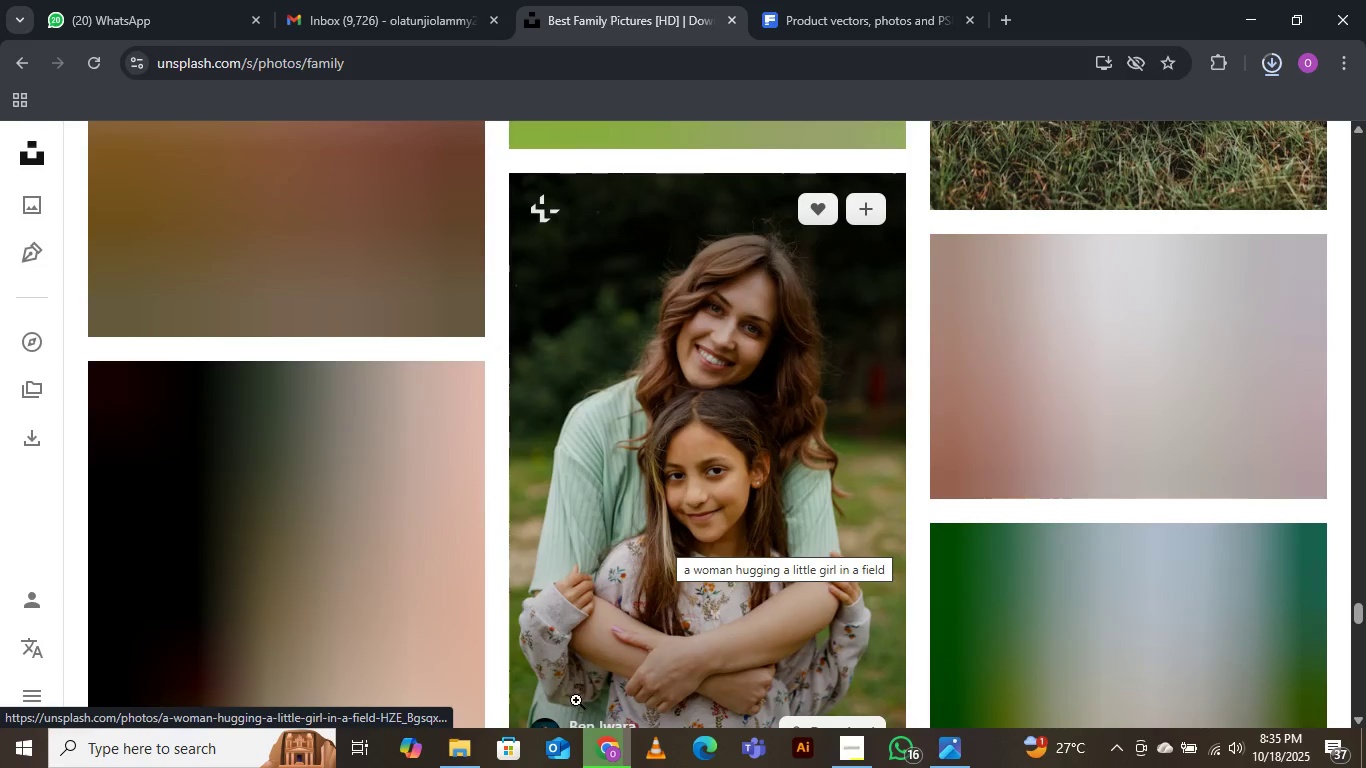 
scroll: coordinate [1248, 457], scroll_direction: down, amount: 13.0
 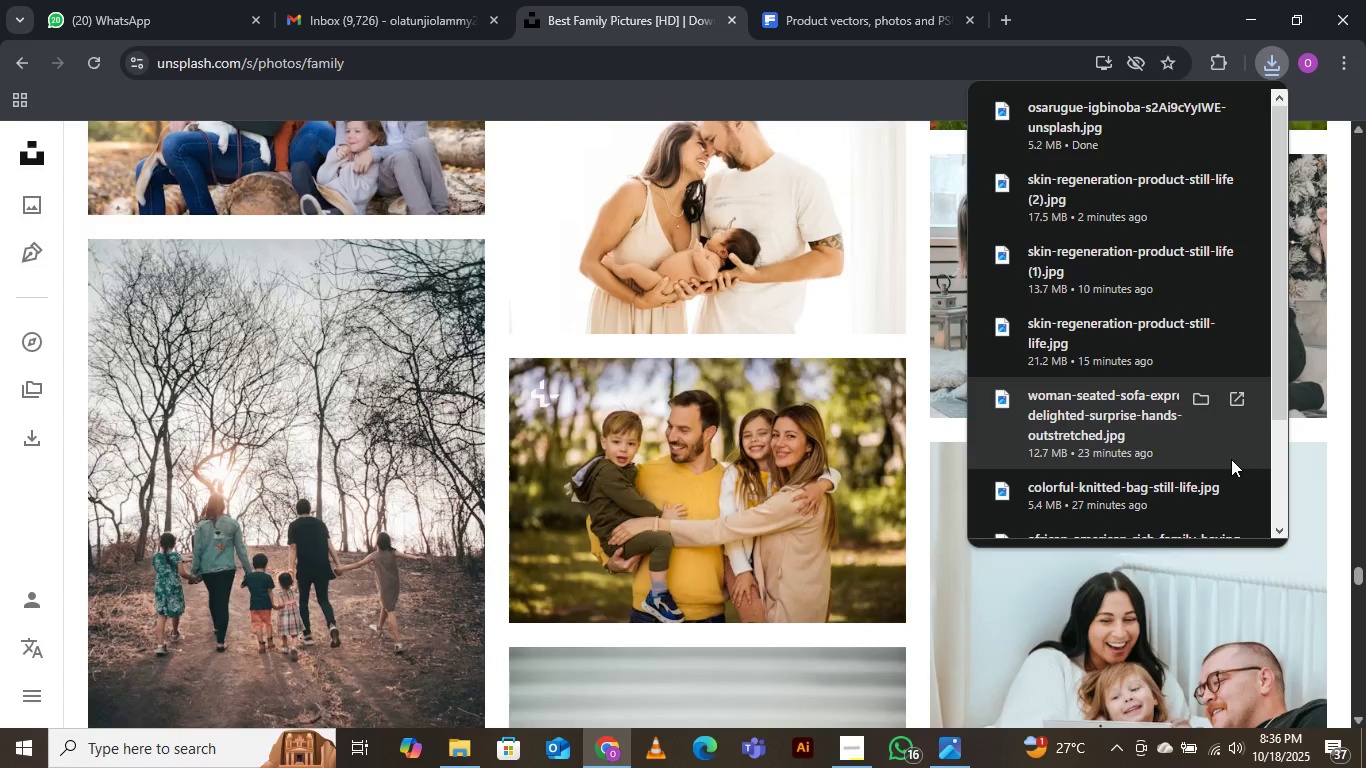 
wait(55.22)
 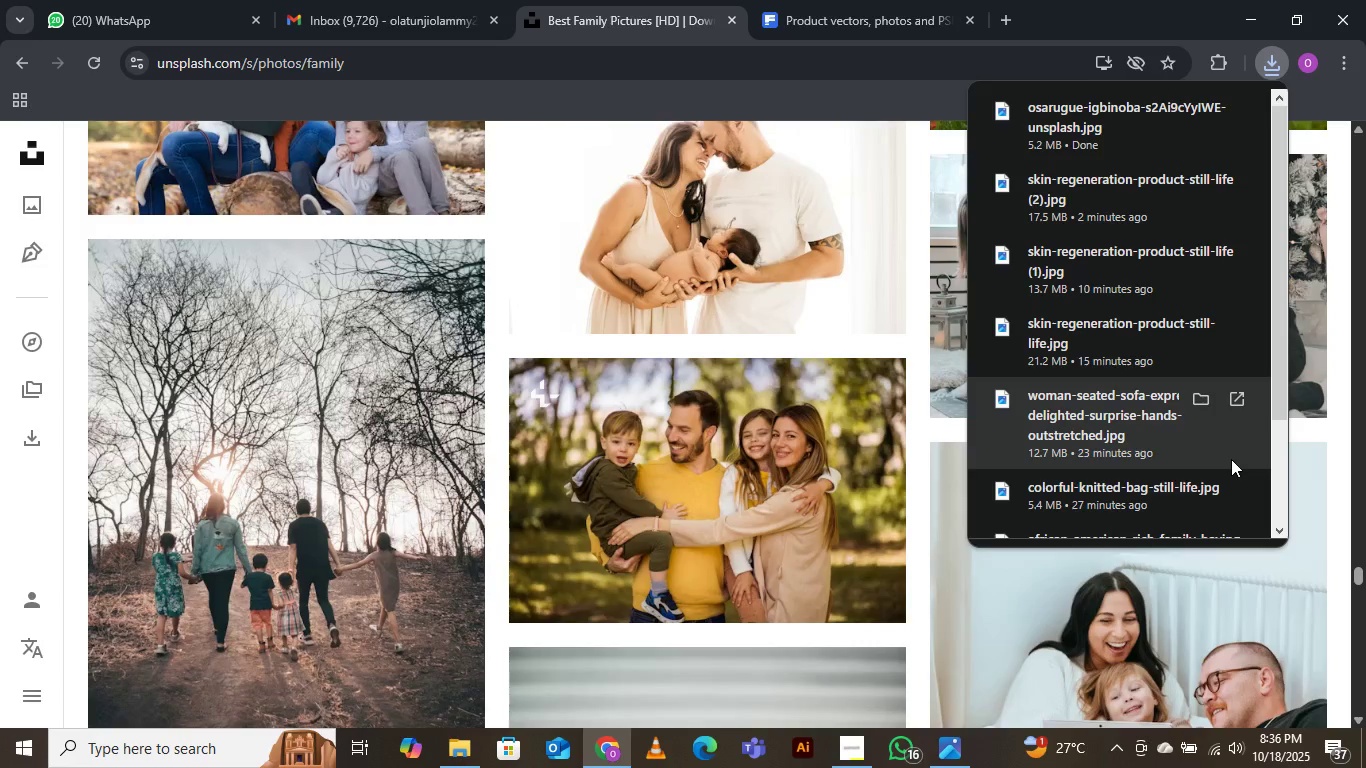 
scroll: coordinate [672, 400], scroll_direction: down, amount: 11.0
 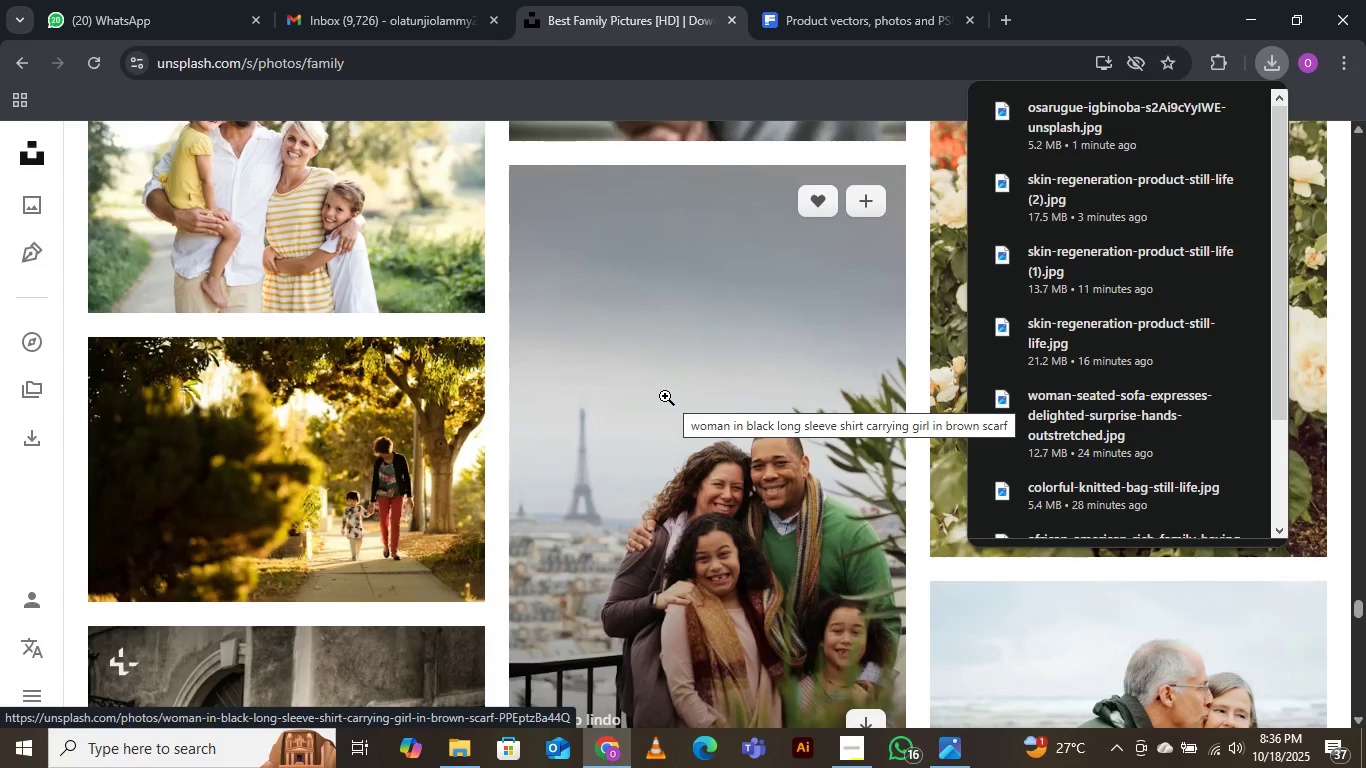 
wait(22.95)
 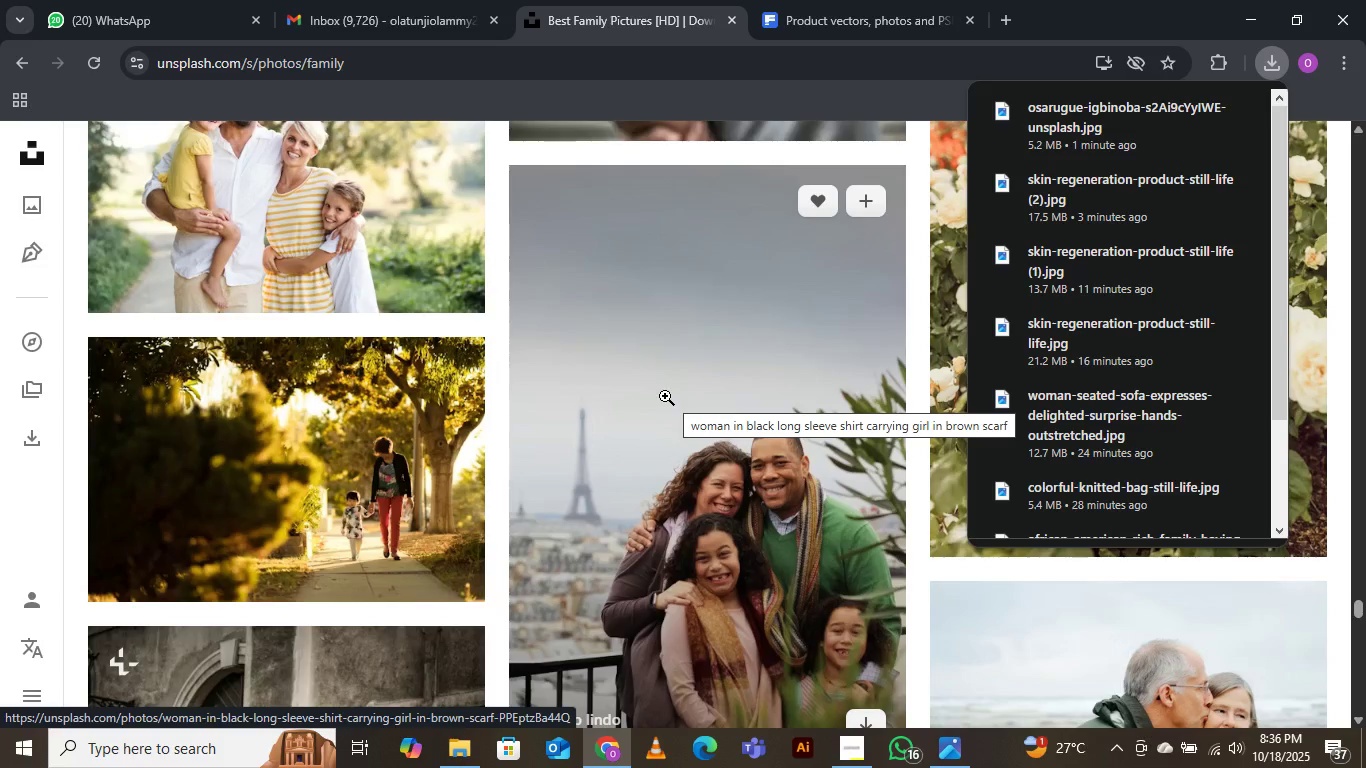 
scroll: coordinate [384, 484], scroll_direction: down, amount: 9.0
 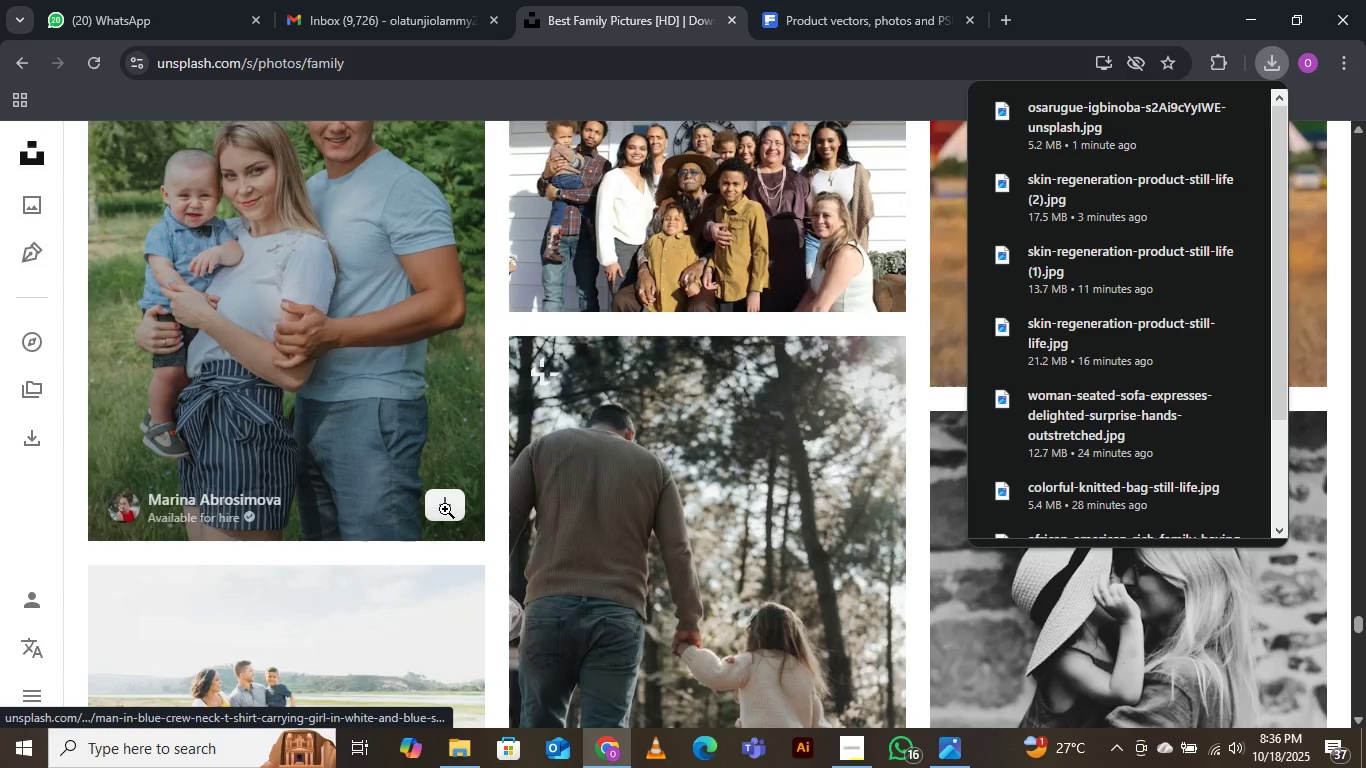 
left_click([445, 509])
 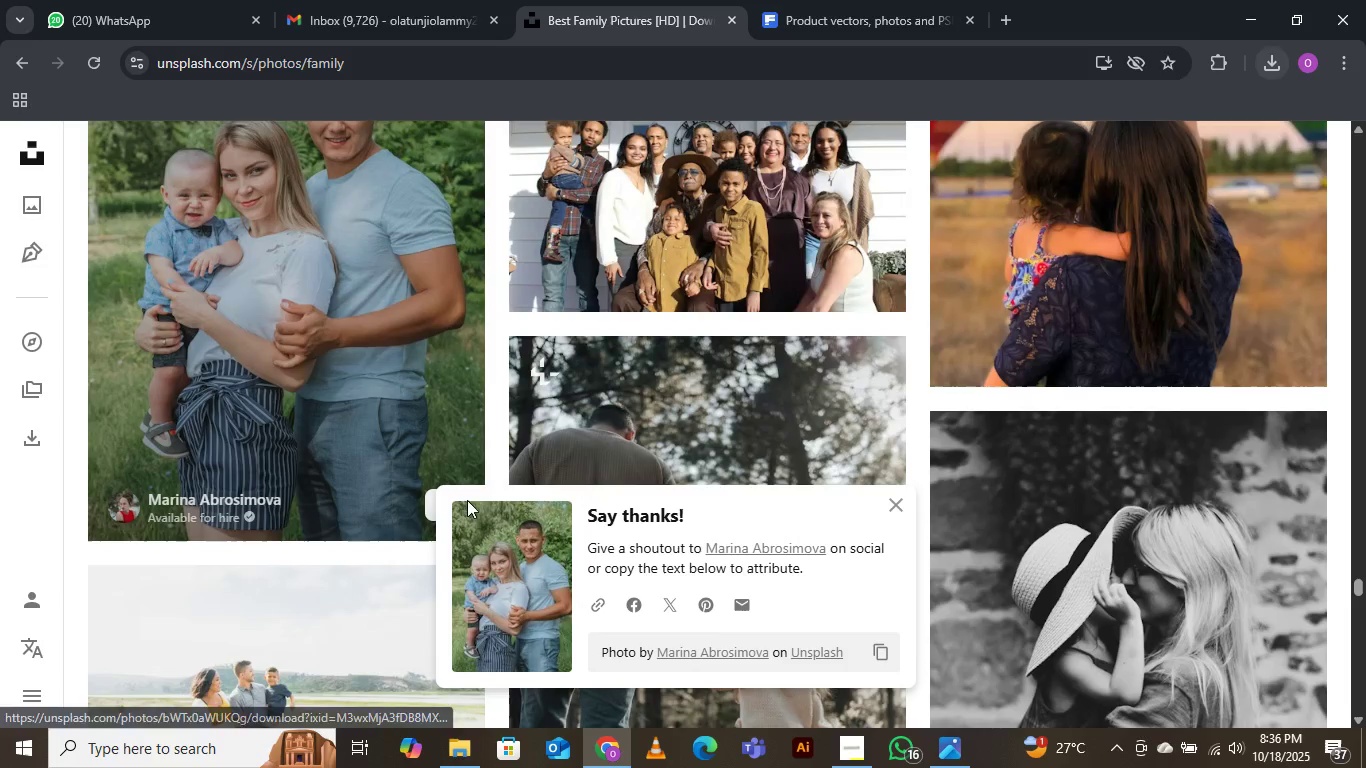 
mouse_move([538, 458])
 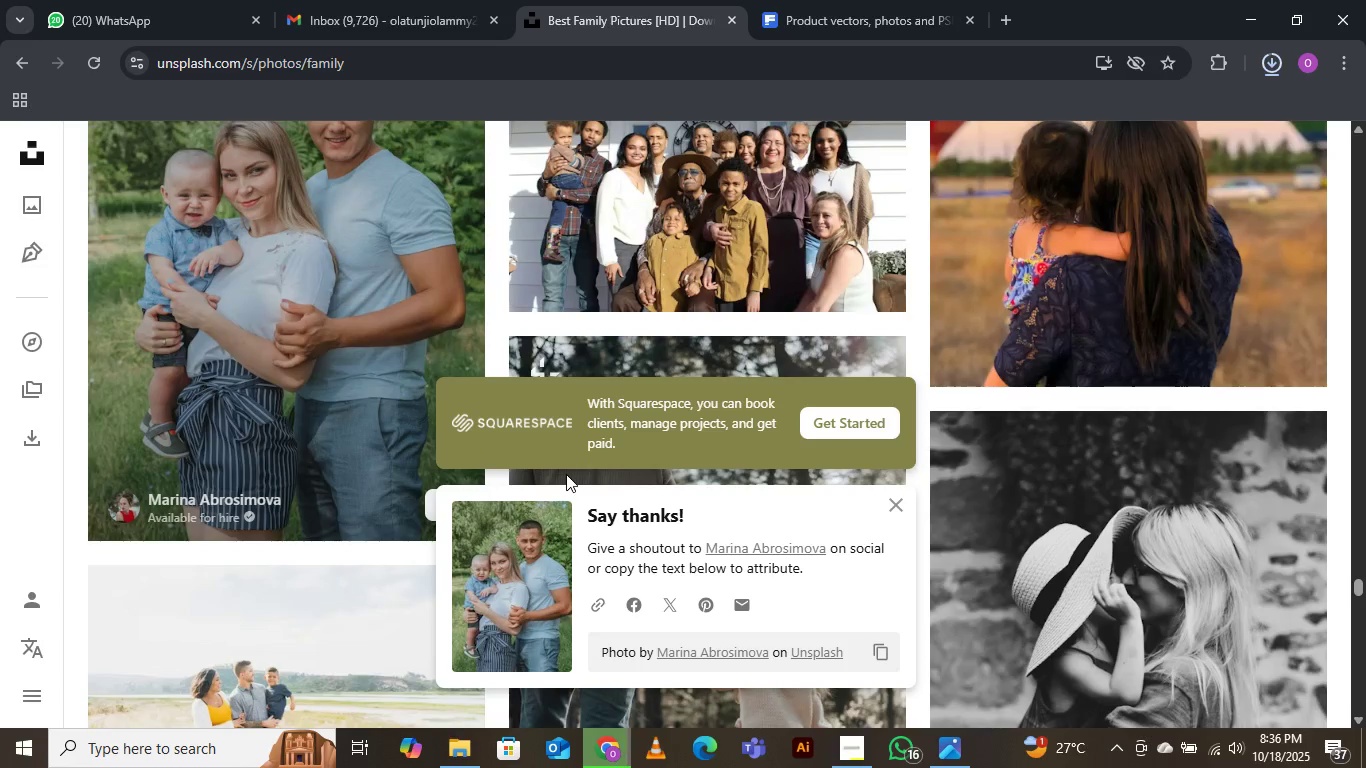 
wait(16.55)
 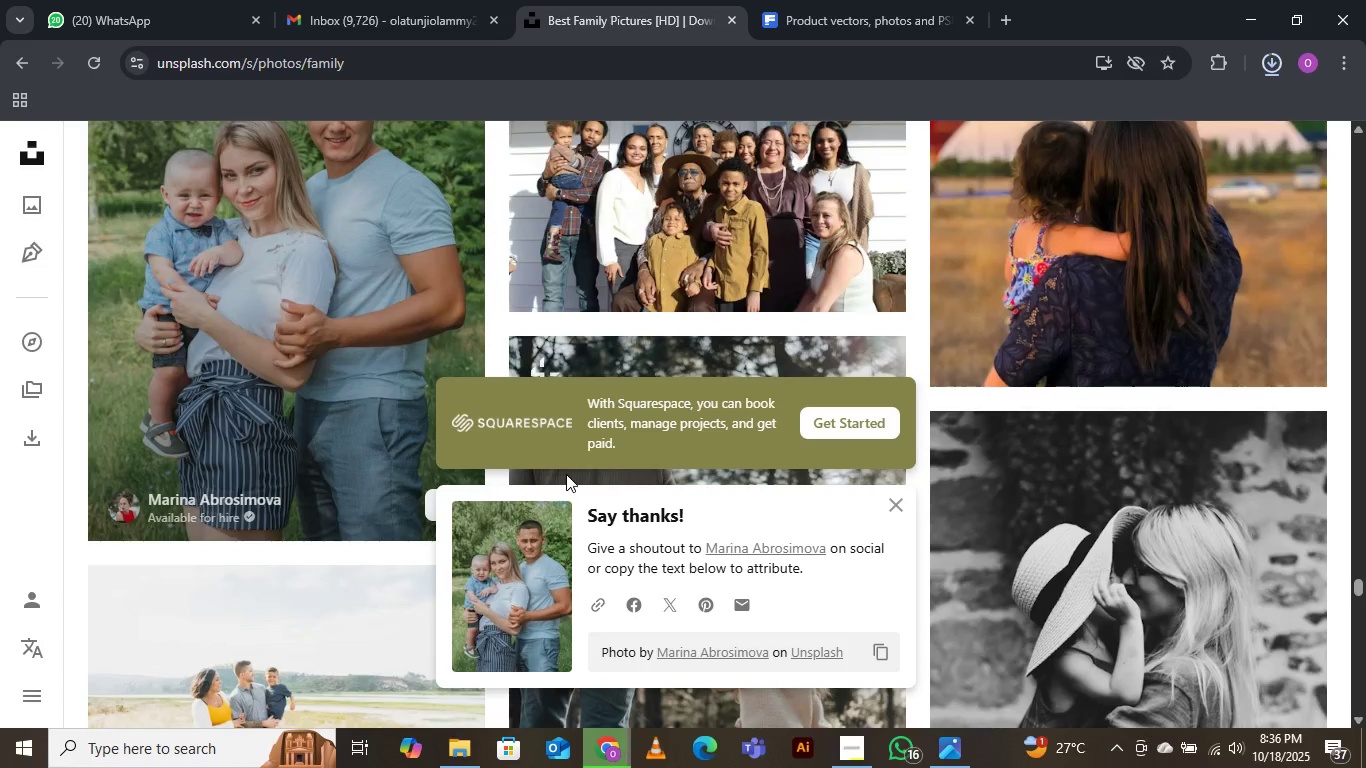 
scroll: coordinate [136, 274], scroll_direction: down, amount: 3.0
 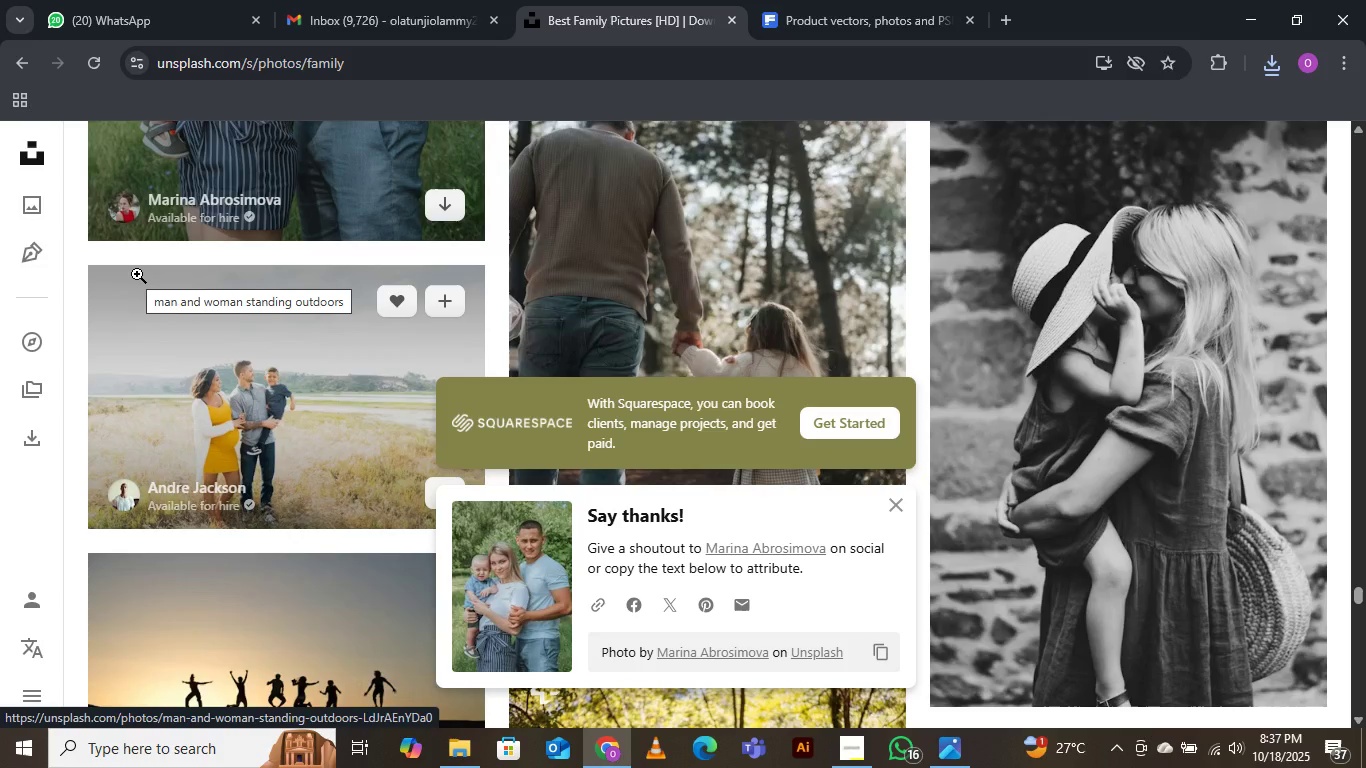 
wait(37.3)
 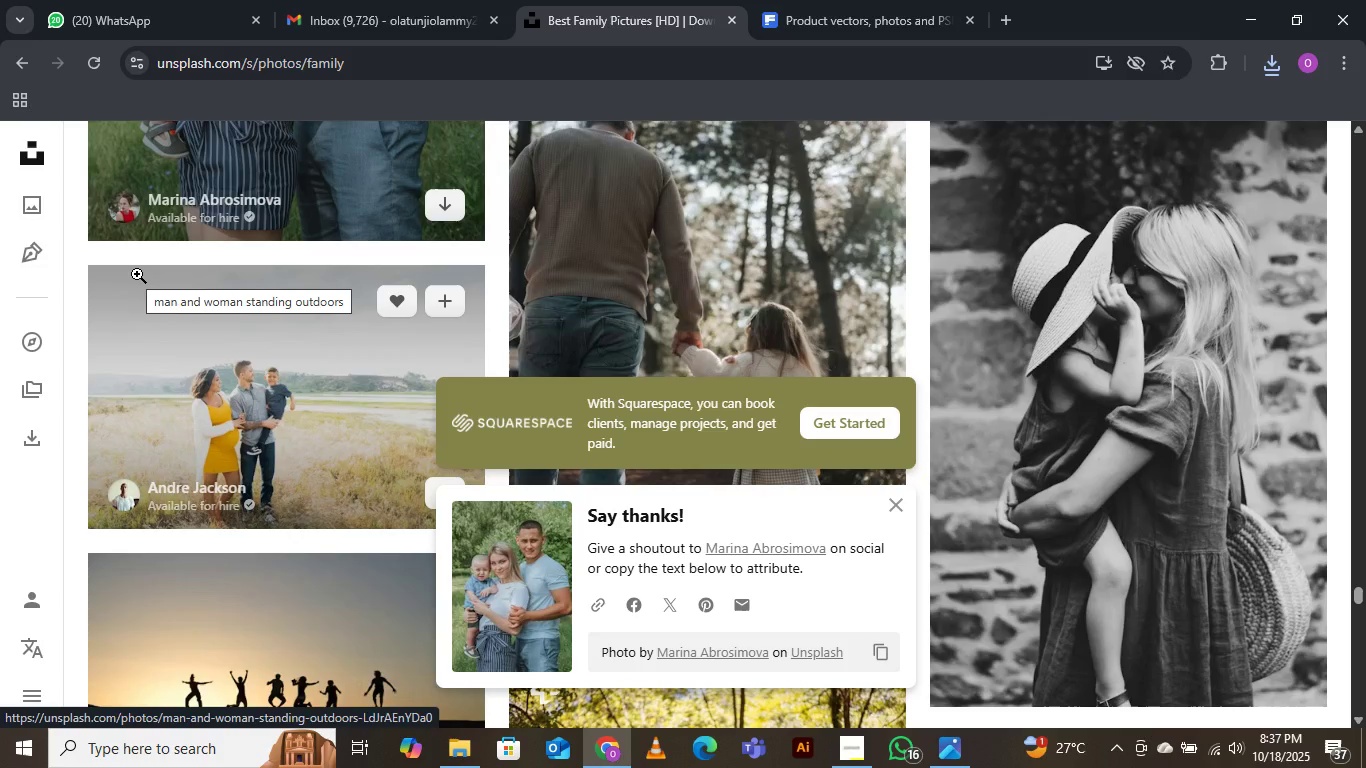 
scroll: coordinate [315, 189], scroll_direction: down, amount: 4.0
 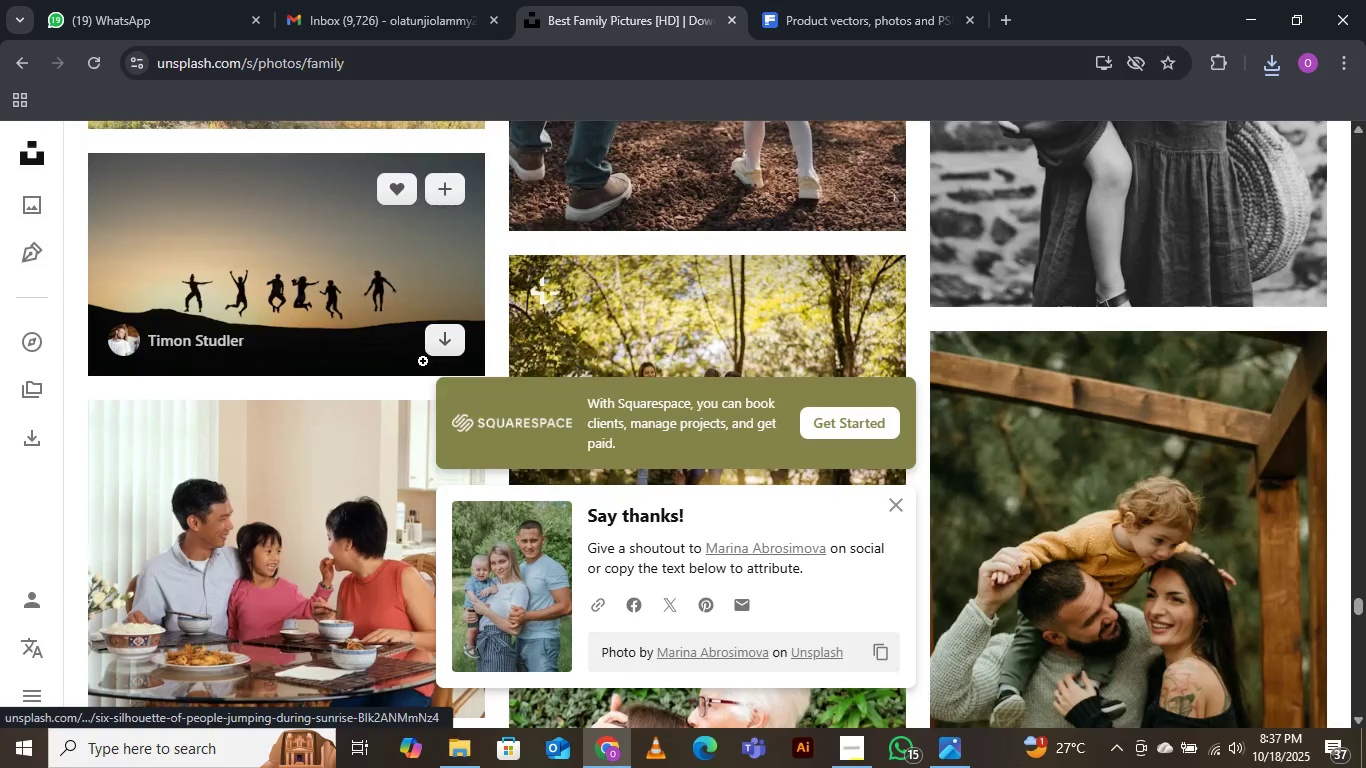 
mouse_move([834, 1])
 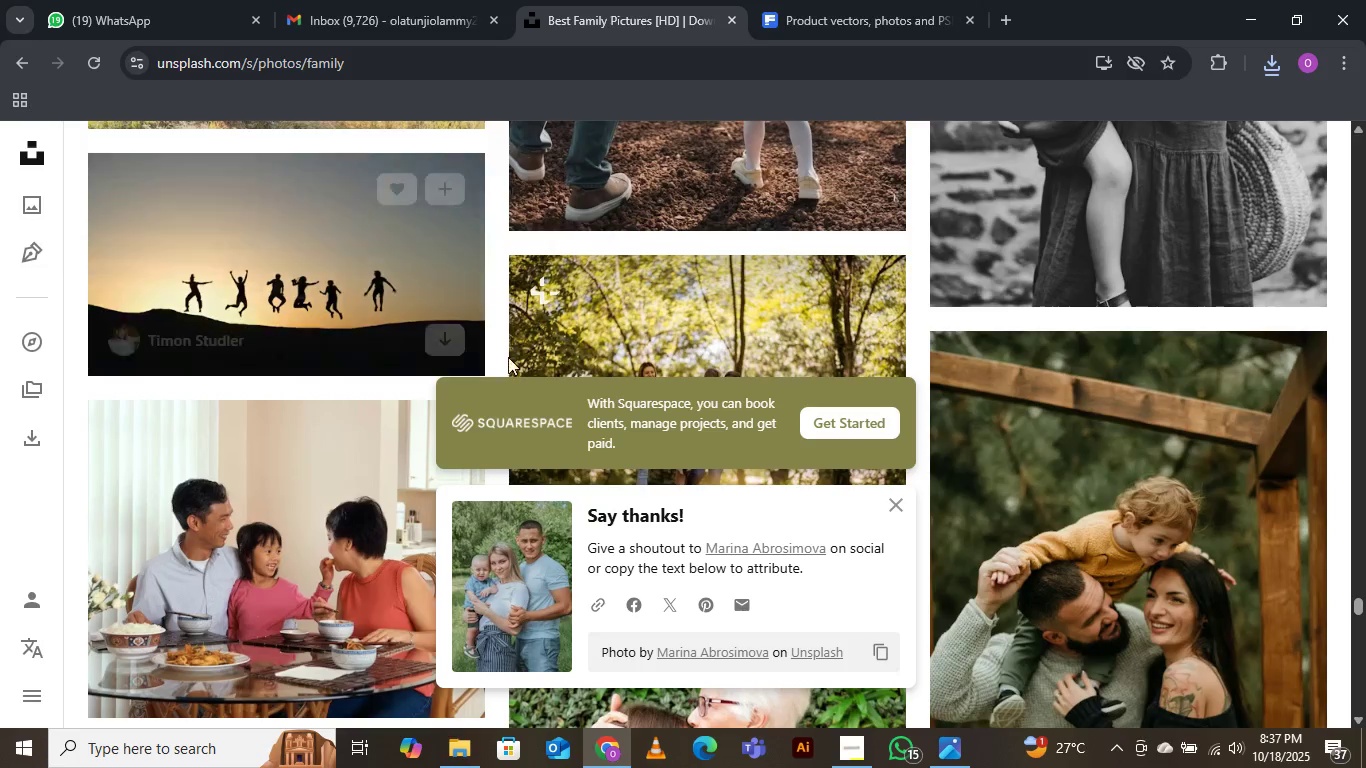 
scroll: coordinate [397, 224], scroll_direction: down, amount: 15.0
 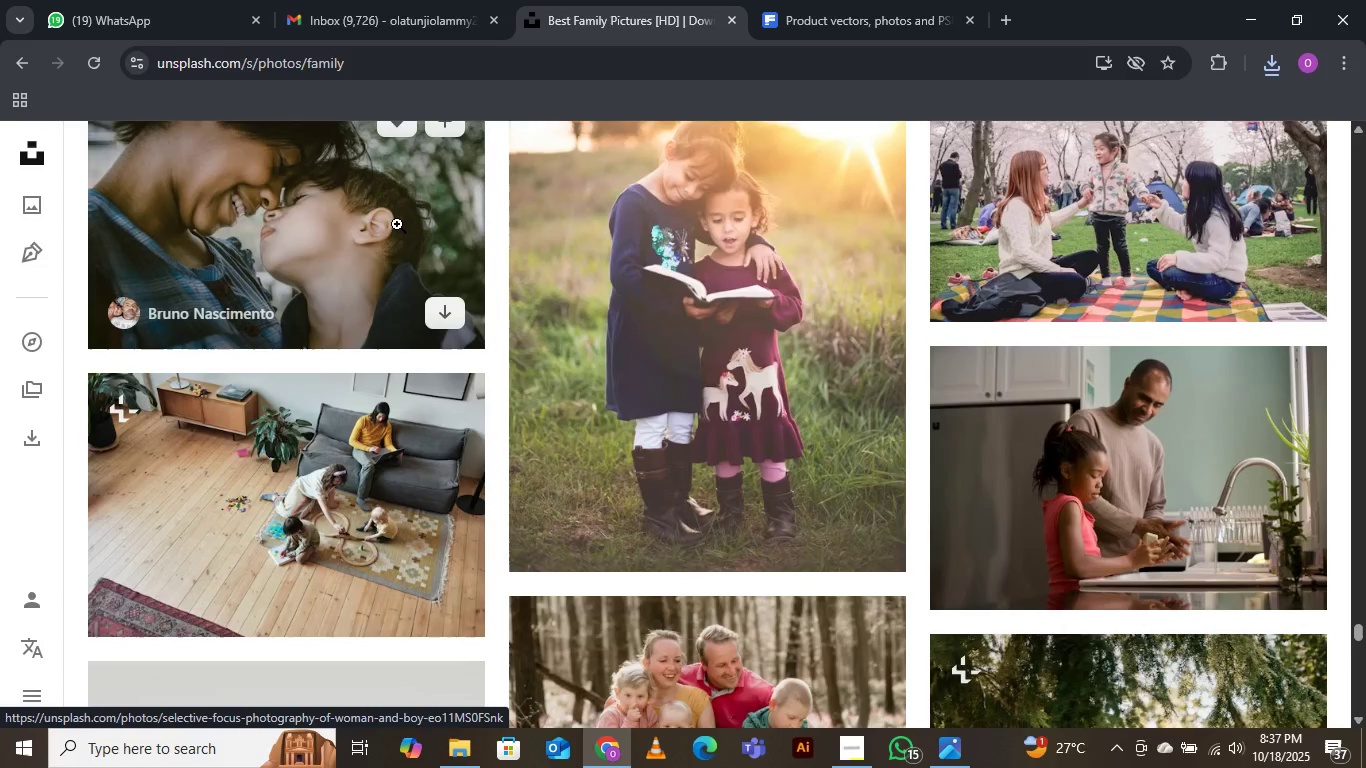 
scroll: coordinate [397, 224], scroll_direction: down, amount: 15.0
 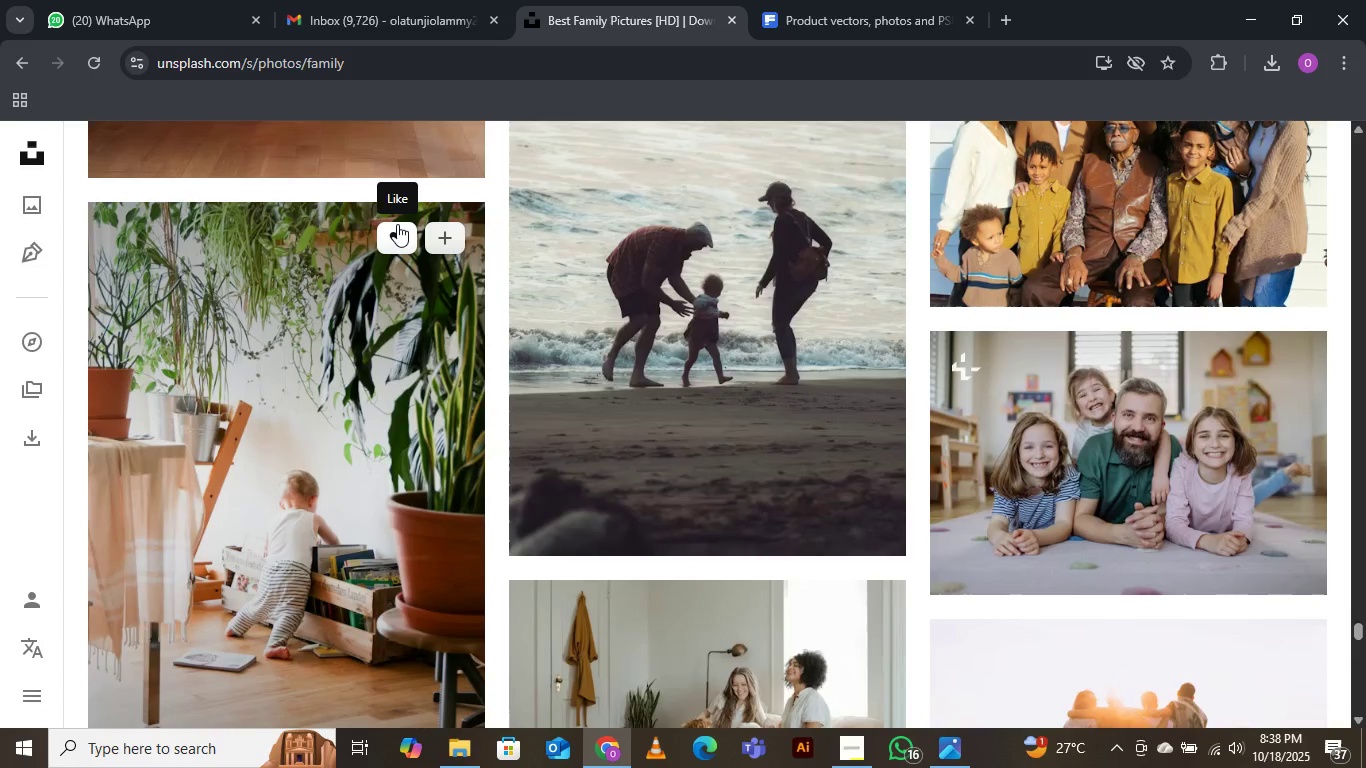 
scroll: coordinate [397, 224], scroll_direction: down, amount: 4.0
 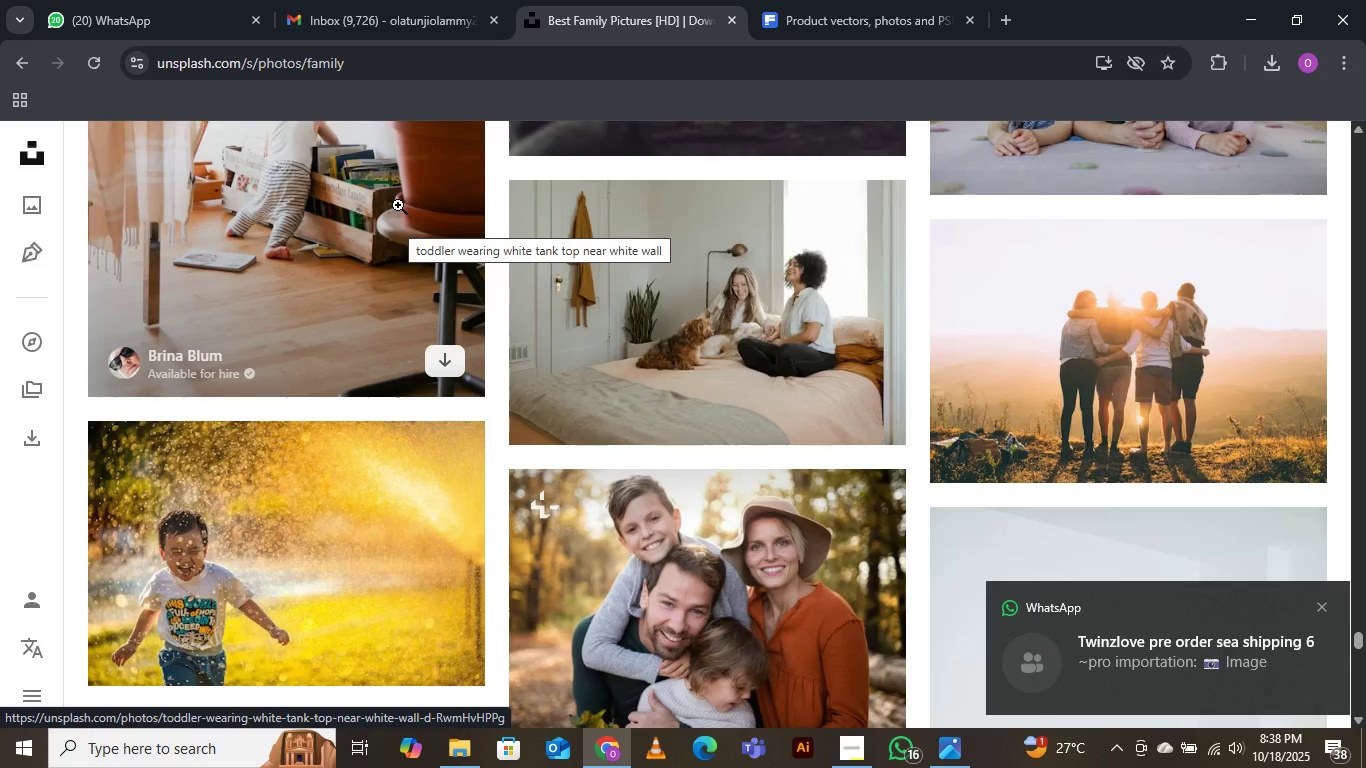 
wait(29.32)
 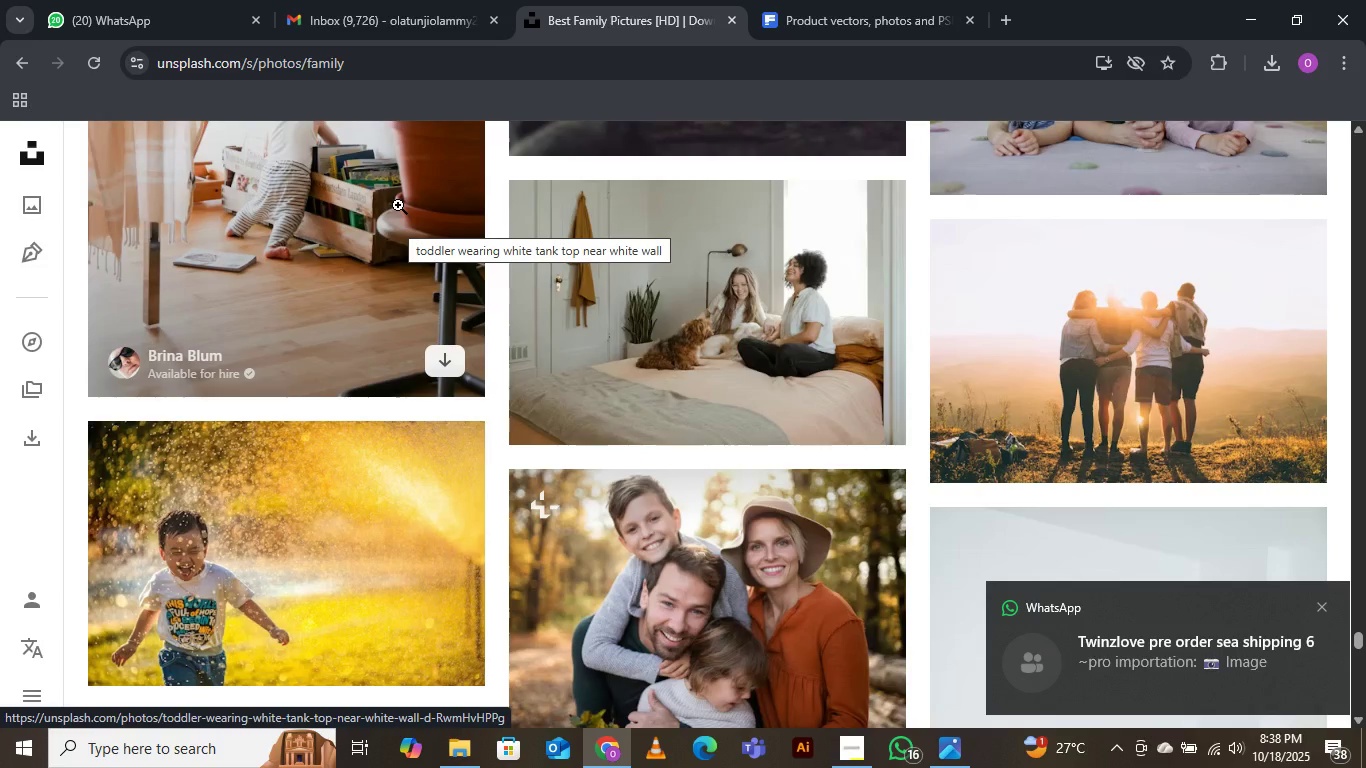 
mouse_move([360, -1])
 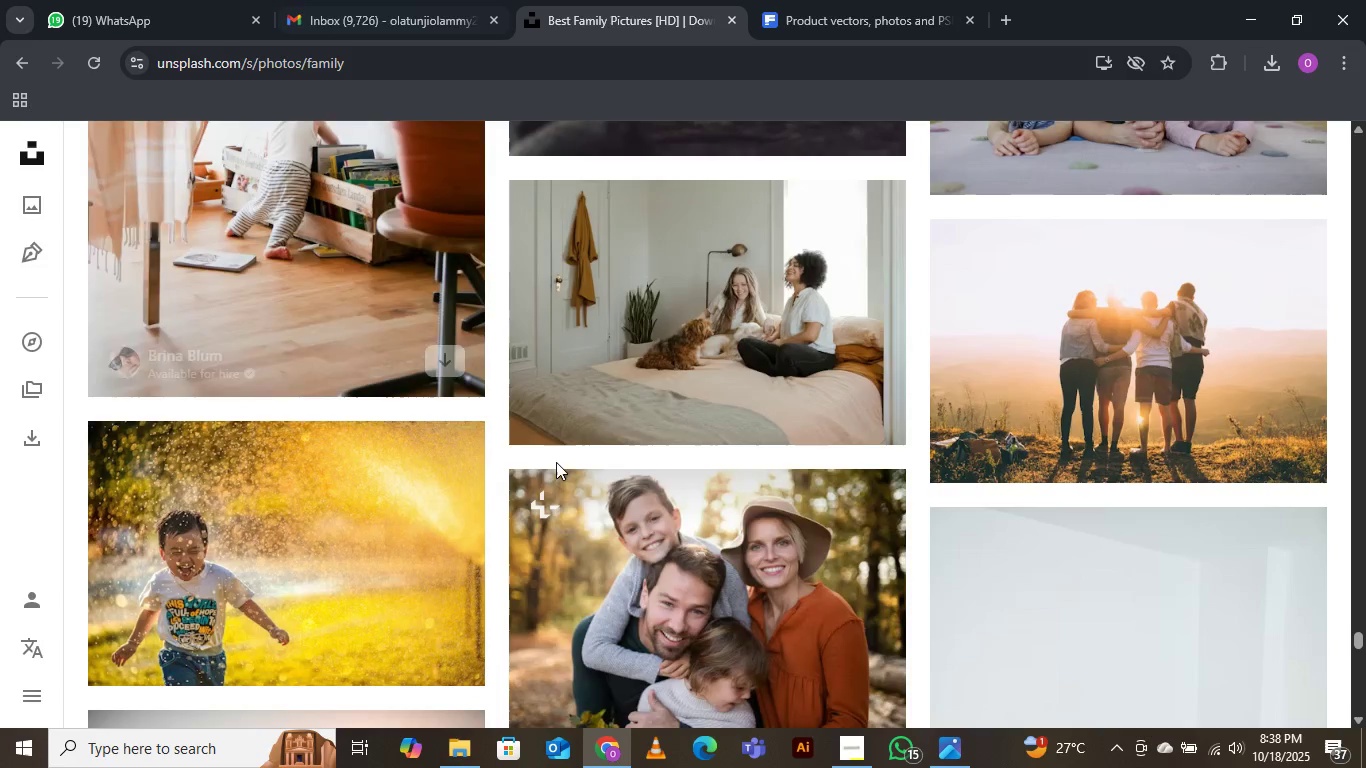 
scroll: coordinate [610, 391], scroll_direction: down, amount: 8.0
 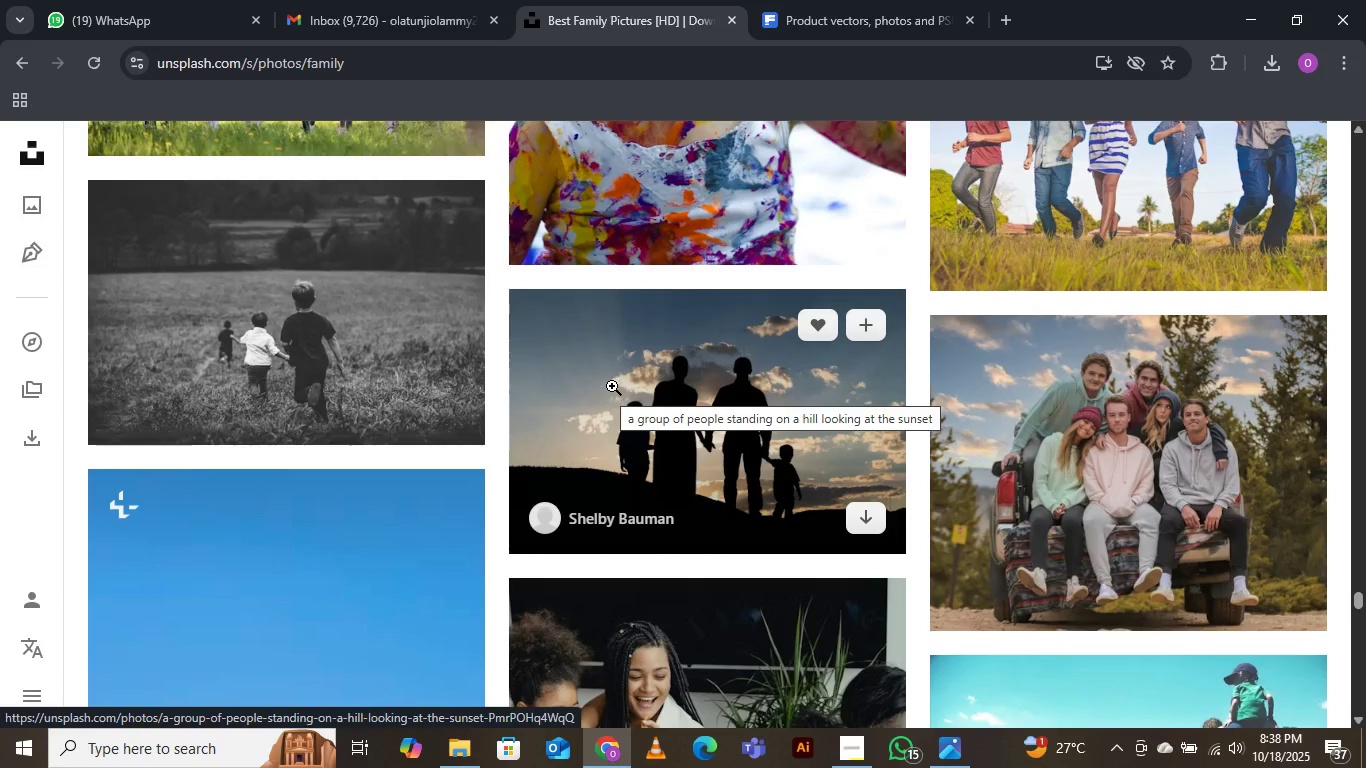 
wait(12.57)
 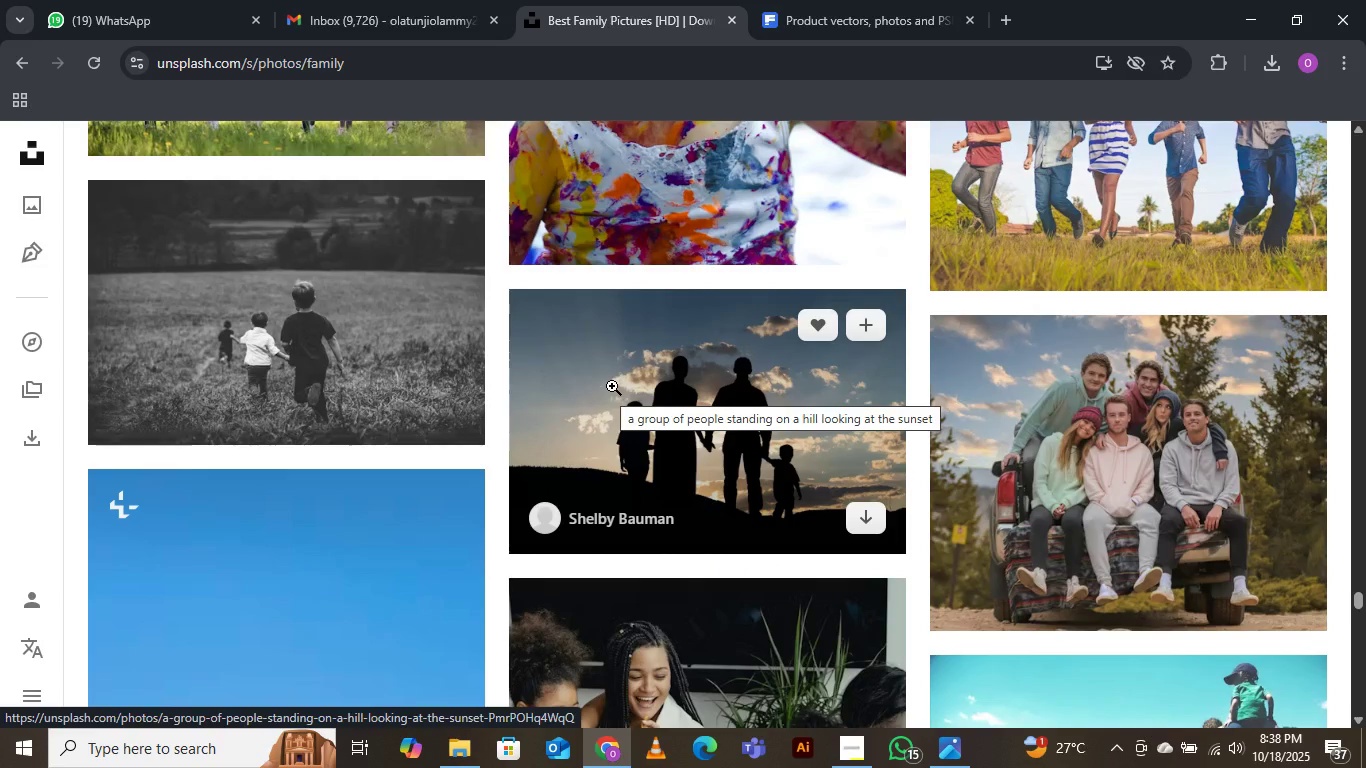 
scroll: coordinate [619, 368], scroll_direction: down, amount: 12.0
 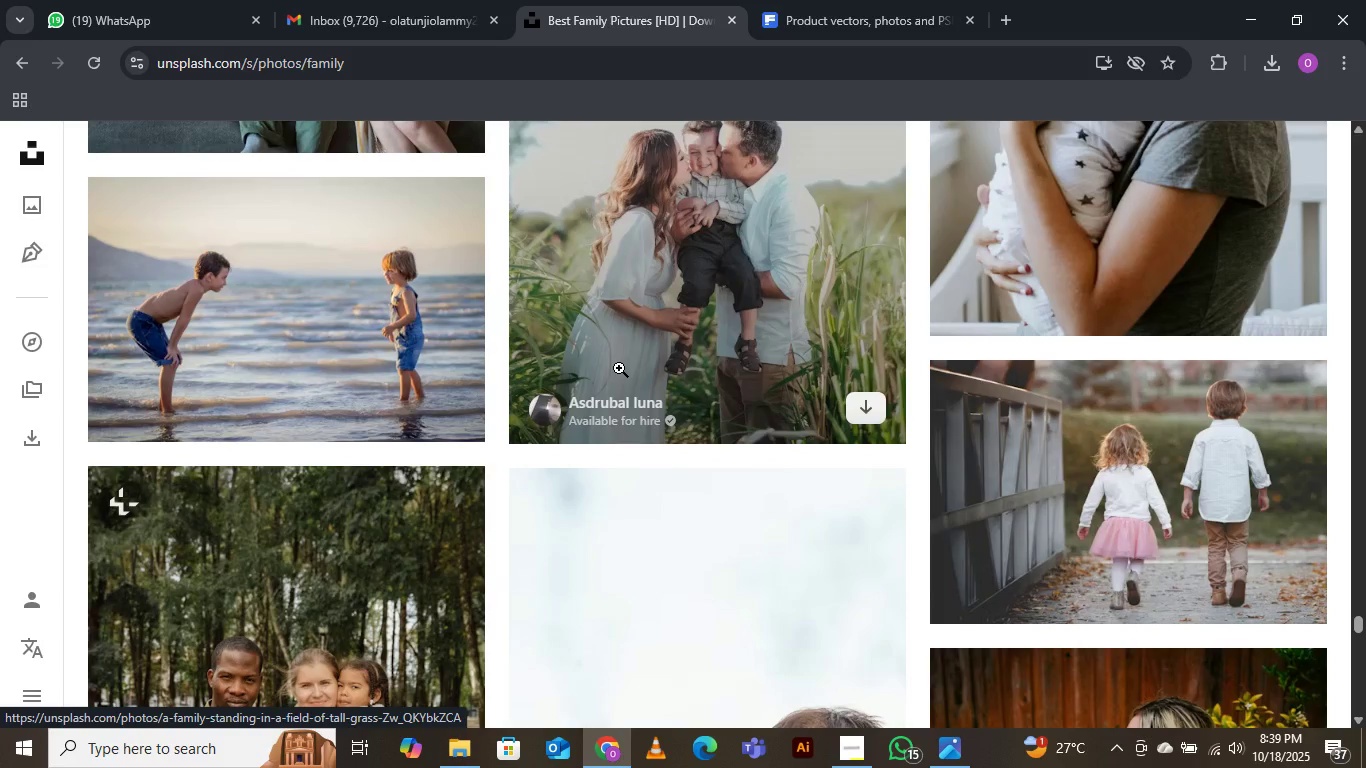 
scroll: coordinate [297, 452], scroll_direction: down, amount: 13.0
 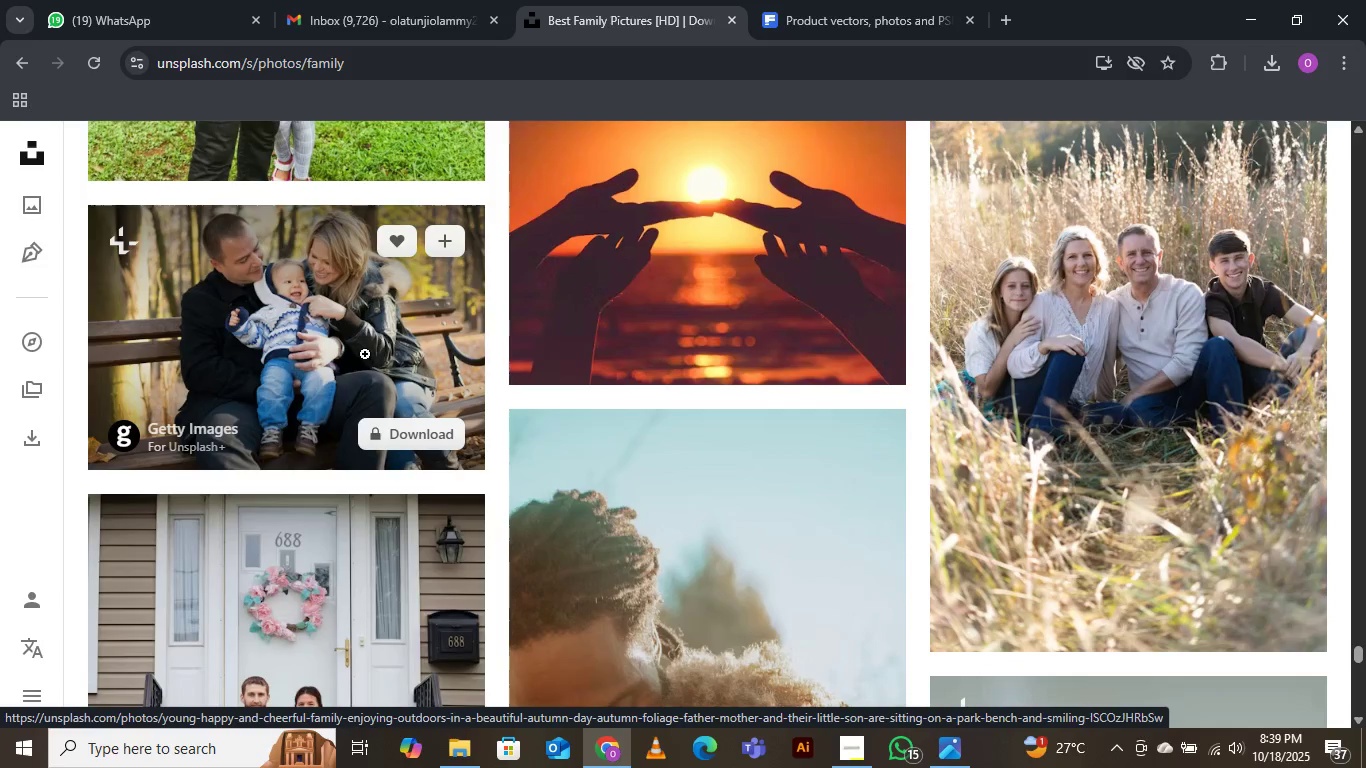 
scroll: coordinate [367, 351], scroll_direction: up, amount: 1.0
 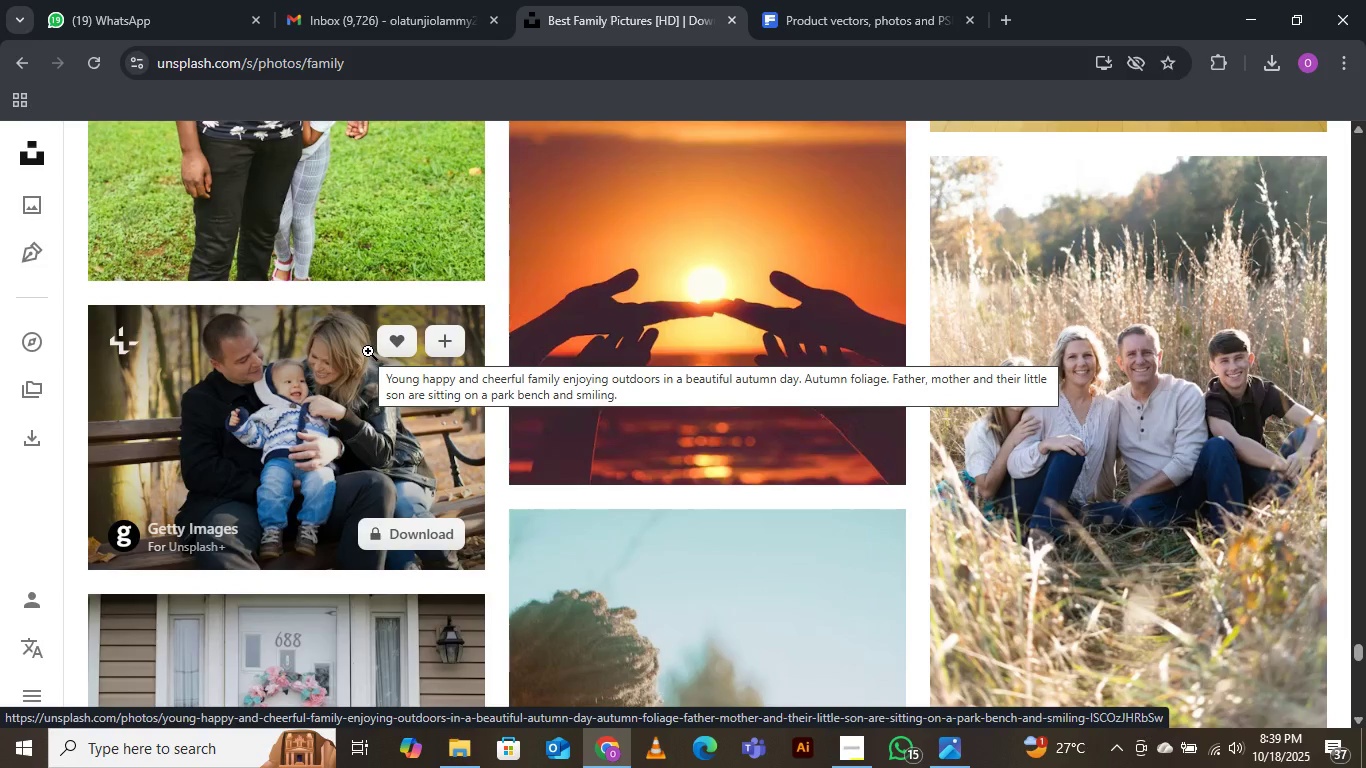 
wait(27.94)
 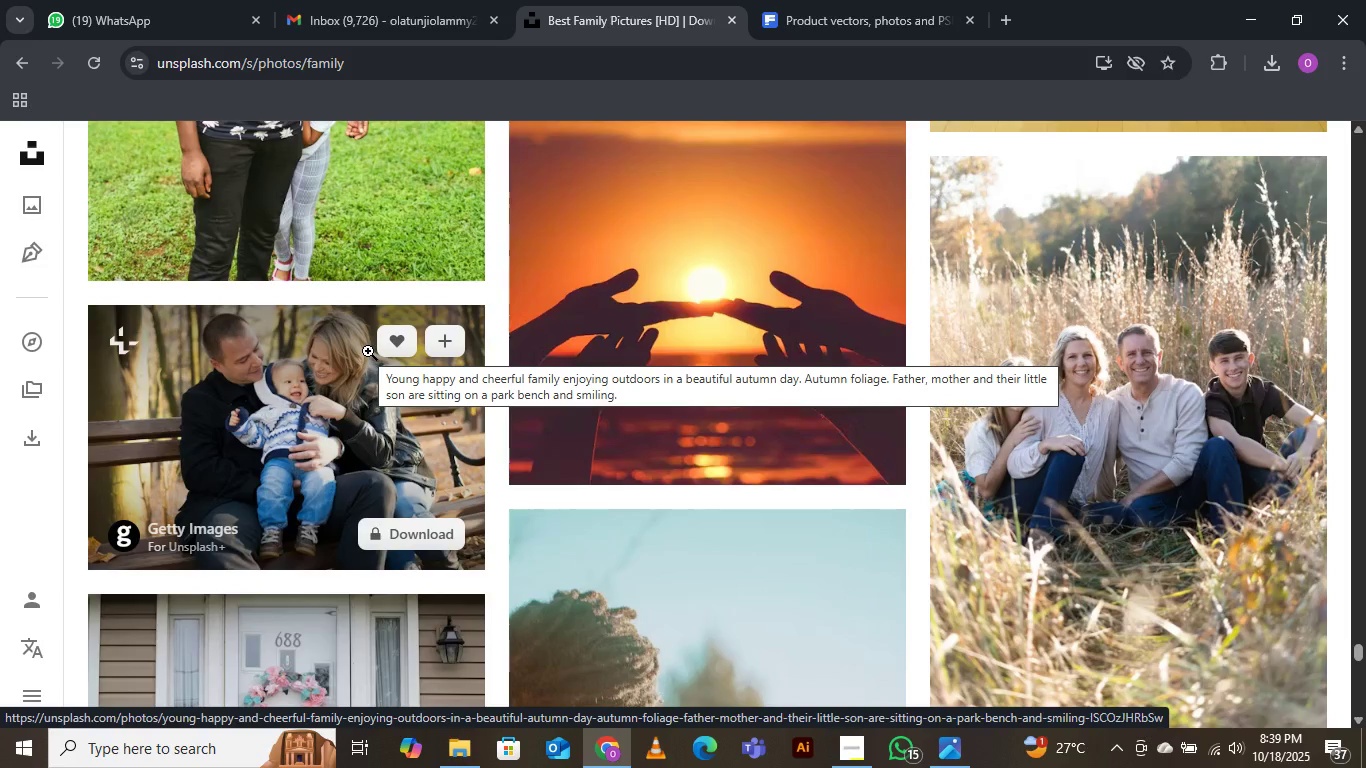 
left_click([1219, 757])
 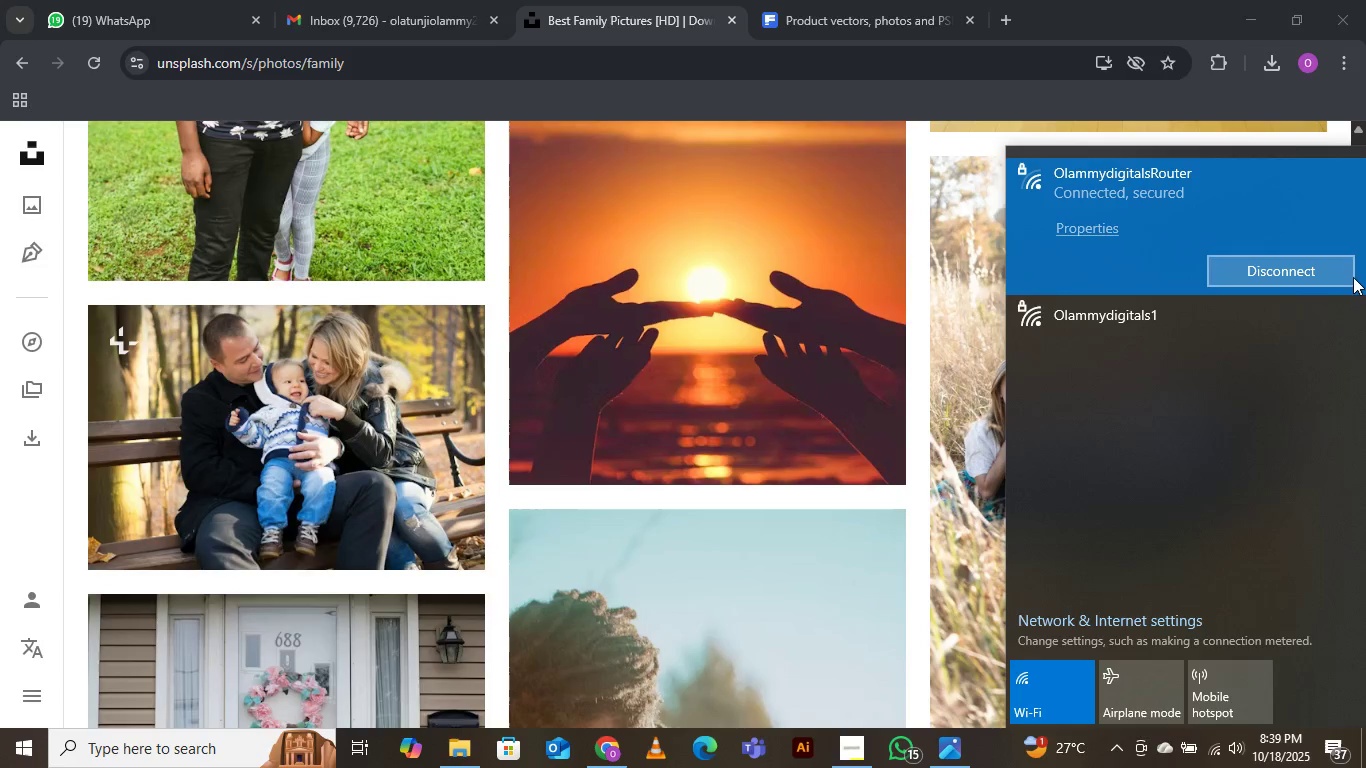 
left_click([1183, 330])
 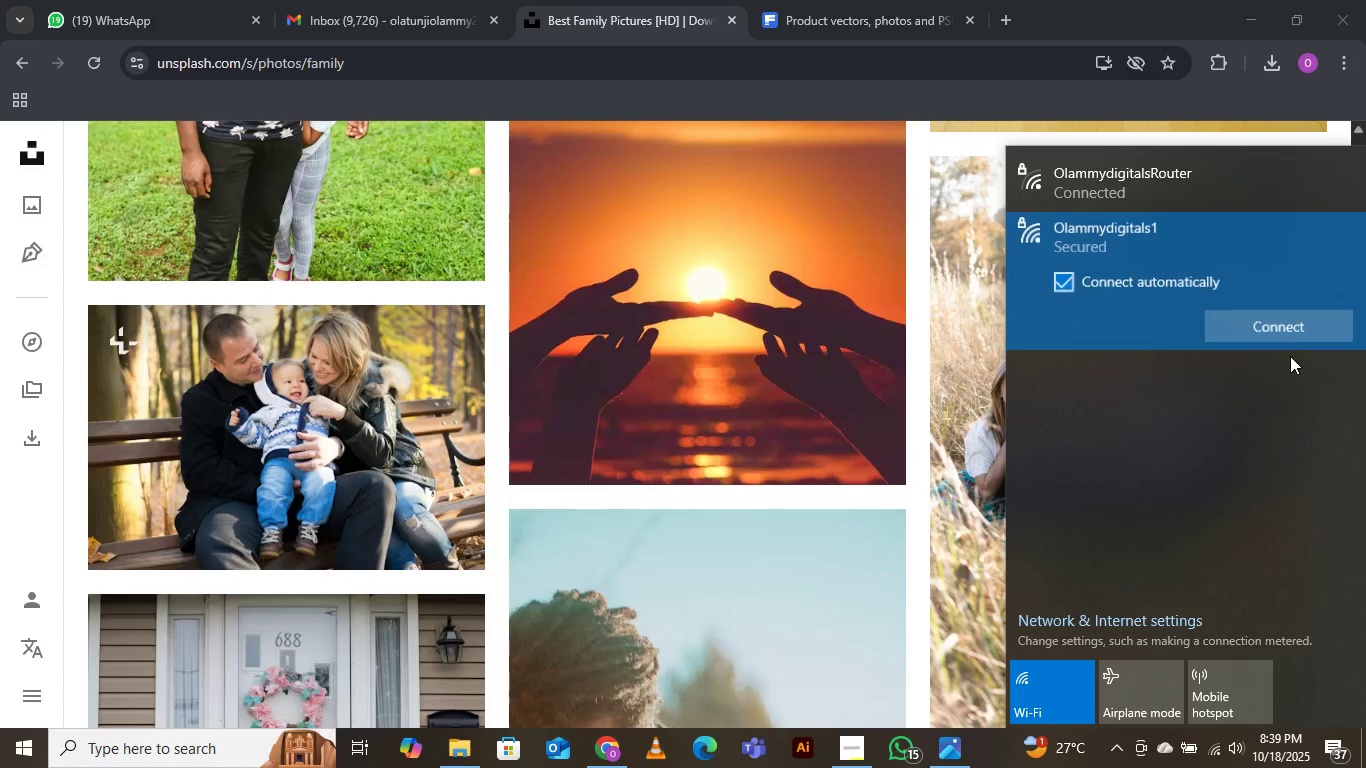 
left_click([1294, 322])
 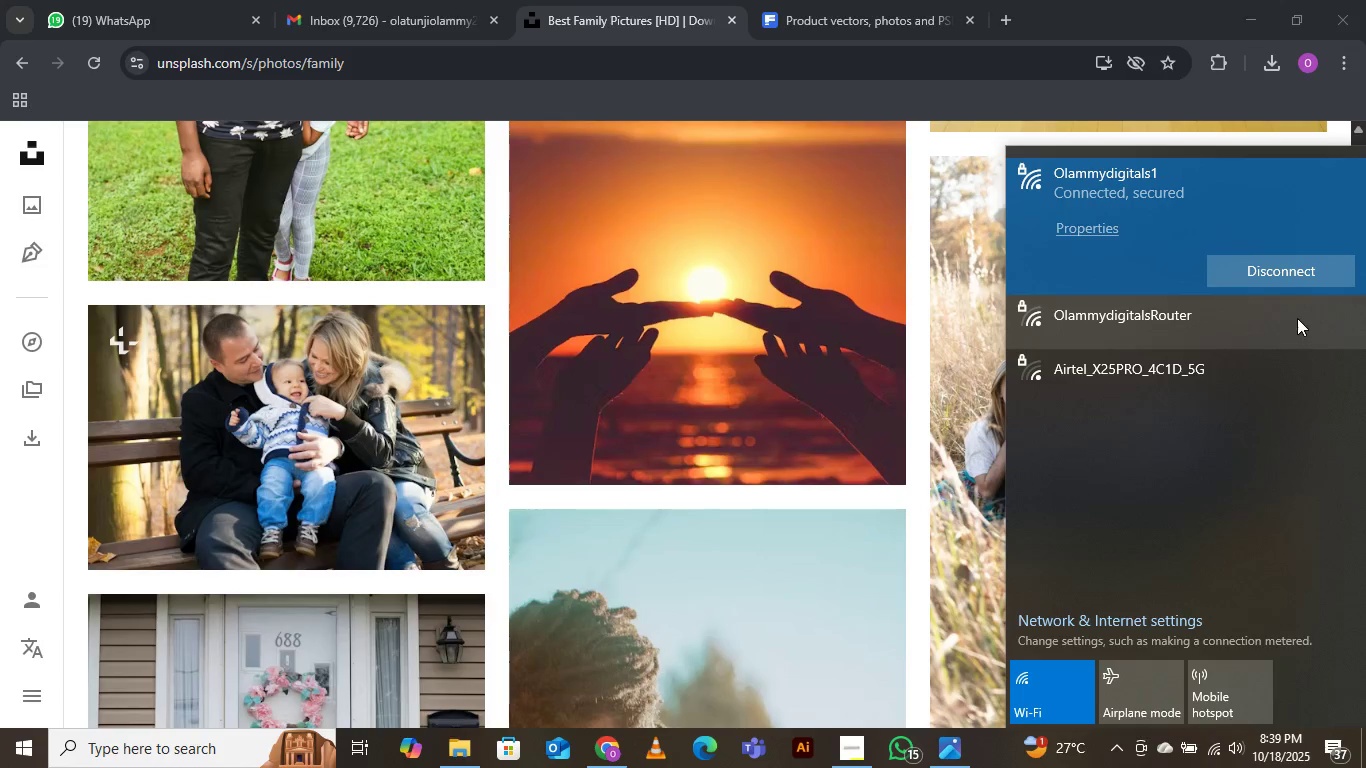 
wait(10.01)
 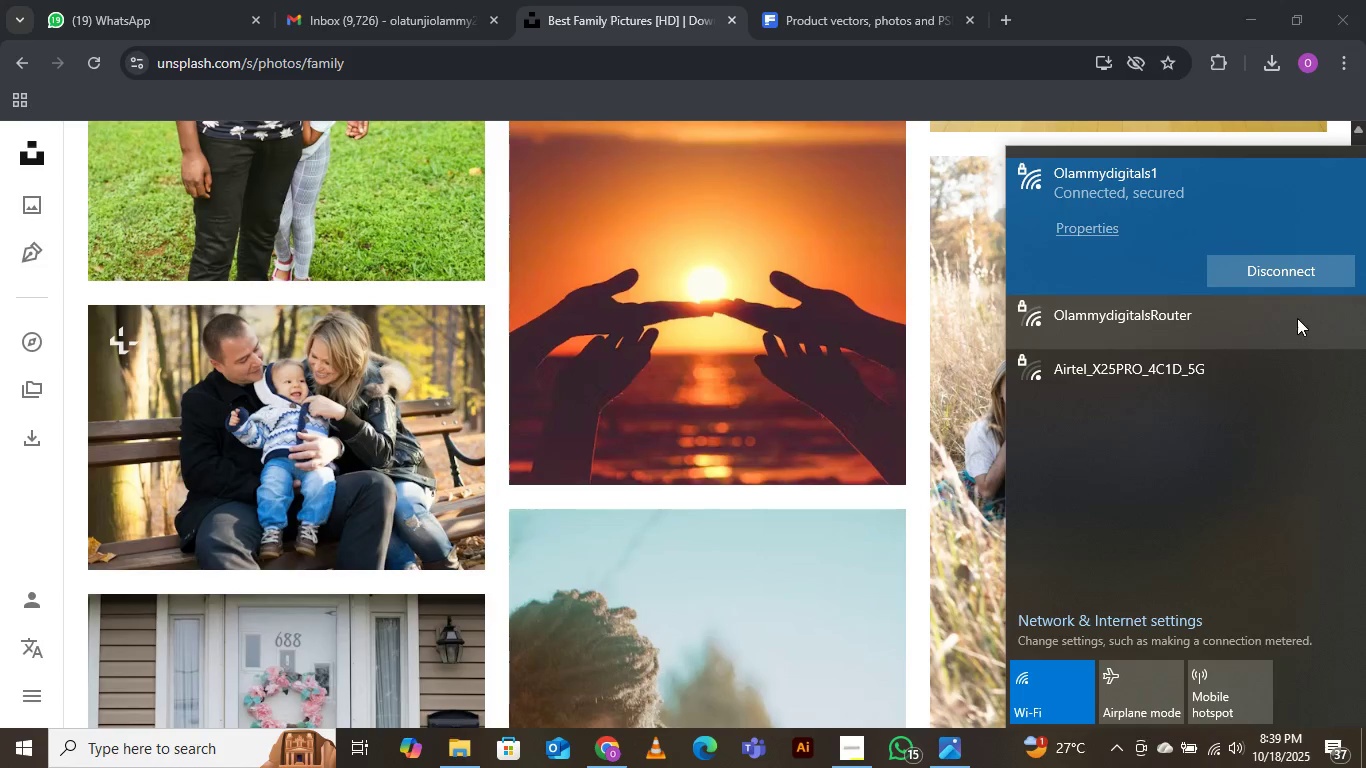 
scroll: coordinate [603, 439], scroll_direction: up, amount: 5.0
 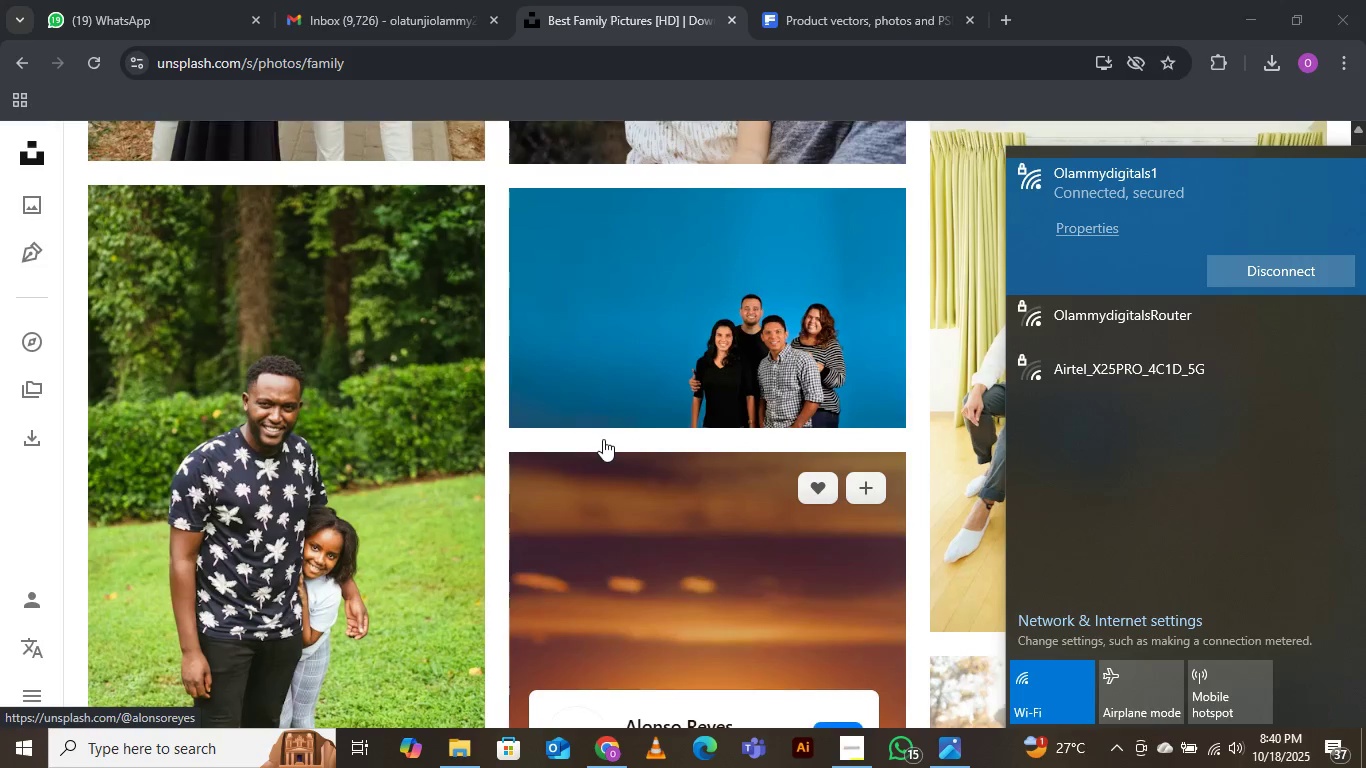 
scroll: coordinate [604, 439], scroll_direction: down, amount: 5.0
 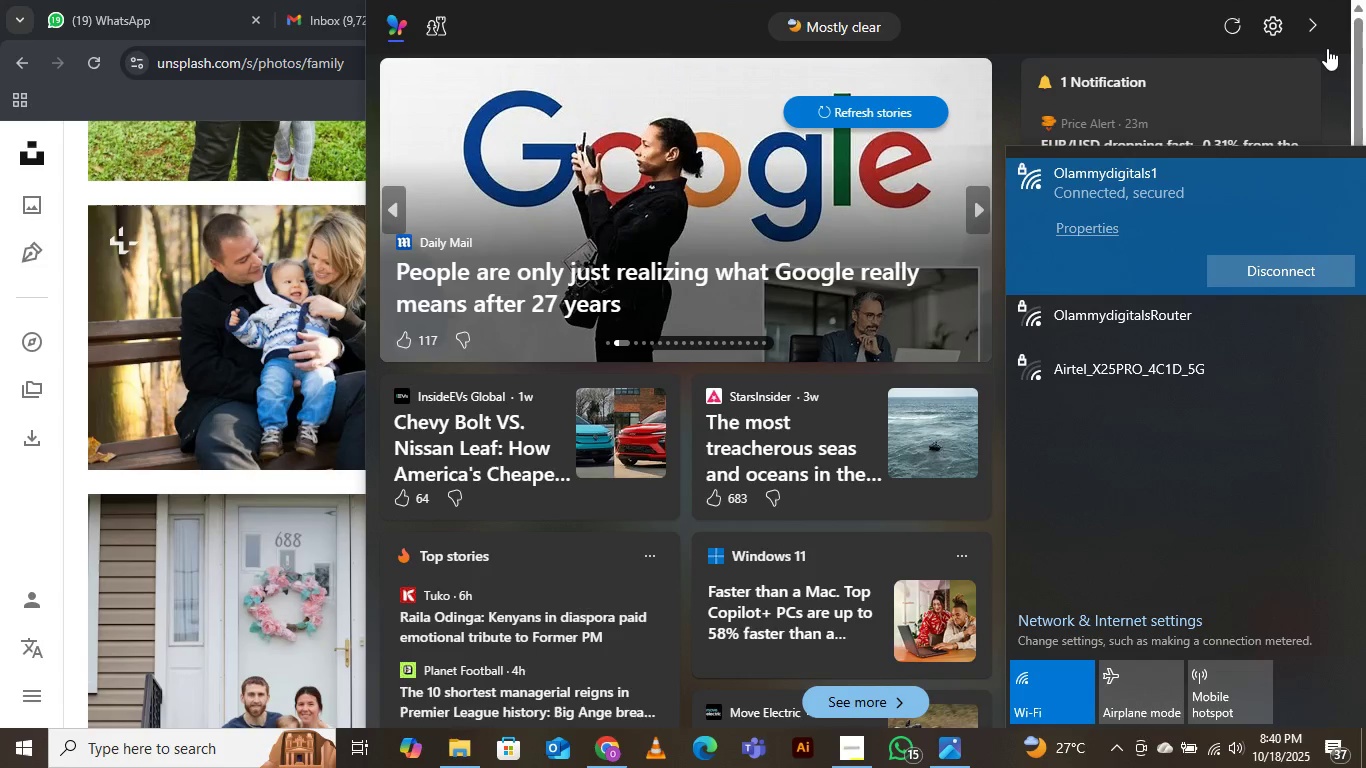 
wait(10.94)
 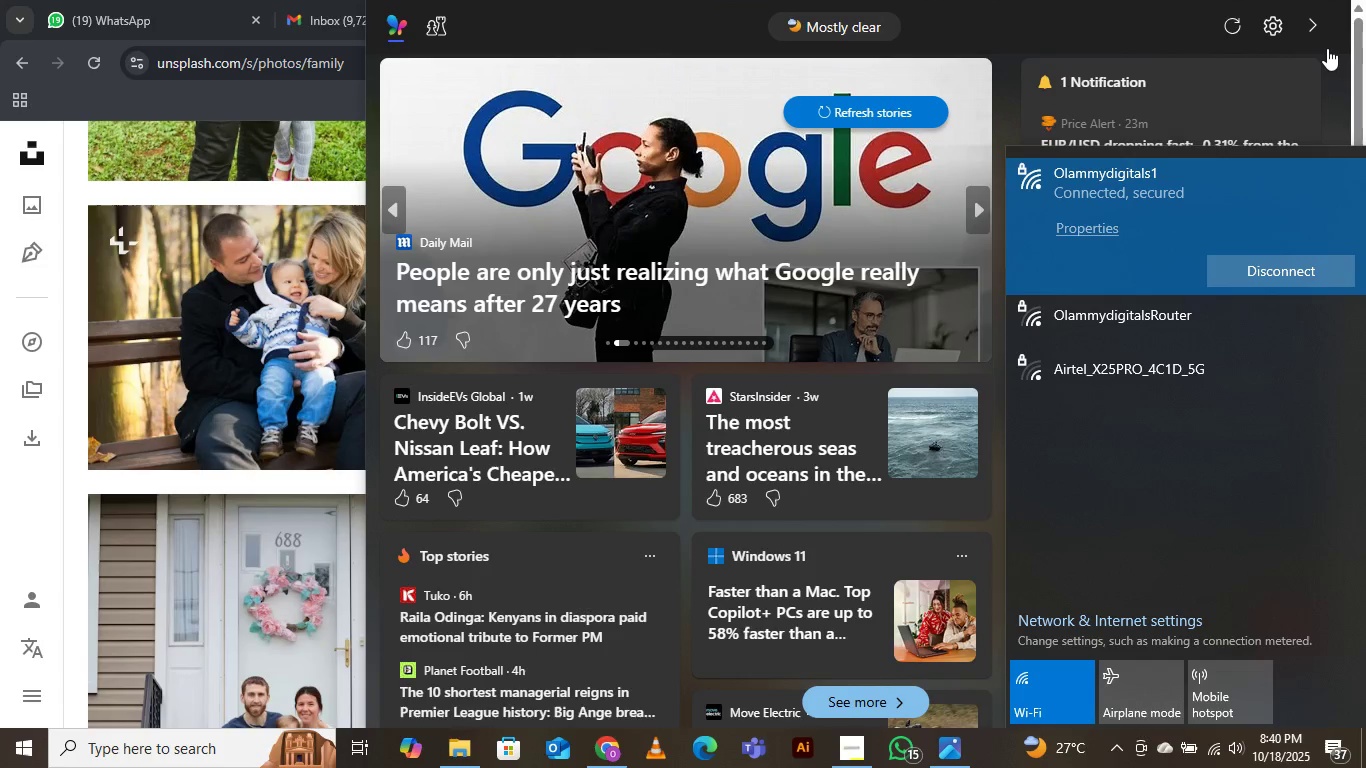 
left_click([68, 187])
 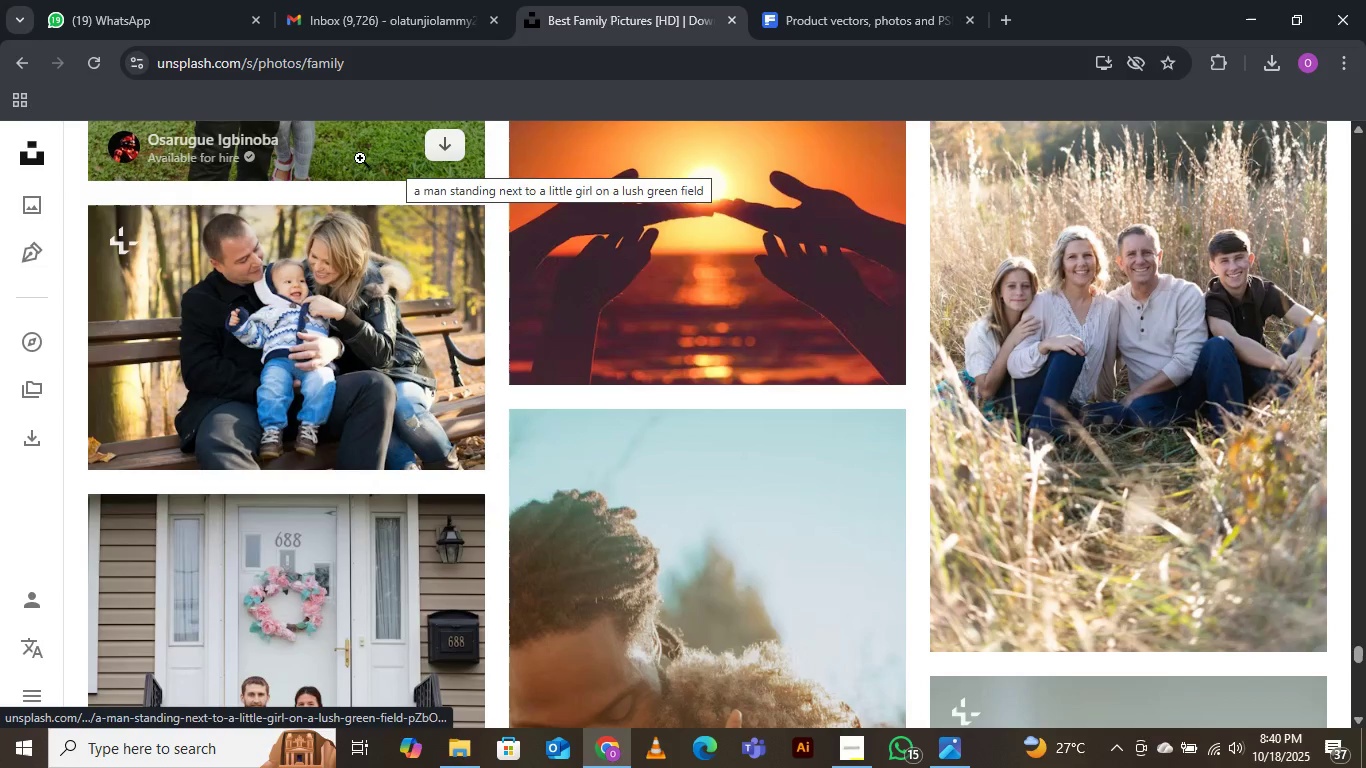 
scroll: coordinate [326, 396], scroll_direction: down, amount: 12.0
 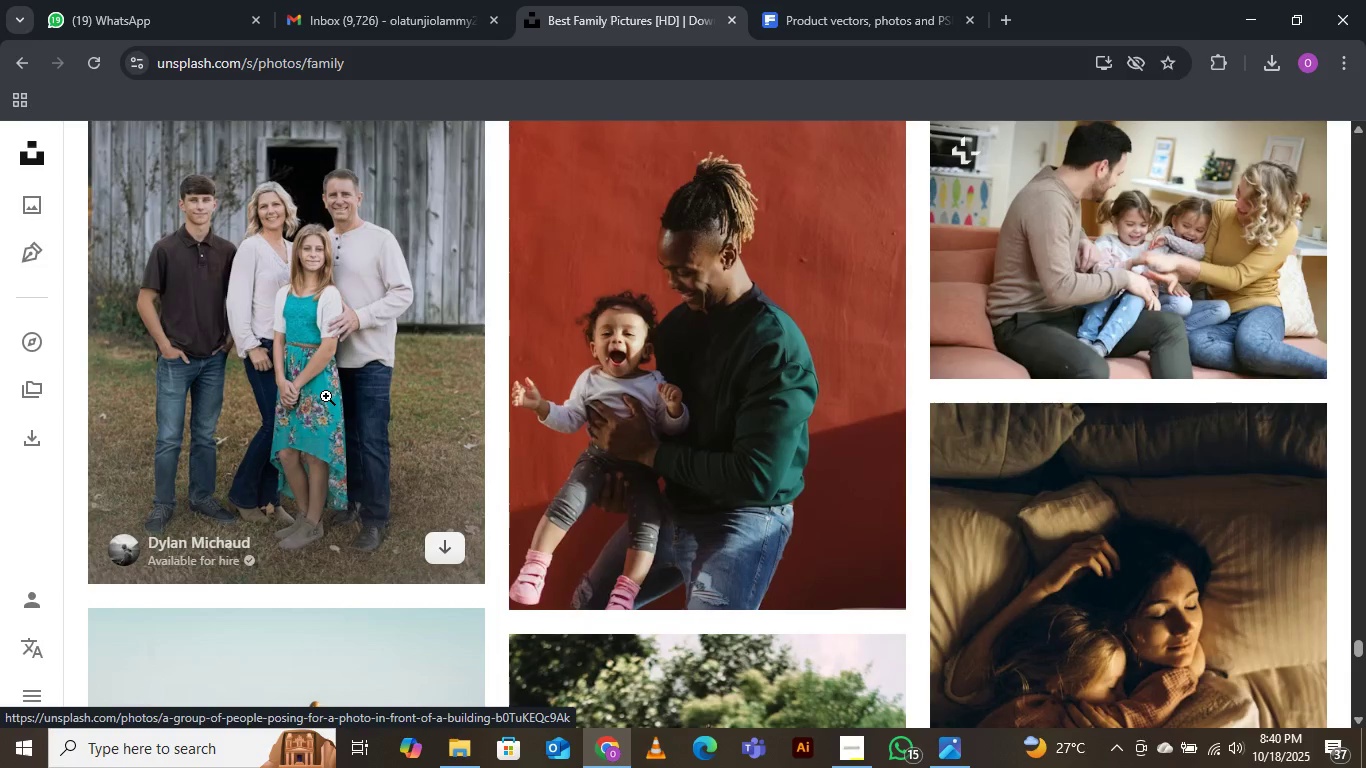 
scroll: coordinate [281, 512], scroll_direction: down, amount: 13.0
 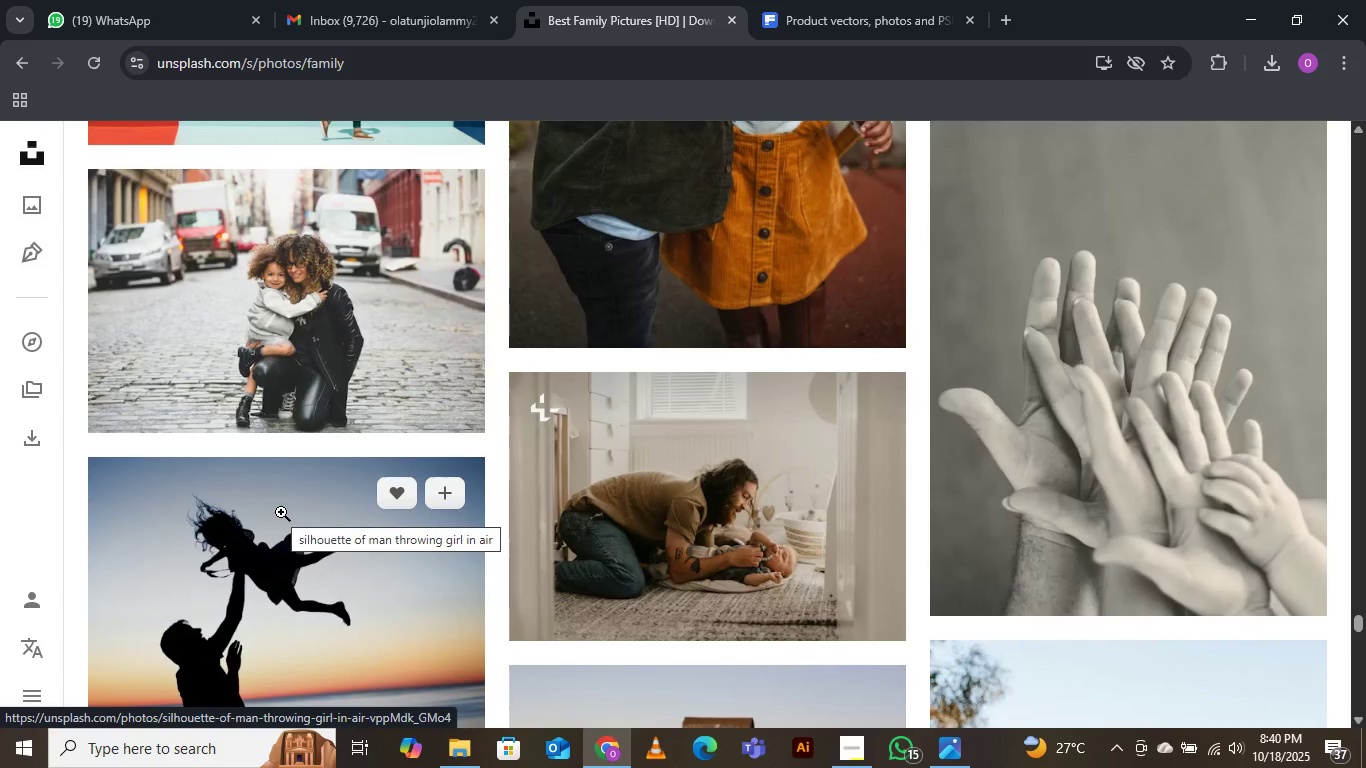 
scroll: coordinate [505, 521], scroll_direction: down, amount: 20.0
 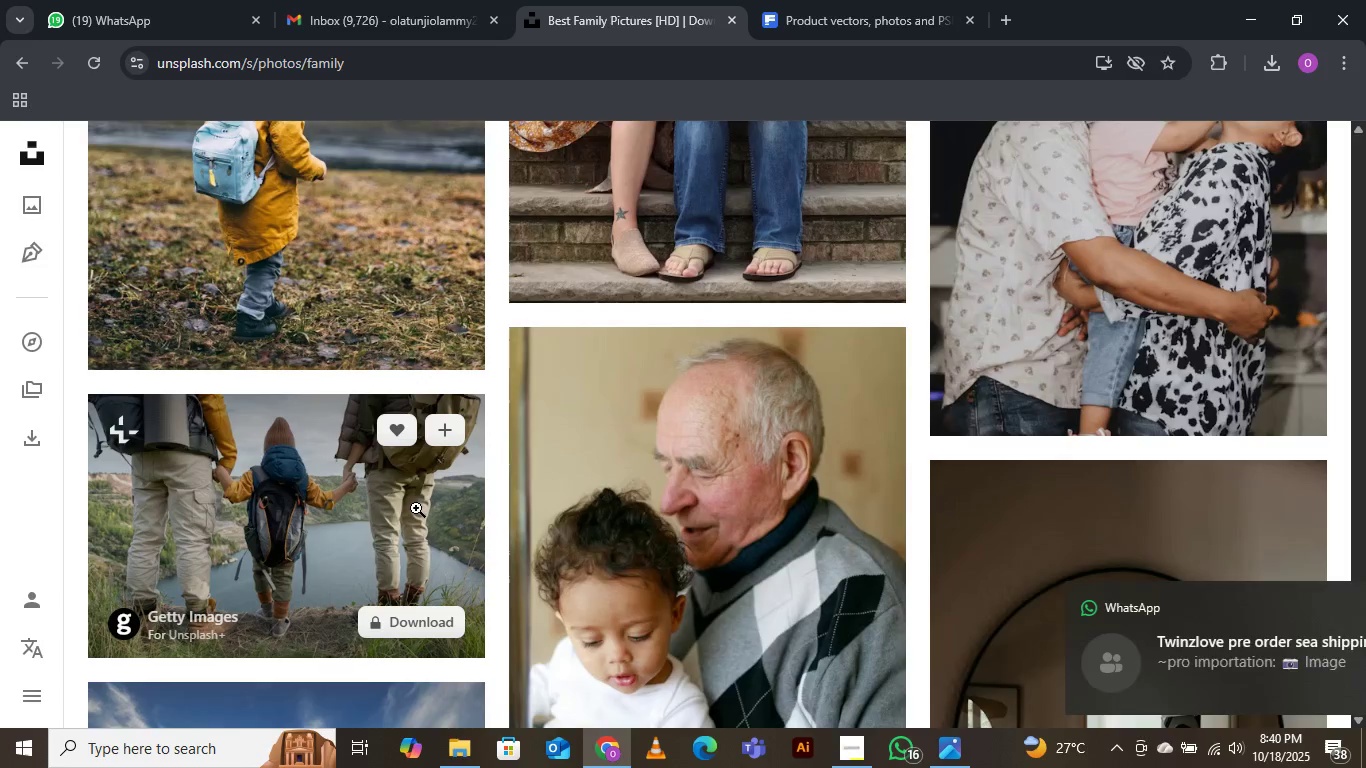 
scroll: coordinate [572, 357], scroll_direction: down, amount: 16.0
 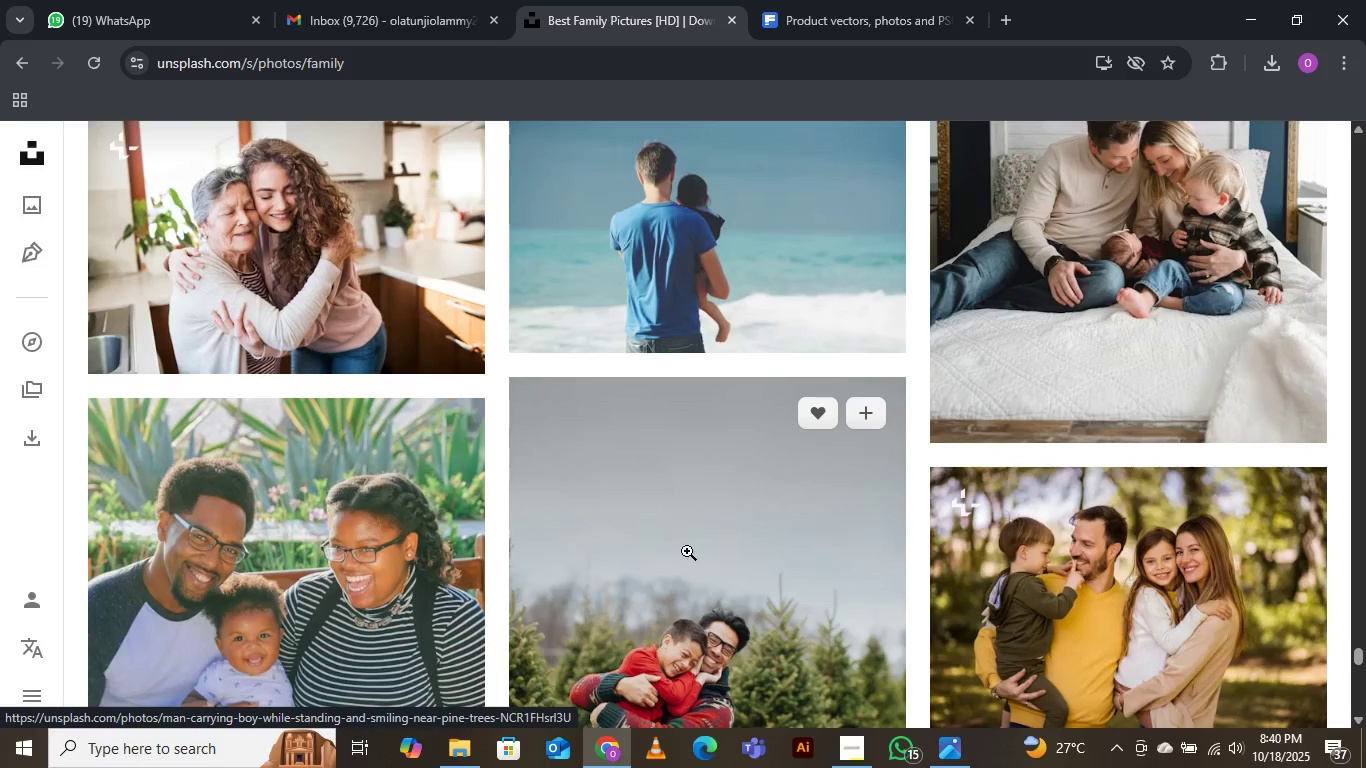 
scroll: coordinate [679, 680], scroll_direction: down, amount: 5.0
 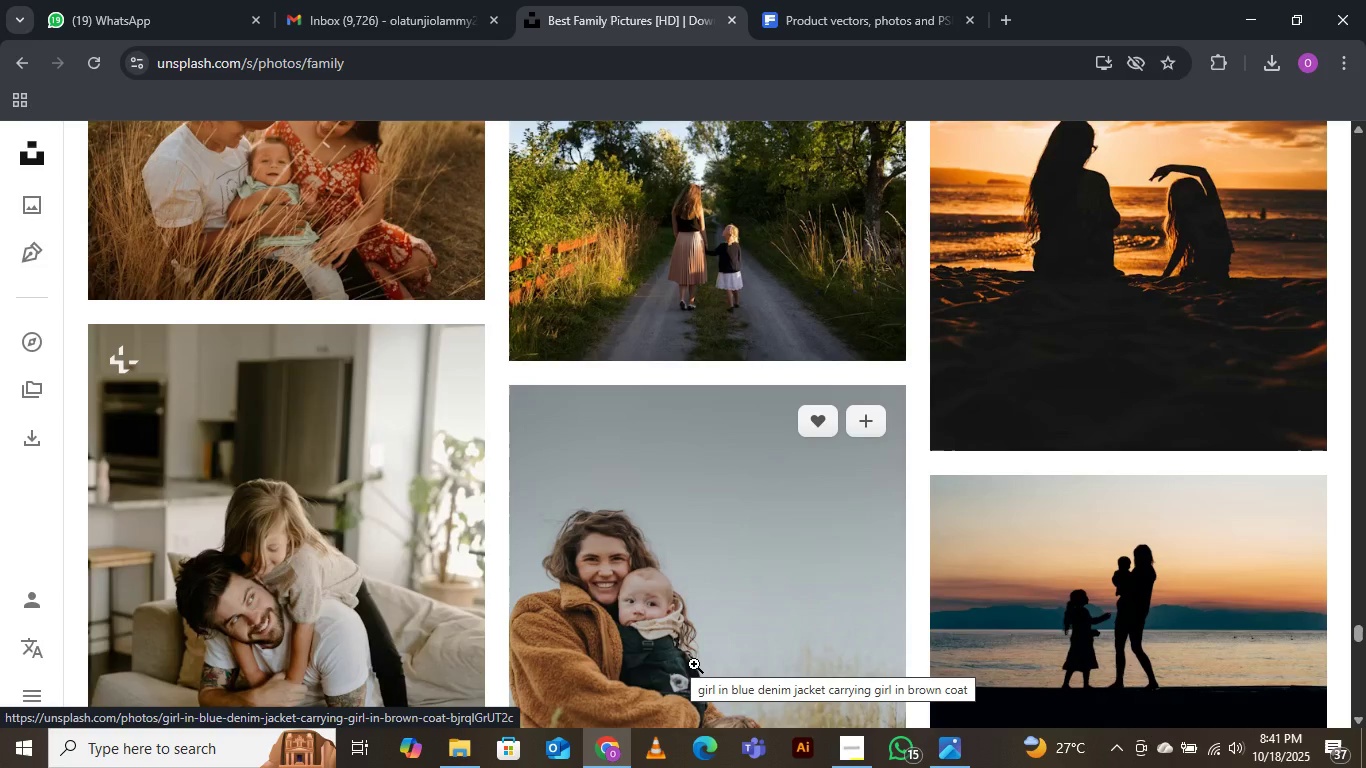 
wait(12.44)
 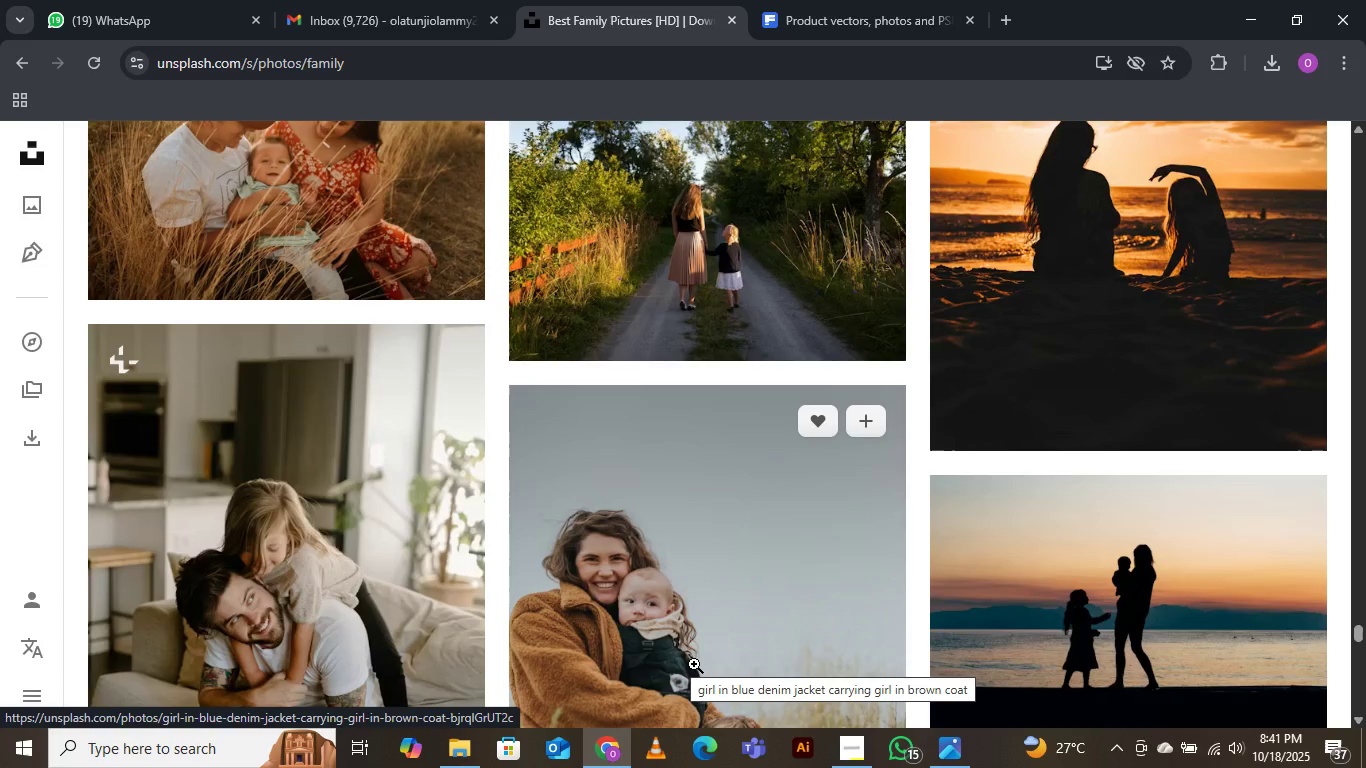 
scroll: coordinate [1239, 430], scroll_direction: down, amount: 7.0
 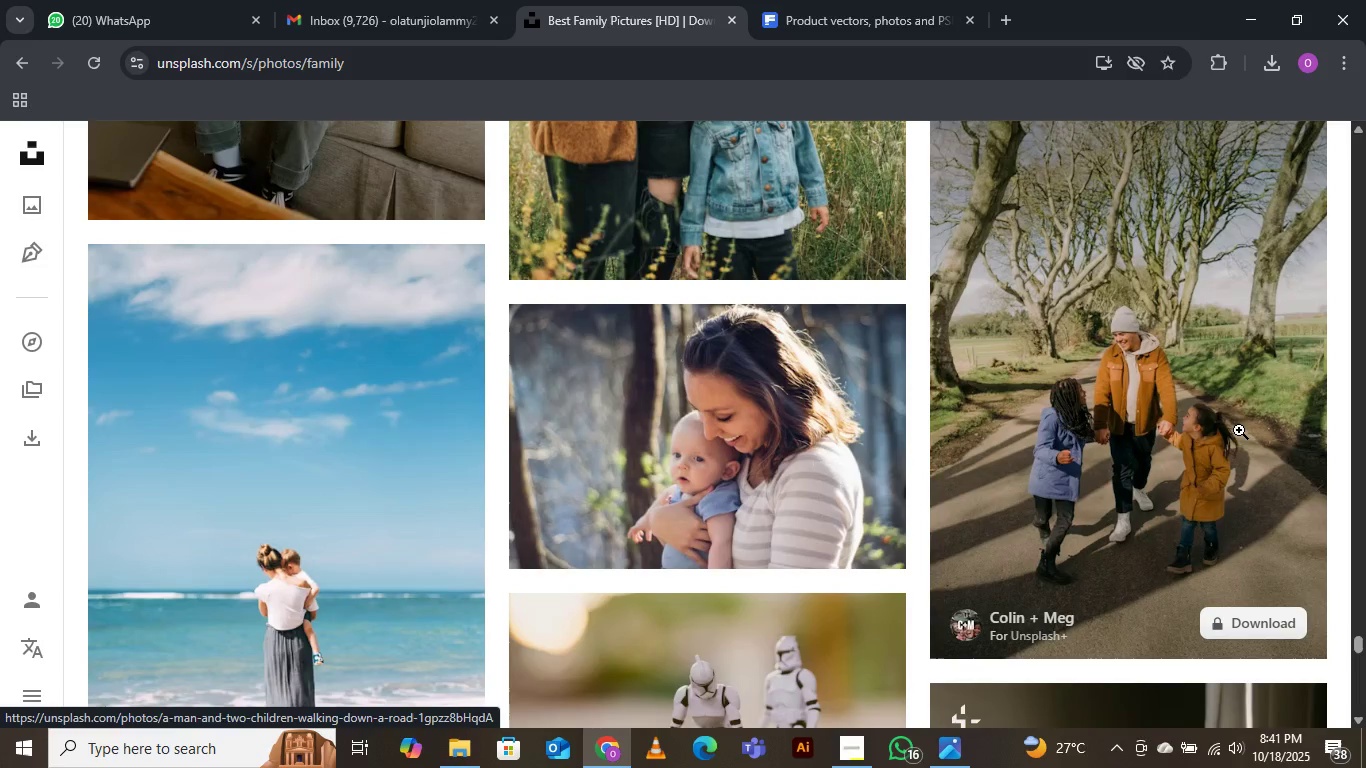 
wait(7.86)
 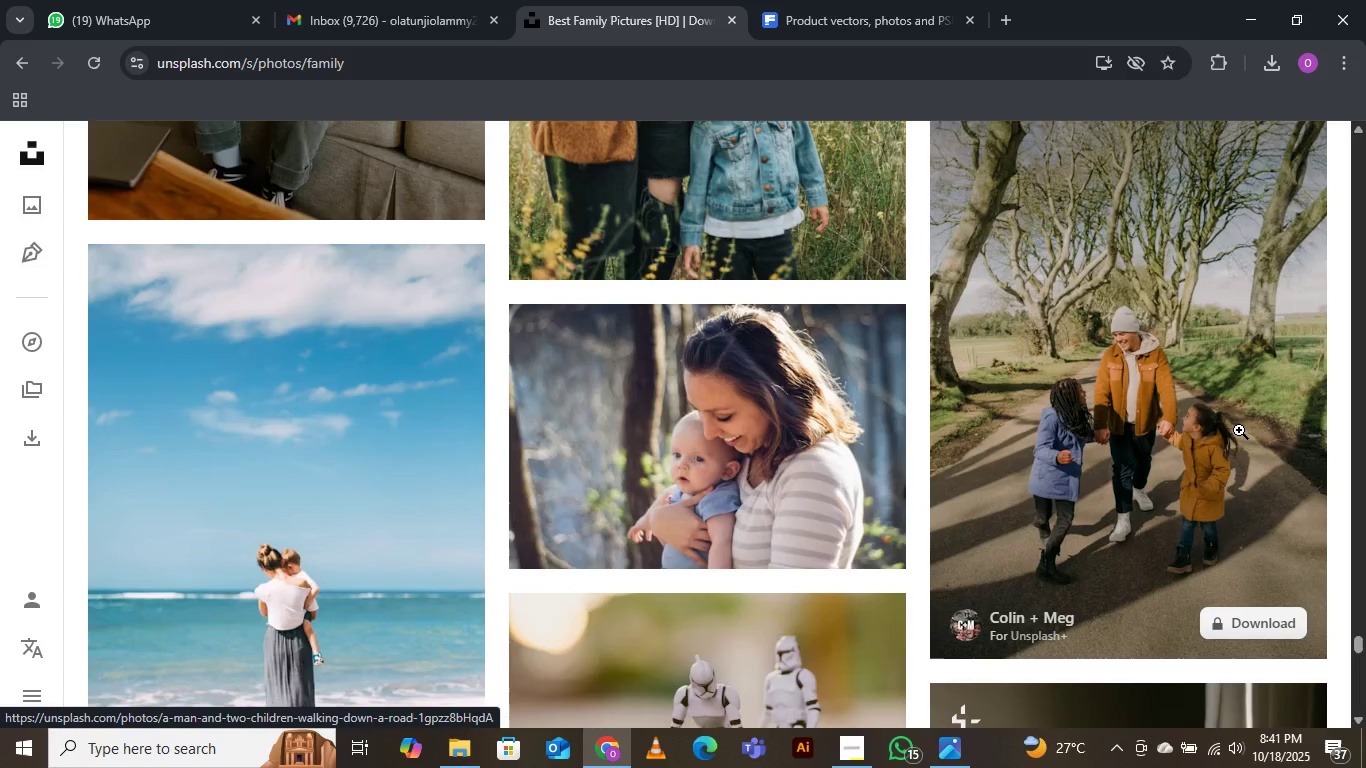 
scroll: coordinate [1238, 430], scroll_direction: down, amount: 5.0
 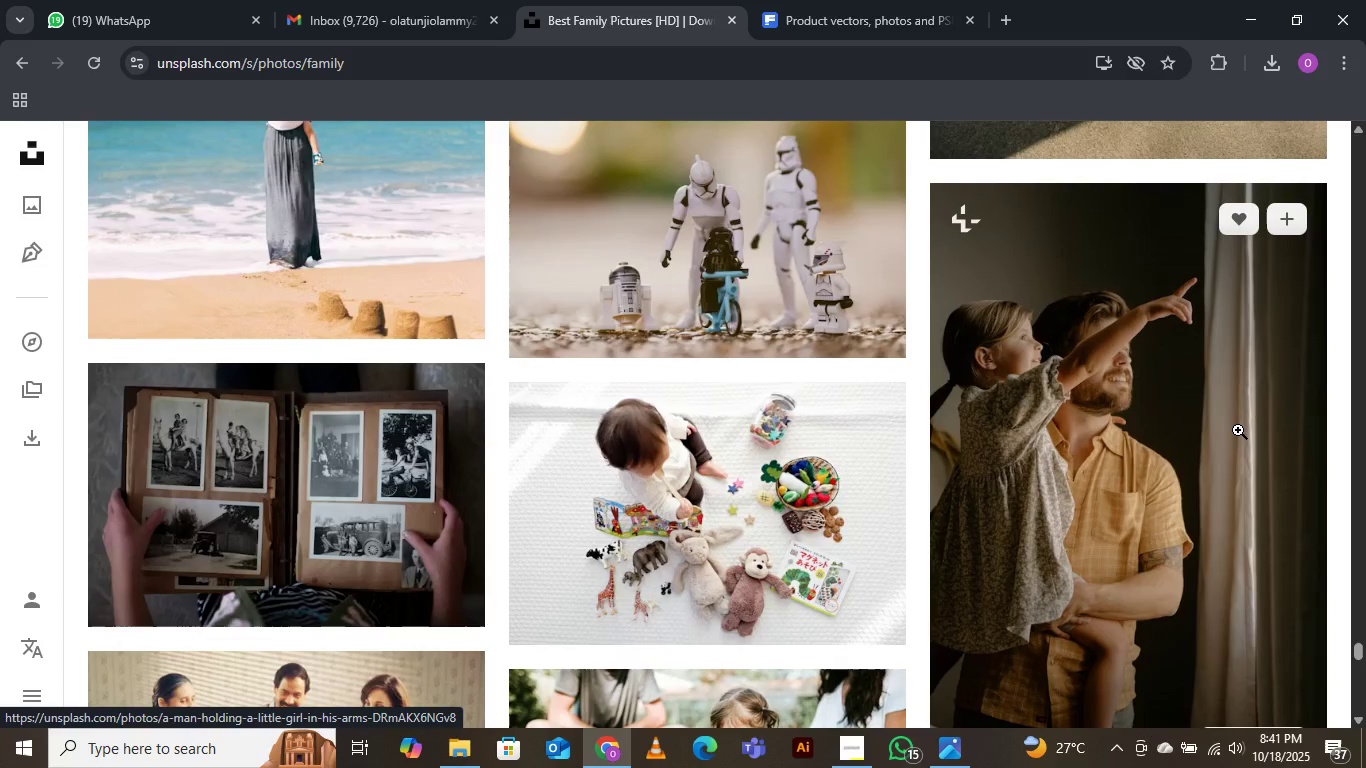 
wait(5.22)
 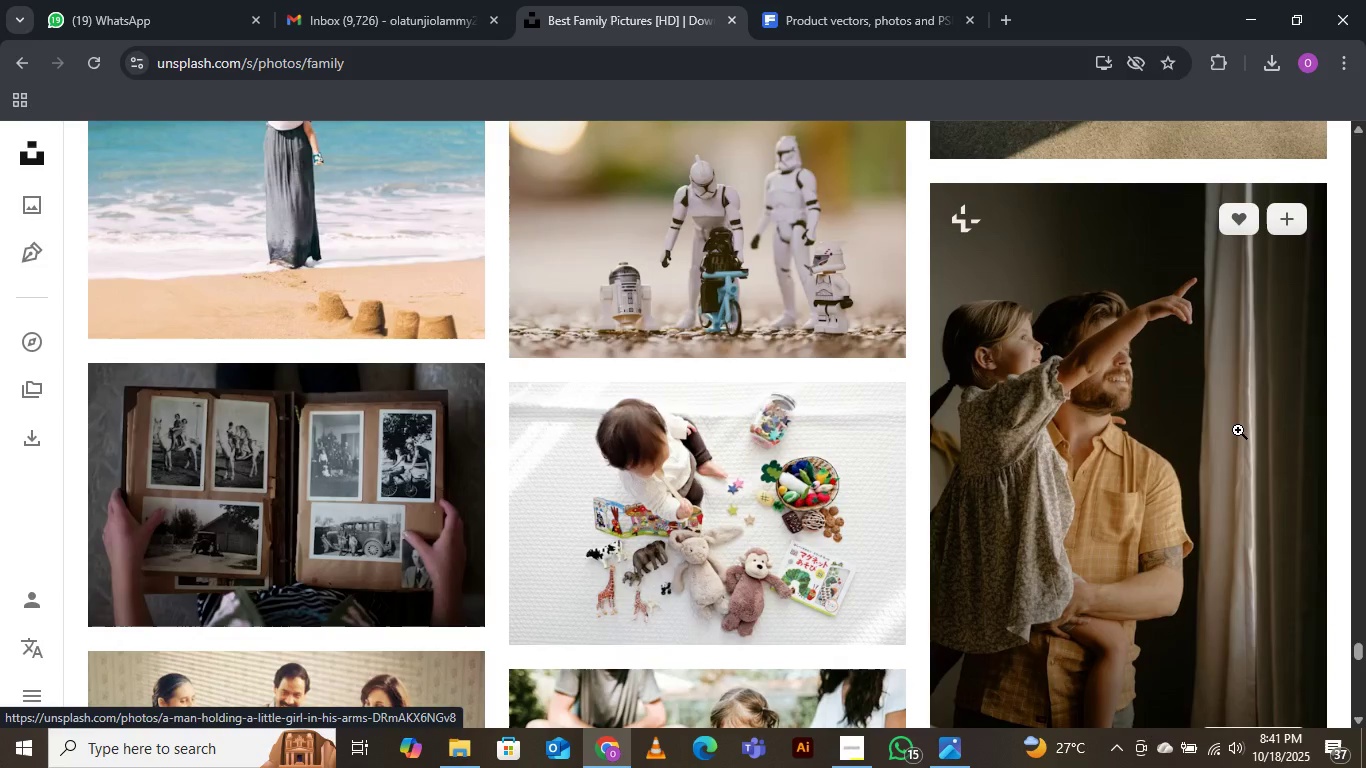 
scroll: coordinate [1121, 493], scroll_direction: down, amount: 8.0
 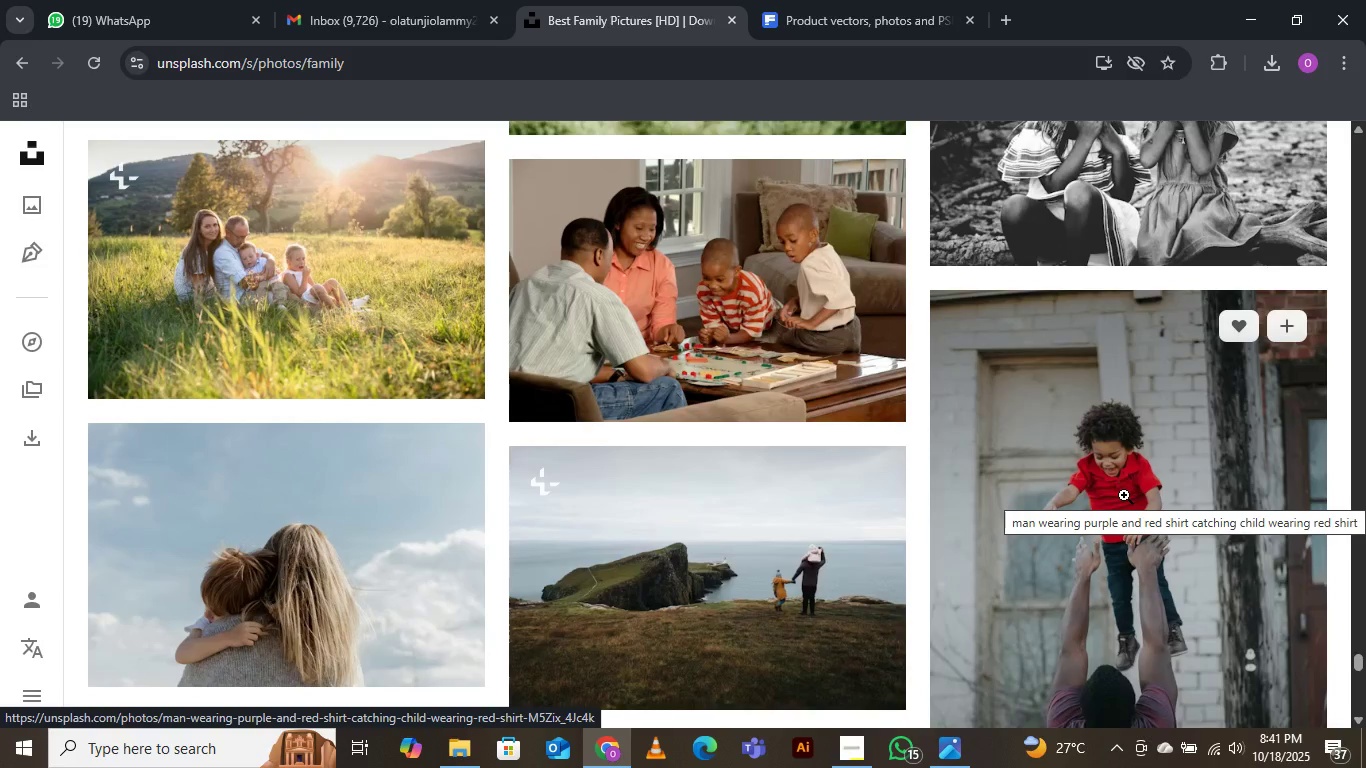 
wait(10.44)
 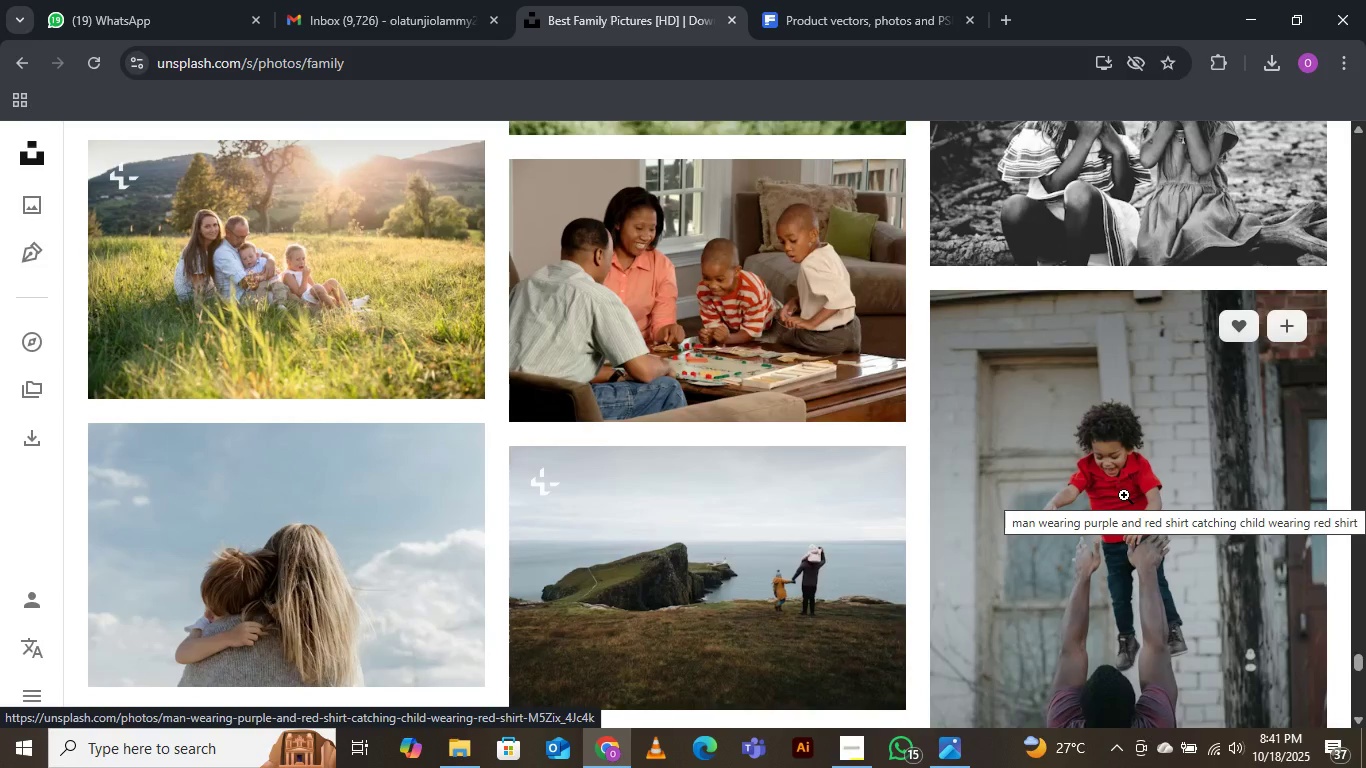 
scroll: coordinate [12, 754], scroll_direction: down, amount: 4.0
 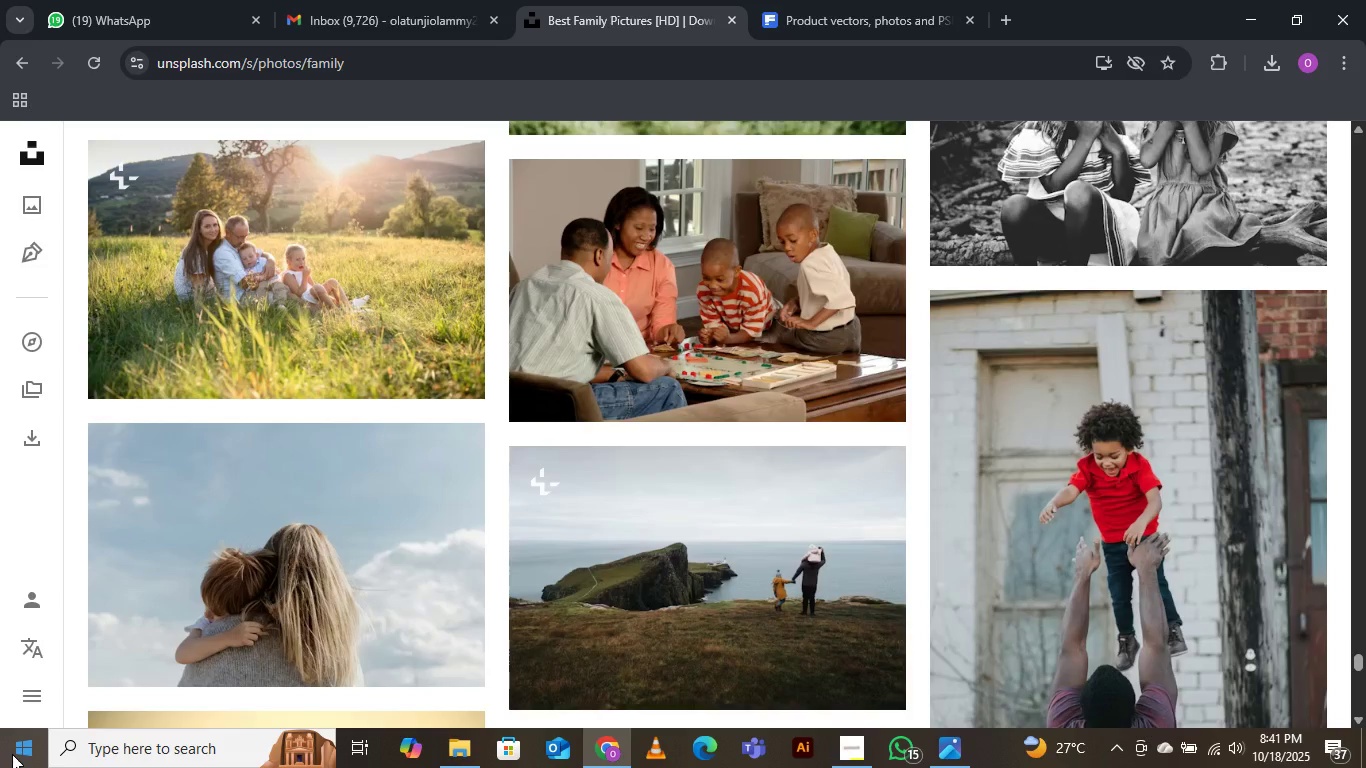 
wait(10.29)
 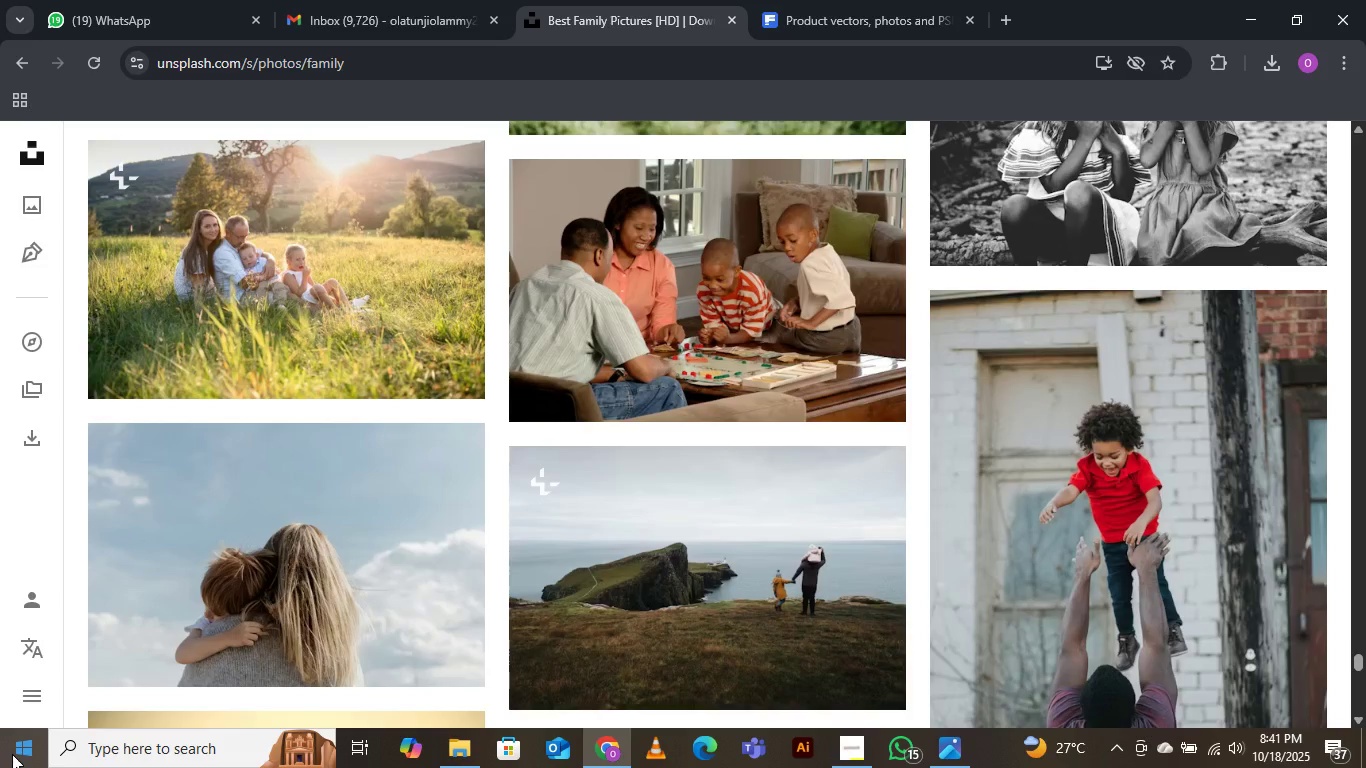 
scroll: coordinate [60, 717], scroll_direction: down, amount: 10.0
 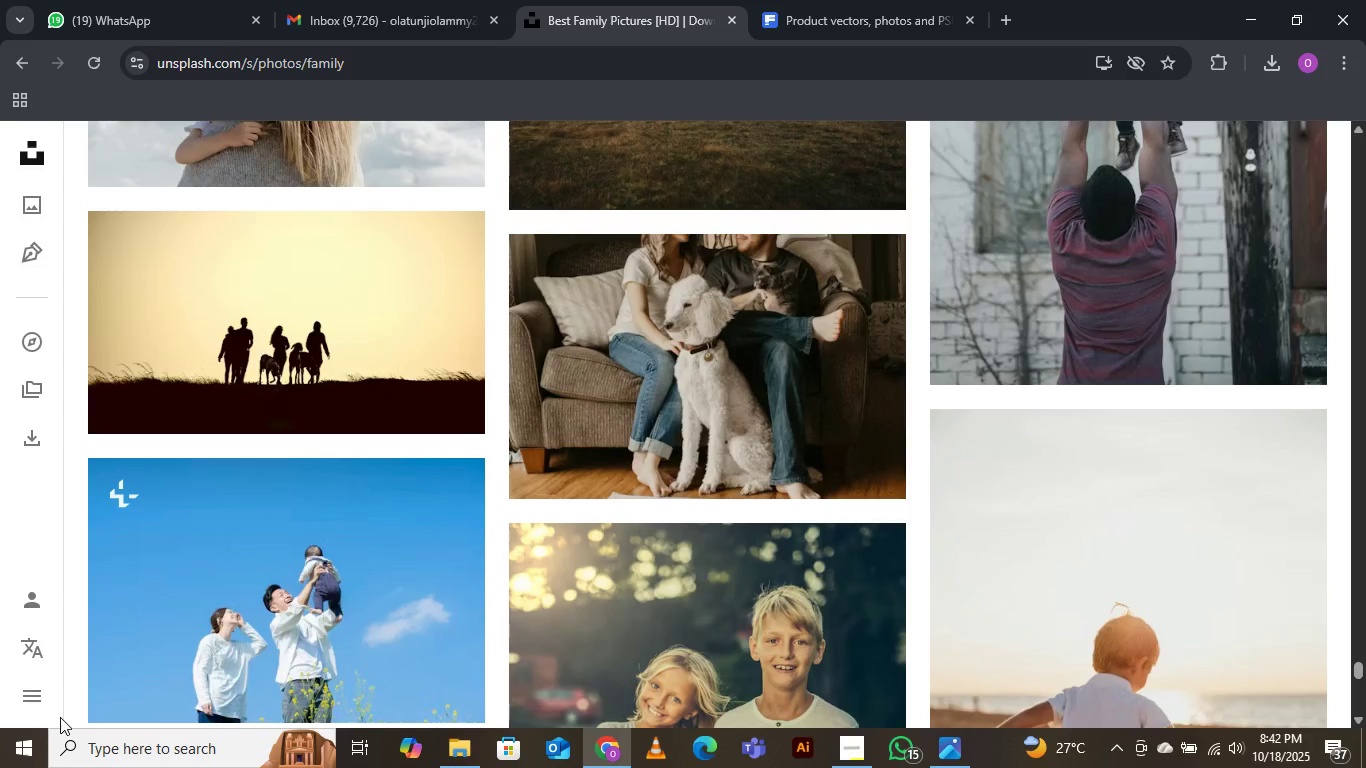 
scroll: coordinate [60, 717], scroll_direction: down, amount: 9.0
 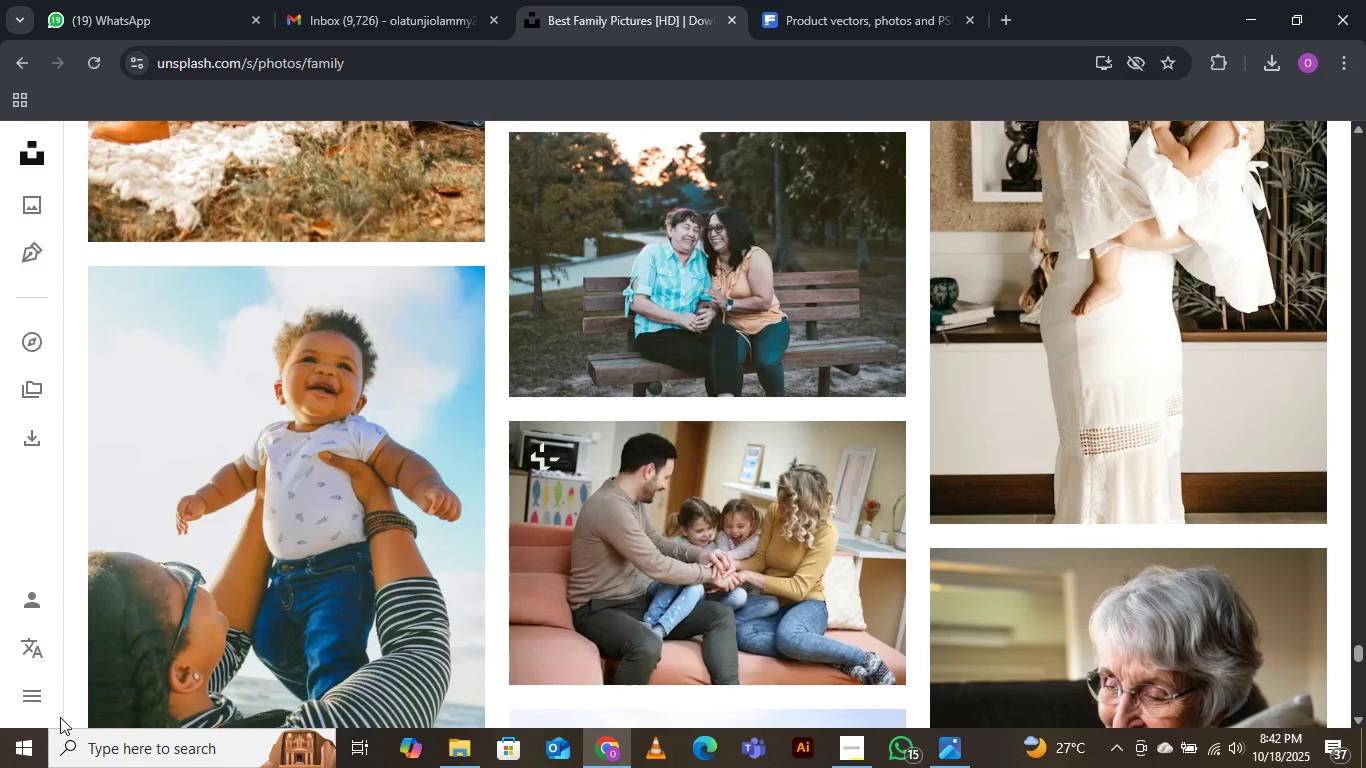 
scroll: coordinate [60, 716], scroll_direction: down, amount: 6.0
 